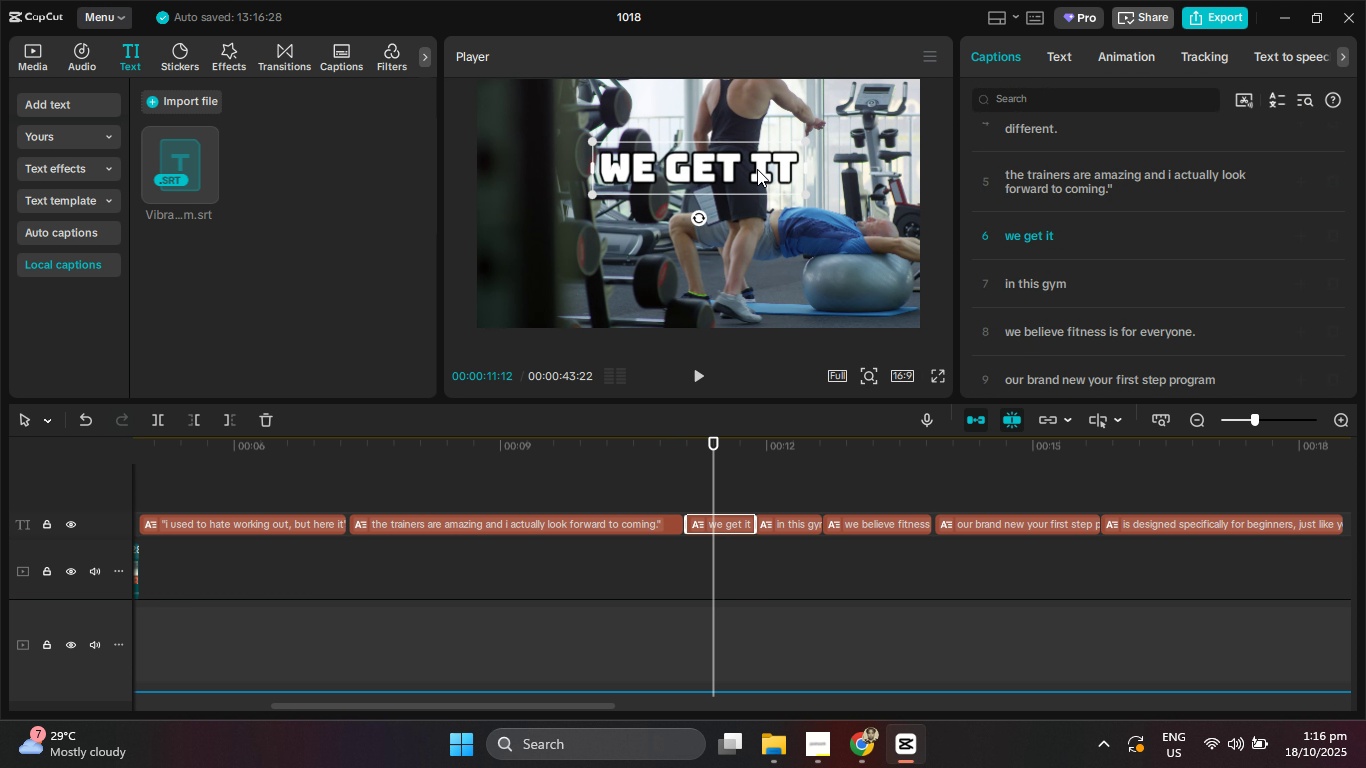 
left_click_drag(start_coordinate=[755, 169], to_coordinate=[751, 195])
 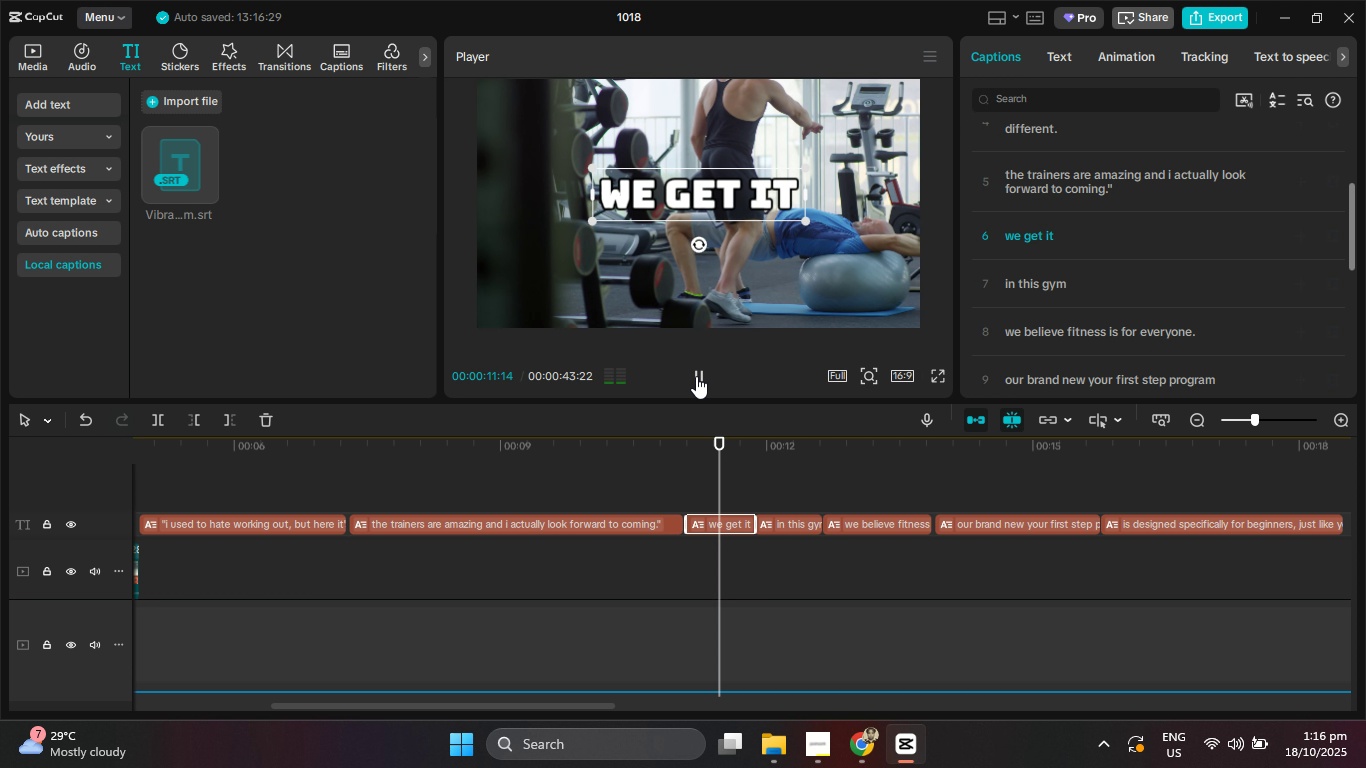 
double_click([696, 376])
 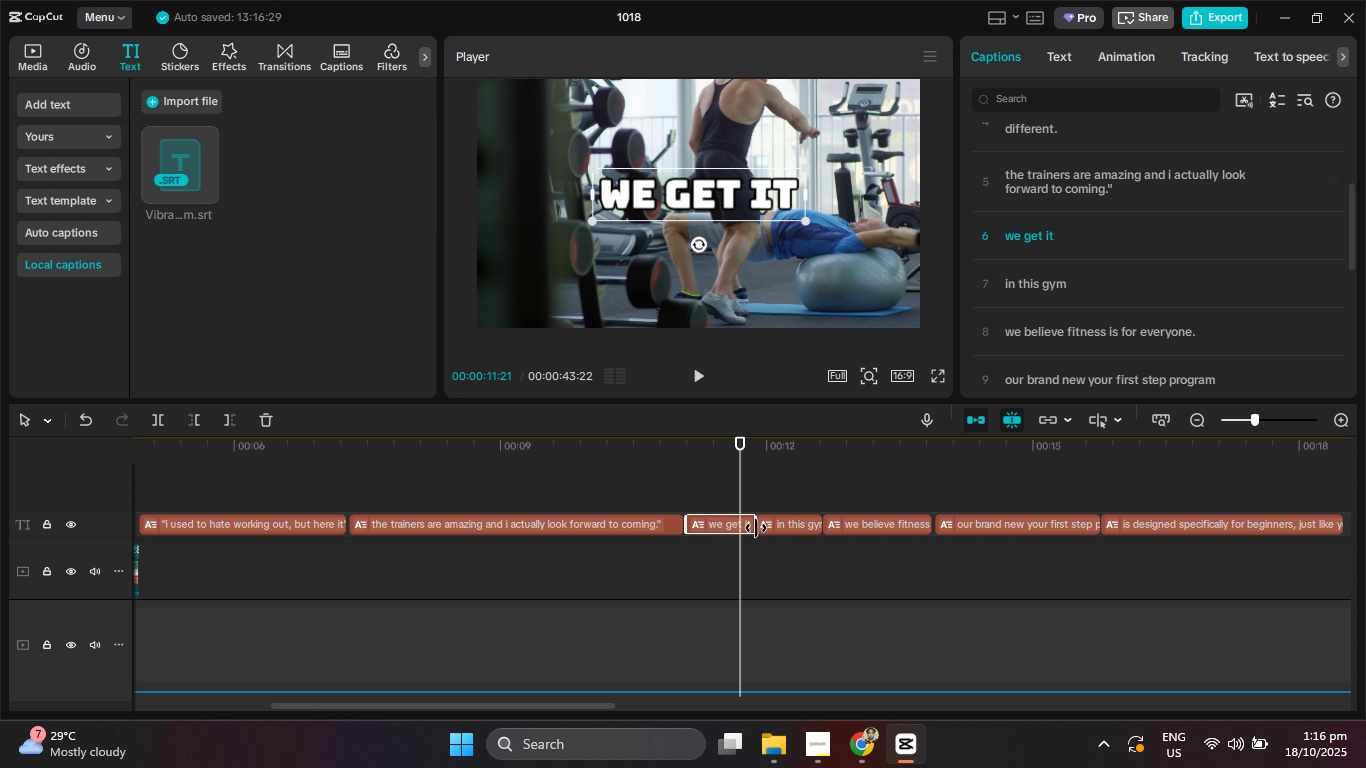 
left_click_drag(start_coordinate=[756, 528], to_coordinate=[738, 528])
 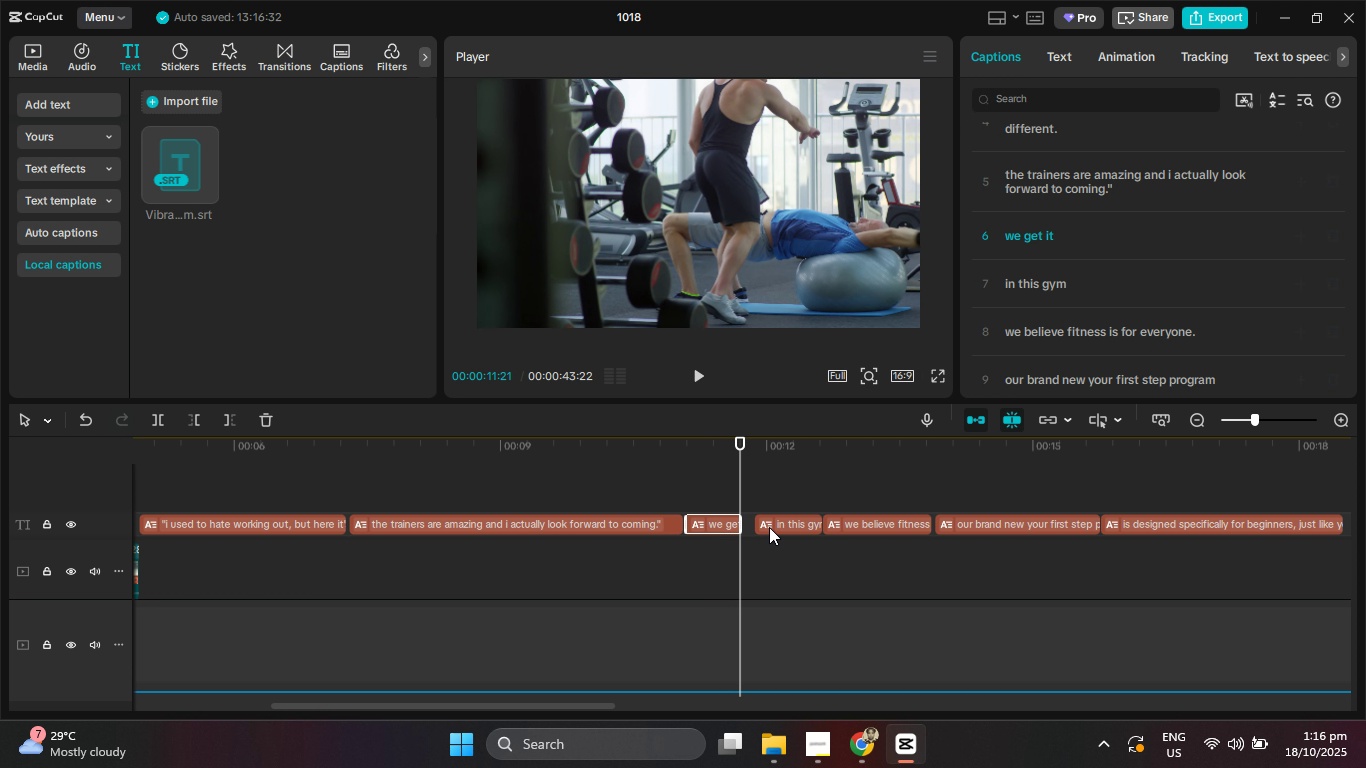 
left_click([769, 527])
 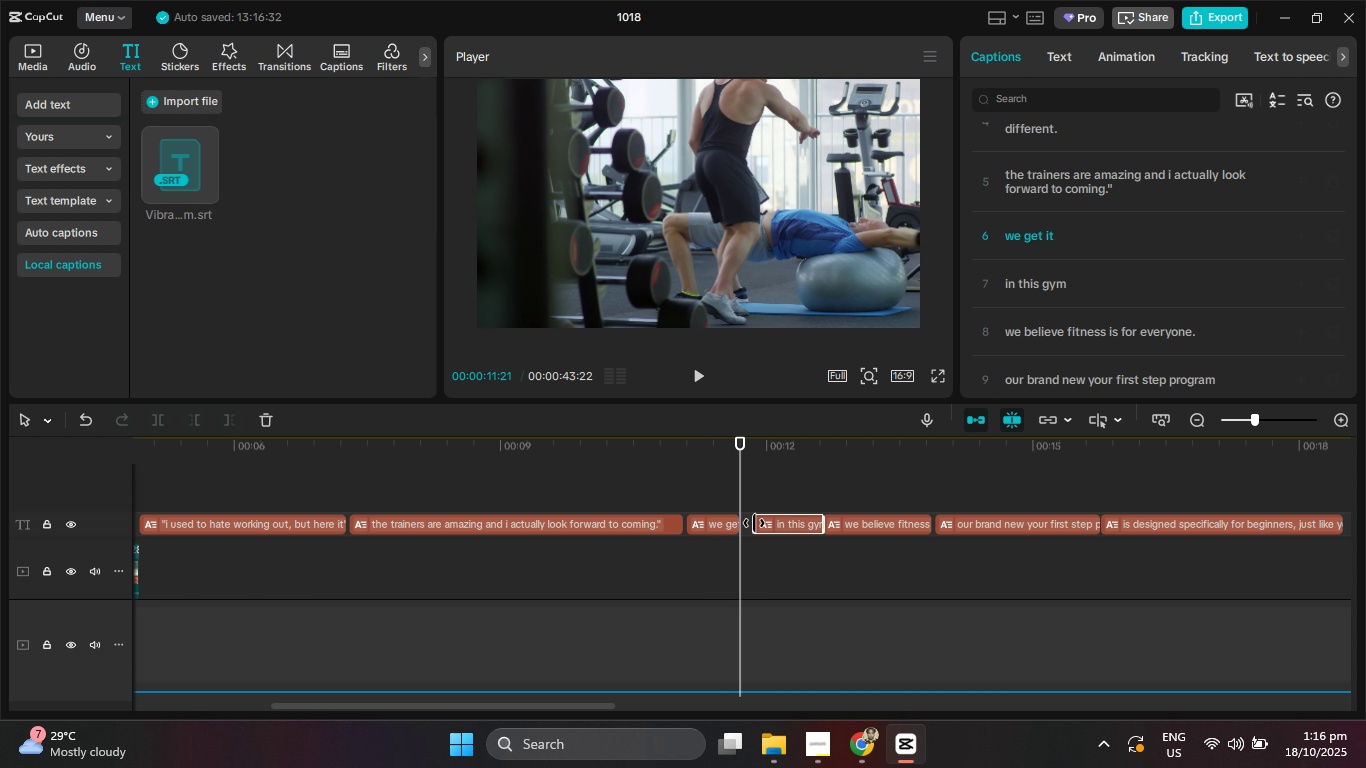 
left_click_drag(start_coordinate=[755, 523], to_coordinate=[737, 523])
 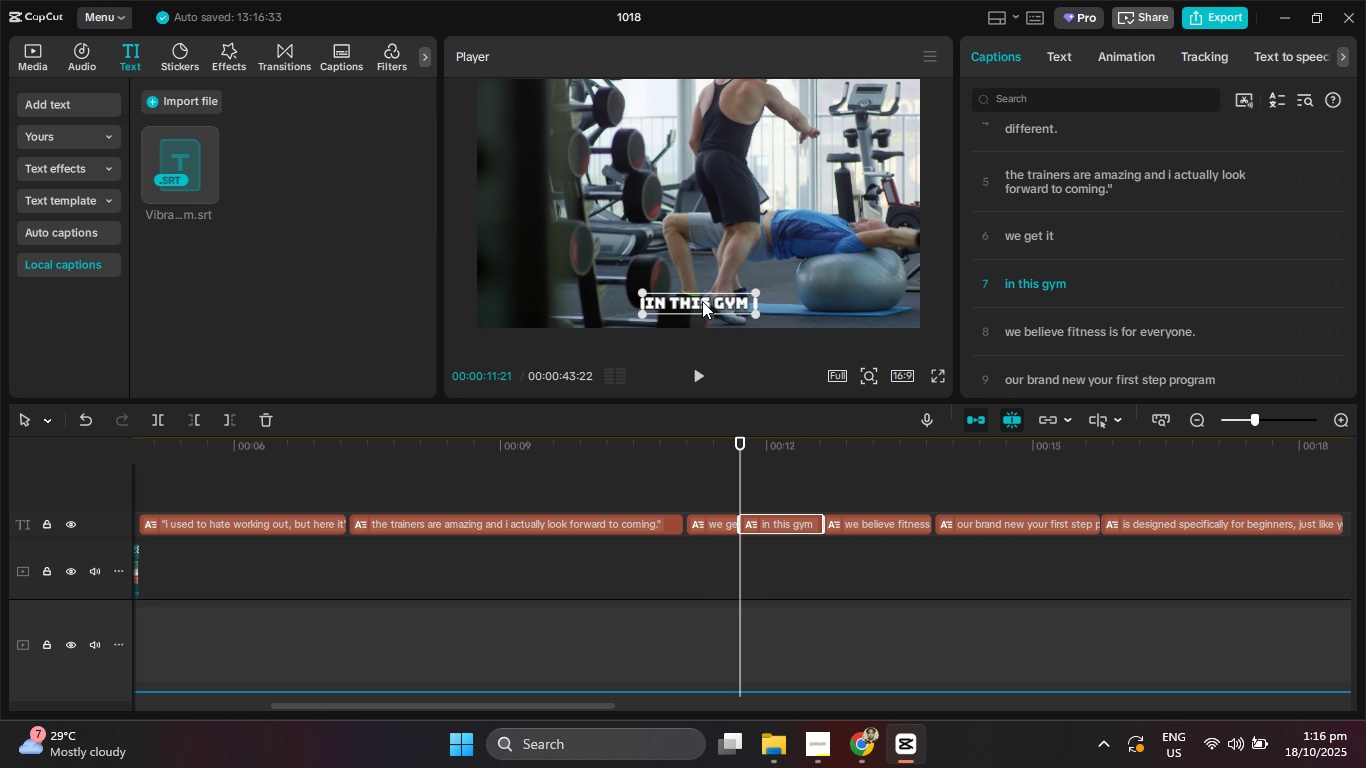 
left_click_drag(start_coordinate=[702, 301], to_coordinate=[702, 242])
 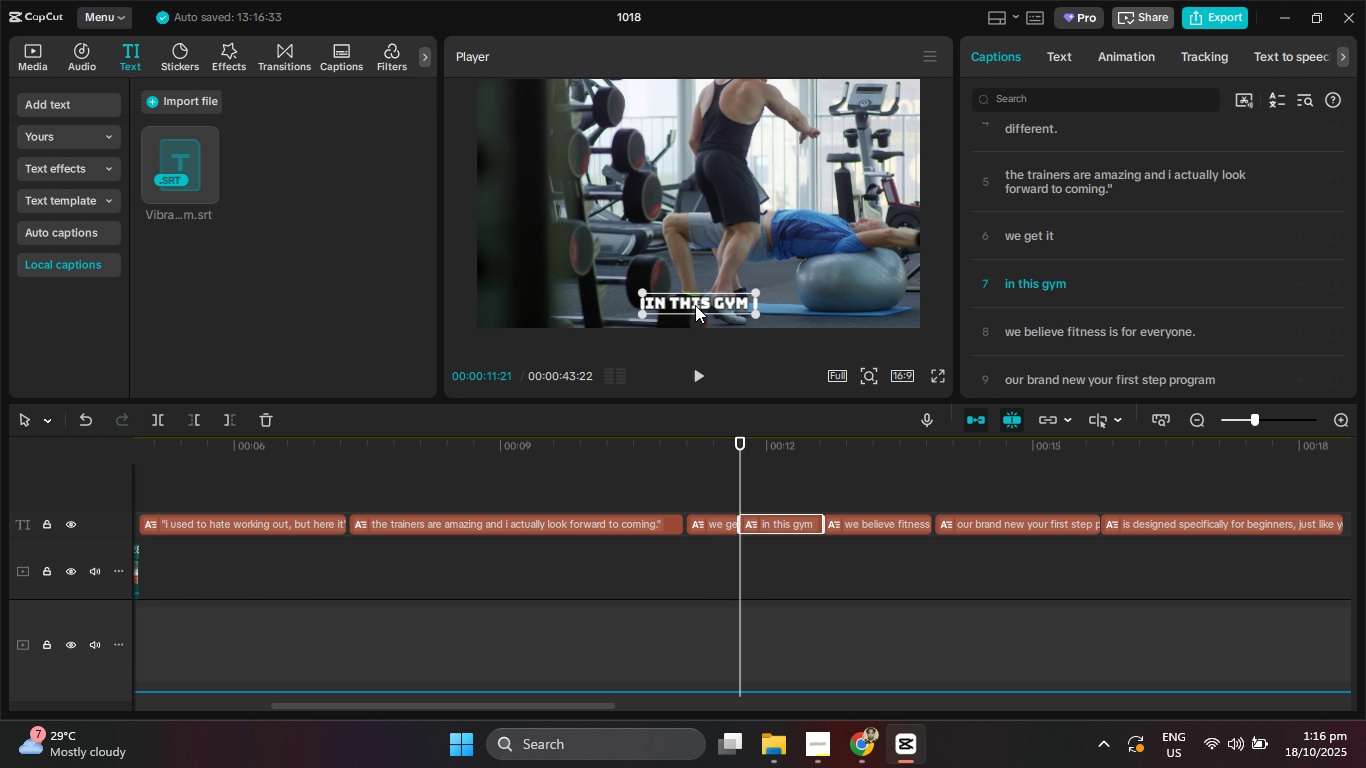 
left_click_drag(start_coordinate=[695, 305], to_coordinate=[679, 224])
 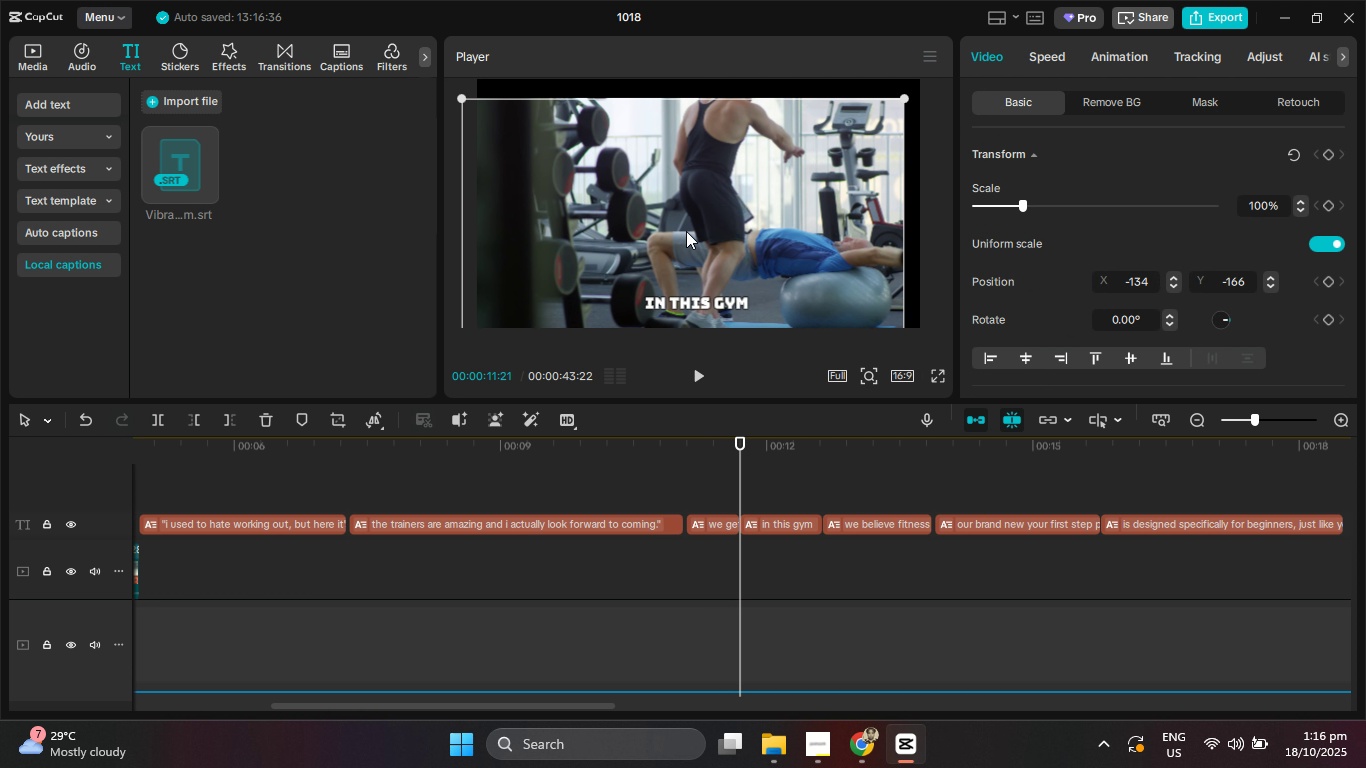 
key(Control+Z)
 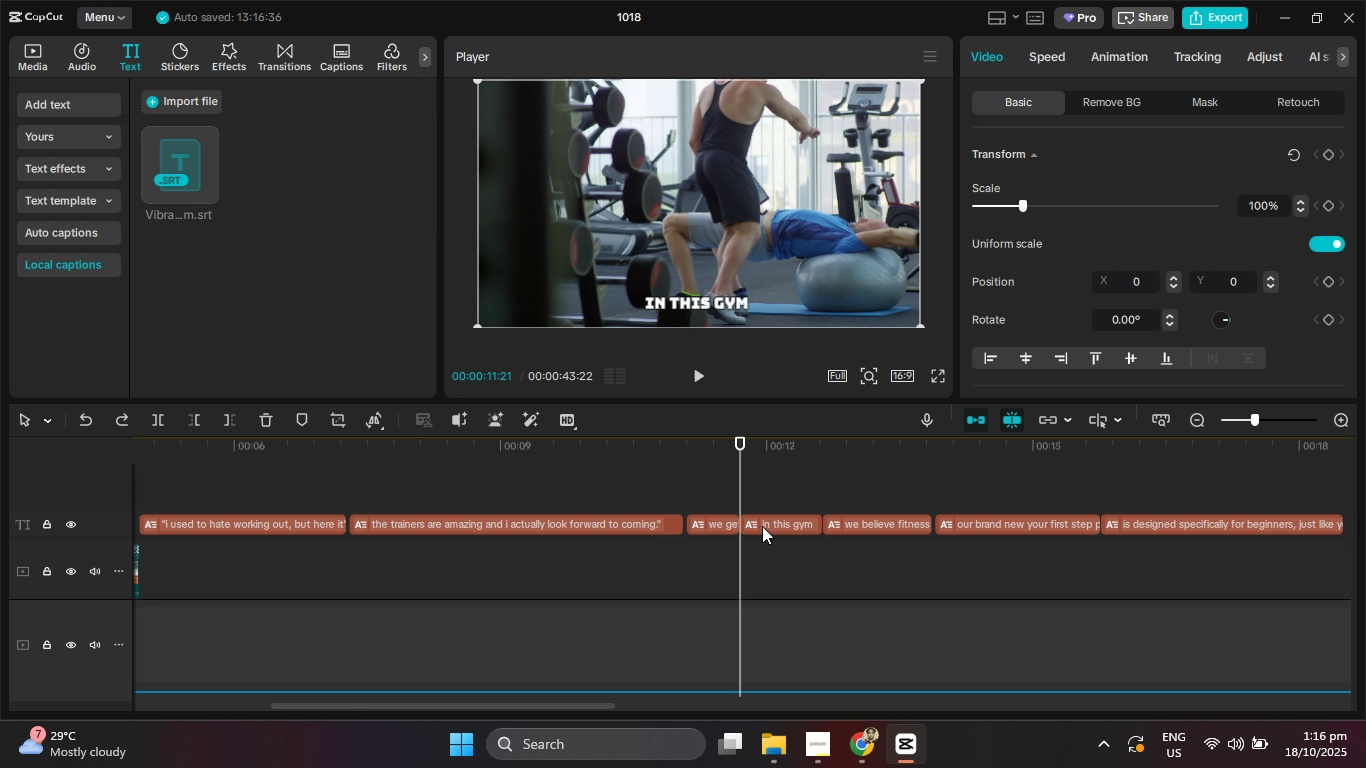 
left_click([762, 526])
 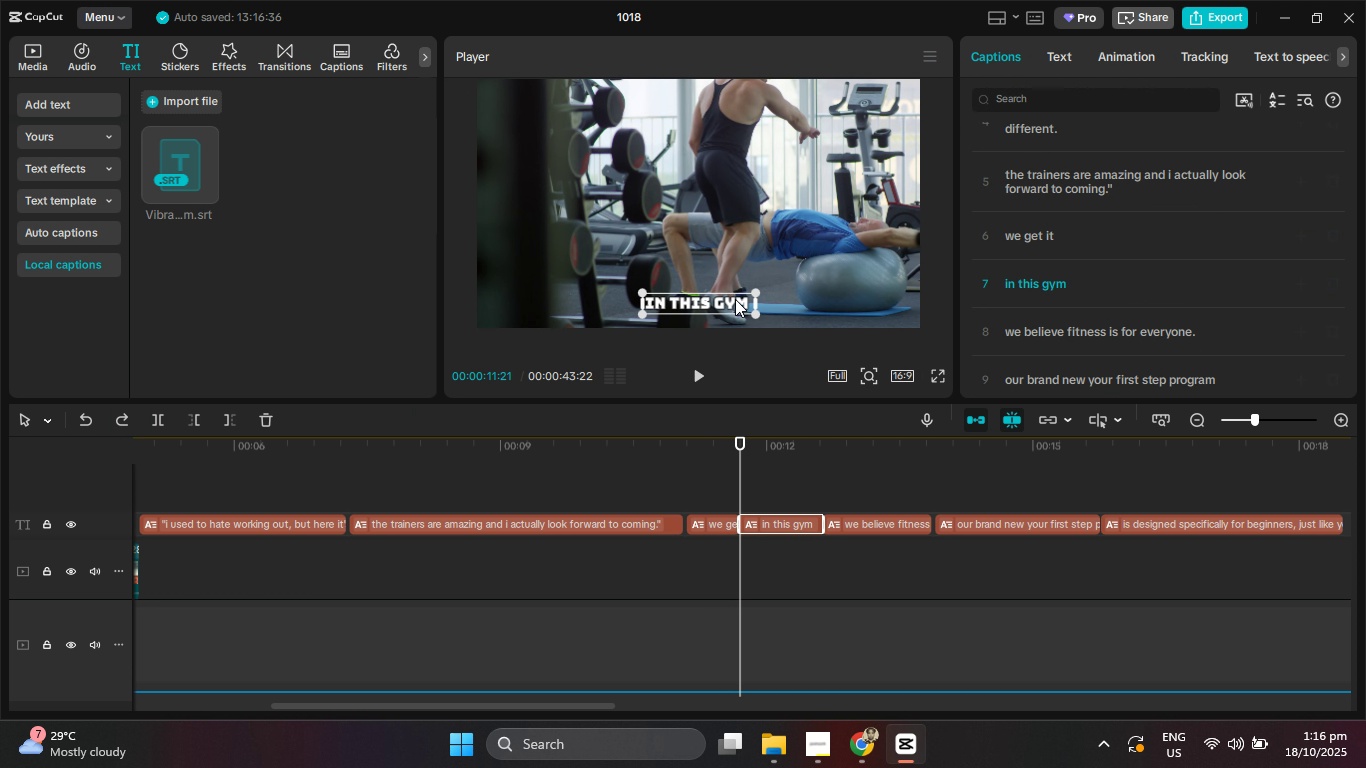 
left_click_drag(start_coordinate=[730, 299], to_coordinate=[725, 197])
 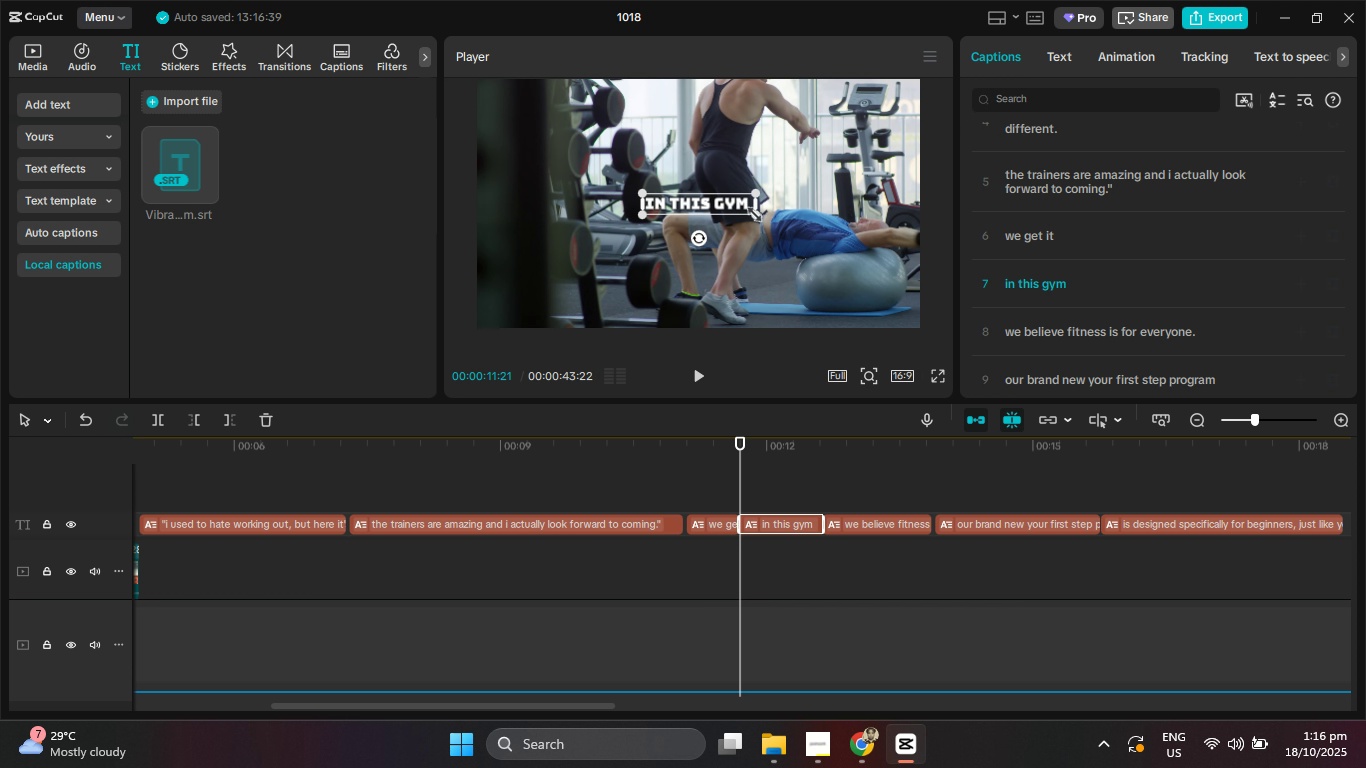 
left_click_drag(start_coordinate=[750, 211], to_coordinate=[784, 257])
 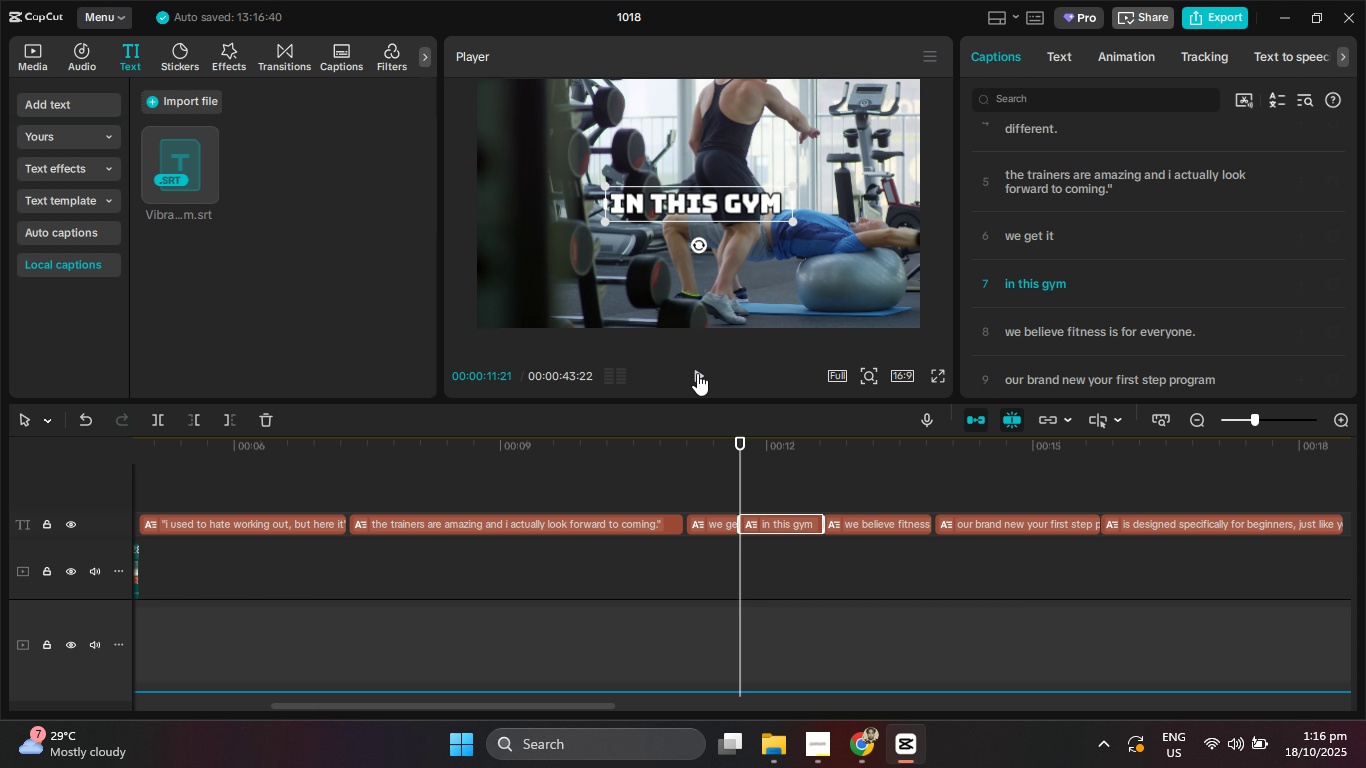 
left_click([697, 373])
 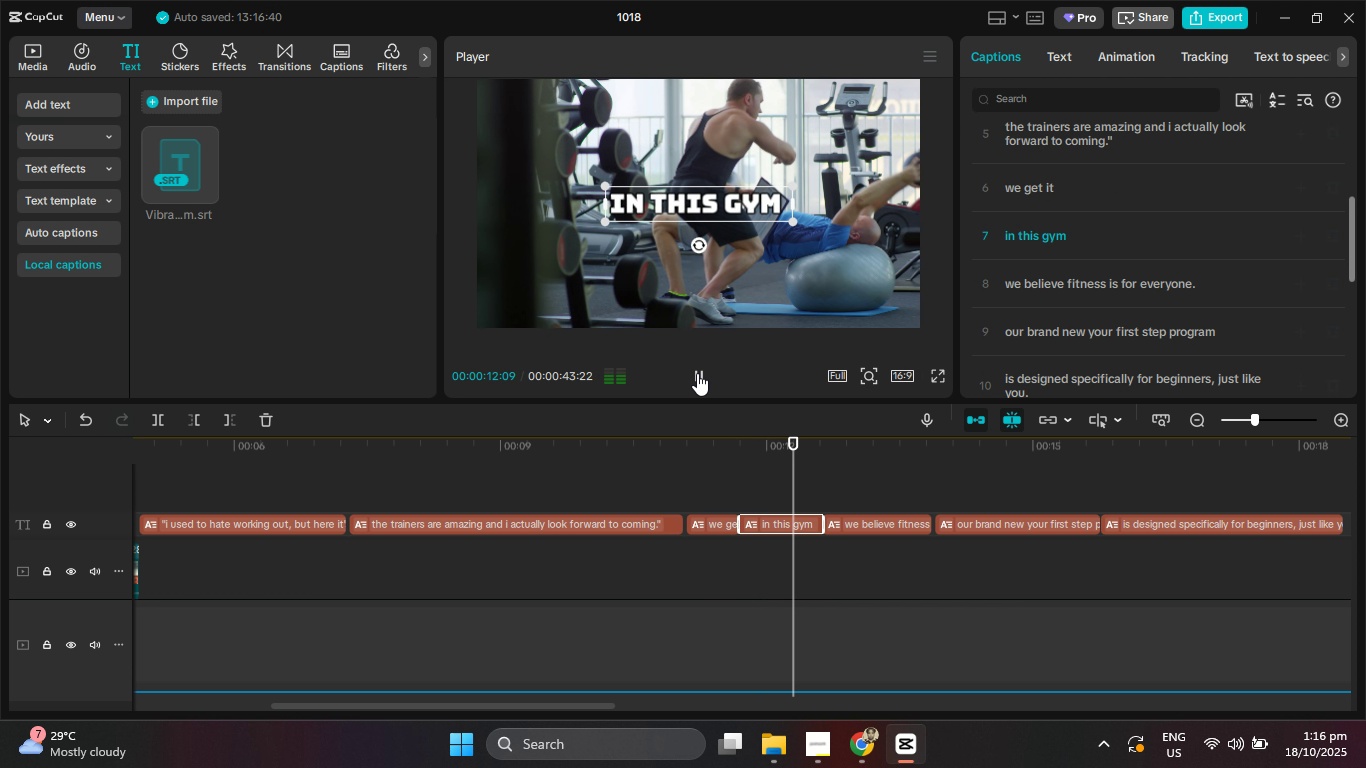 
left_click([697, 373])
 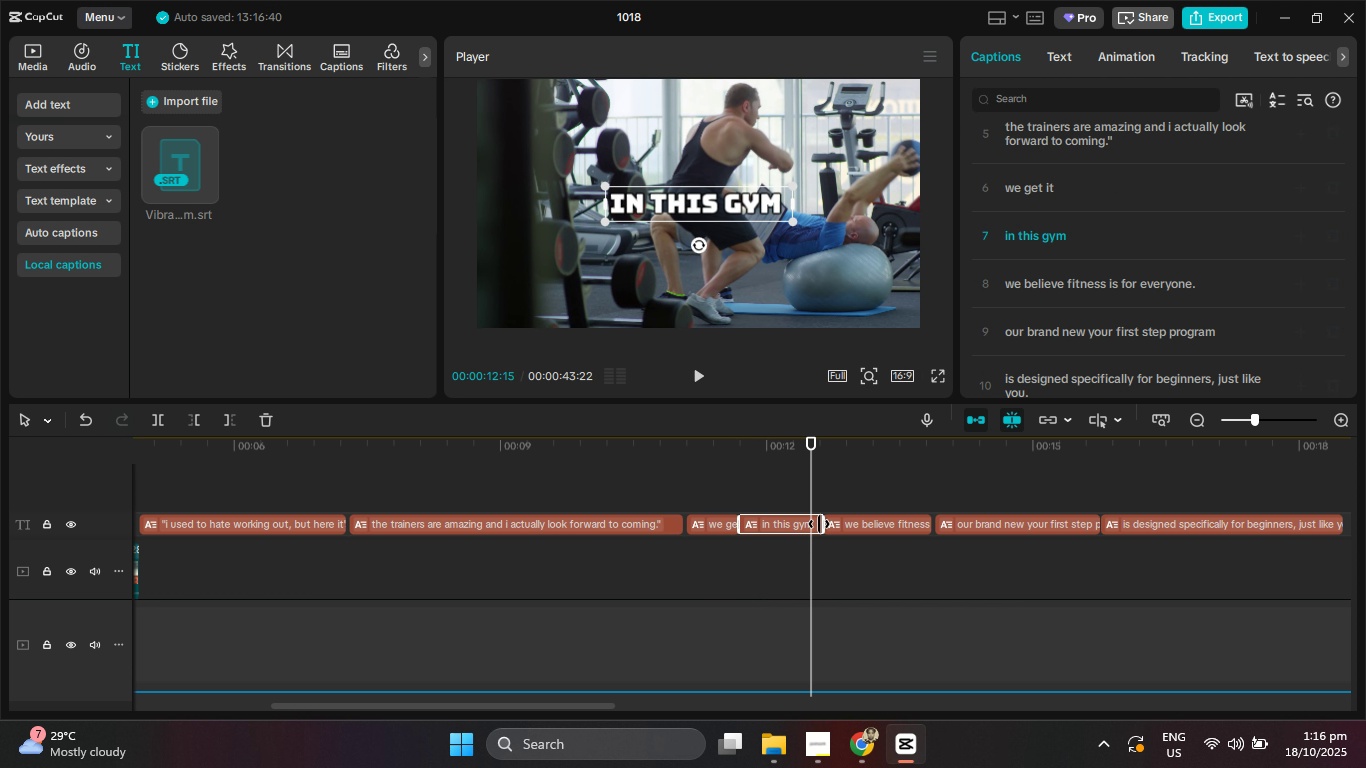 
left_click_drag(start_coordinate=[819, 522], to_coordinate=[806, 523])
 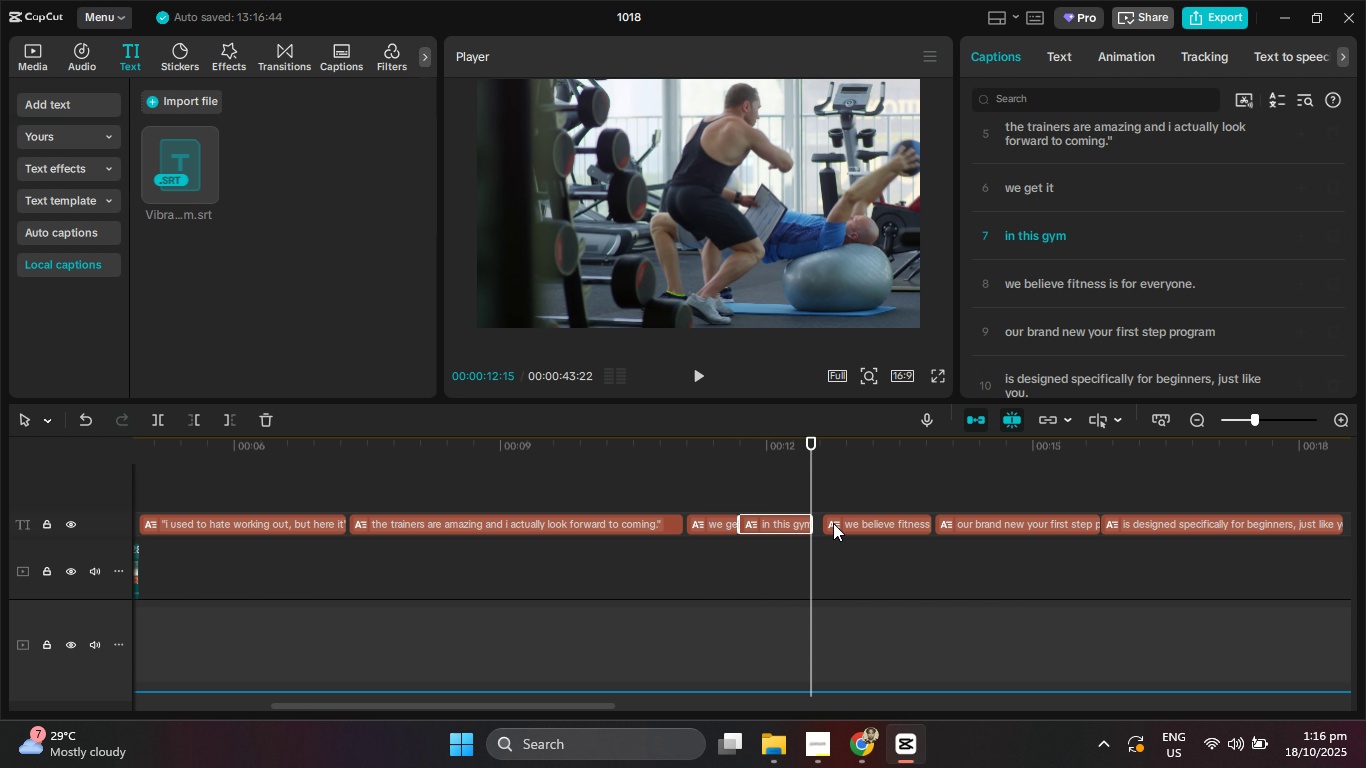 
left_click([833, 523])
 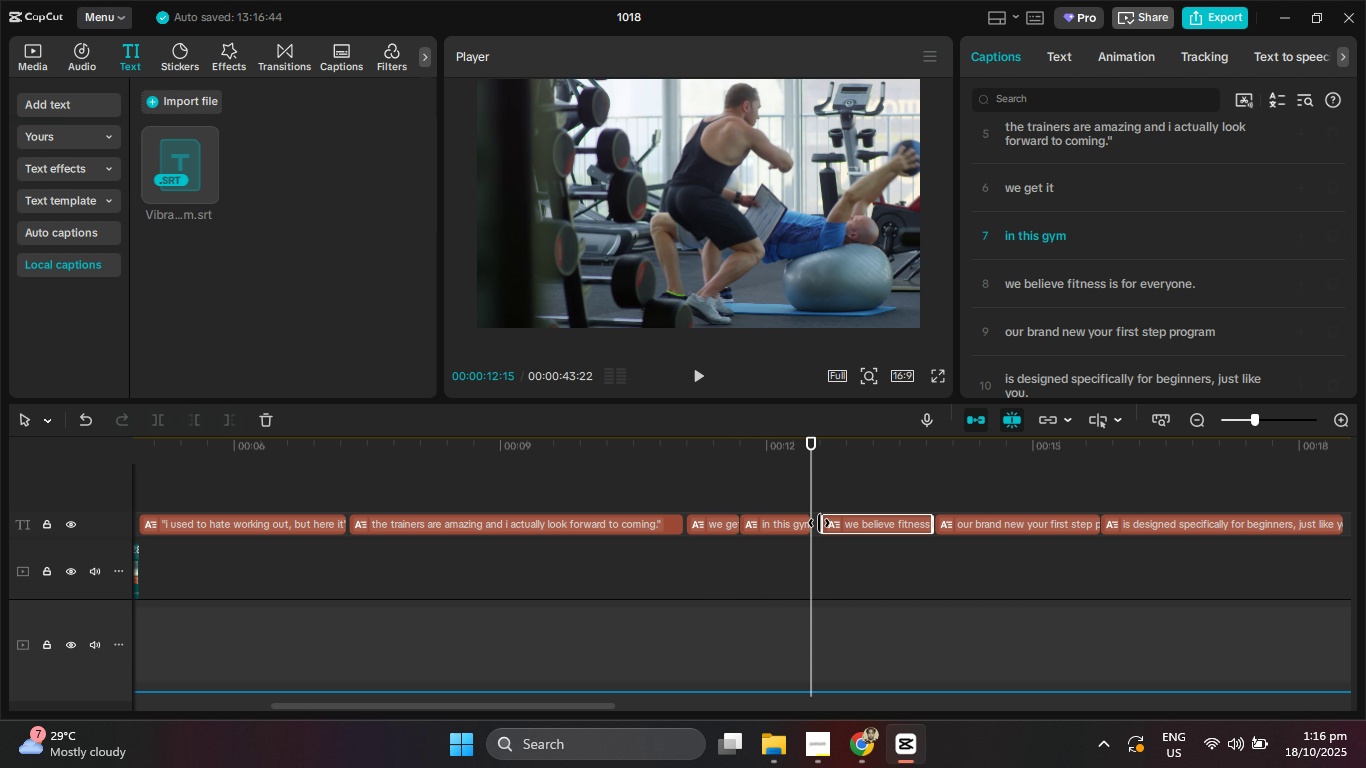 
left_click_drag(start_coordinate=[821, 523], to_coordinate=[804, 523])
 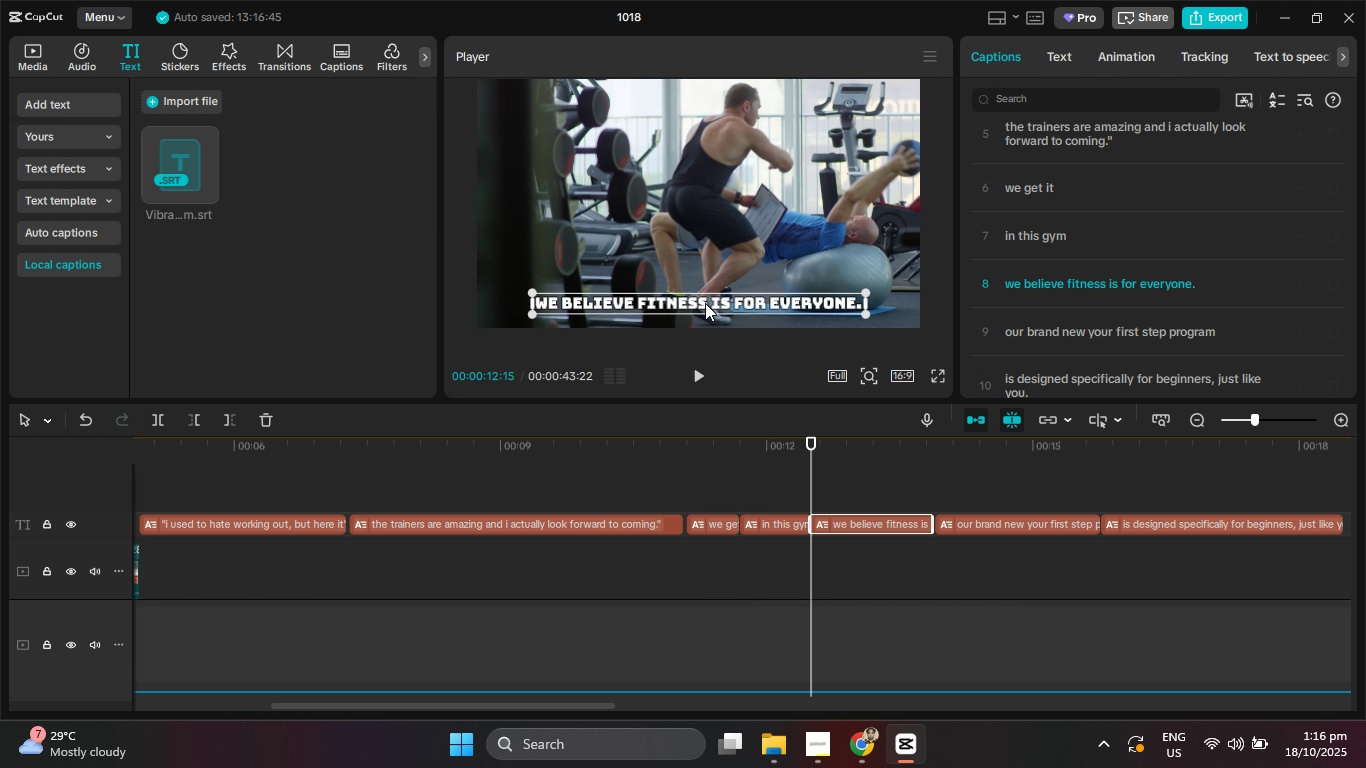 
left_click_drag(start_coordinate=[705, 303], to_coordinate=[713, 199])
 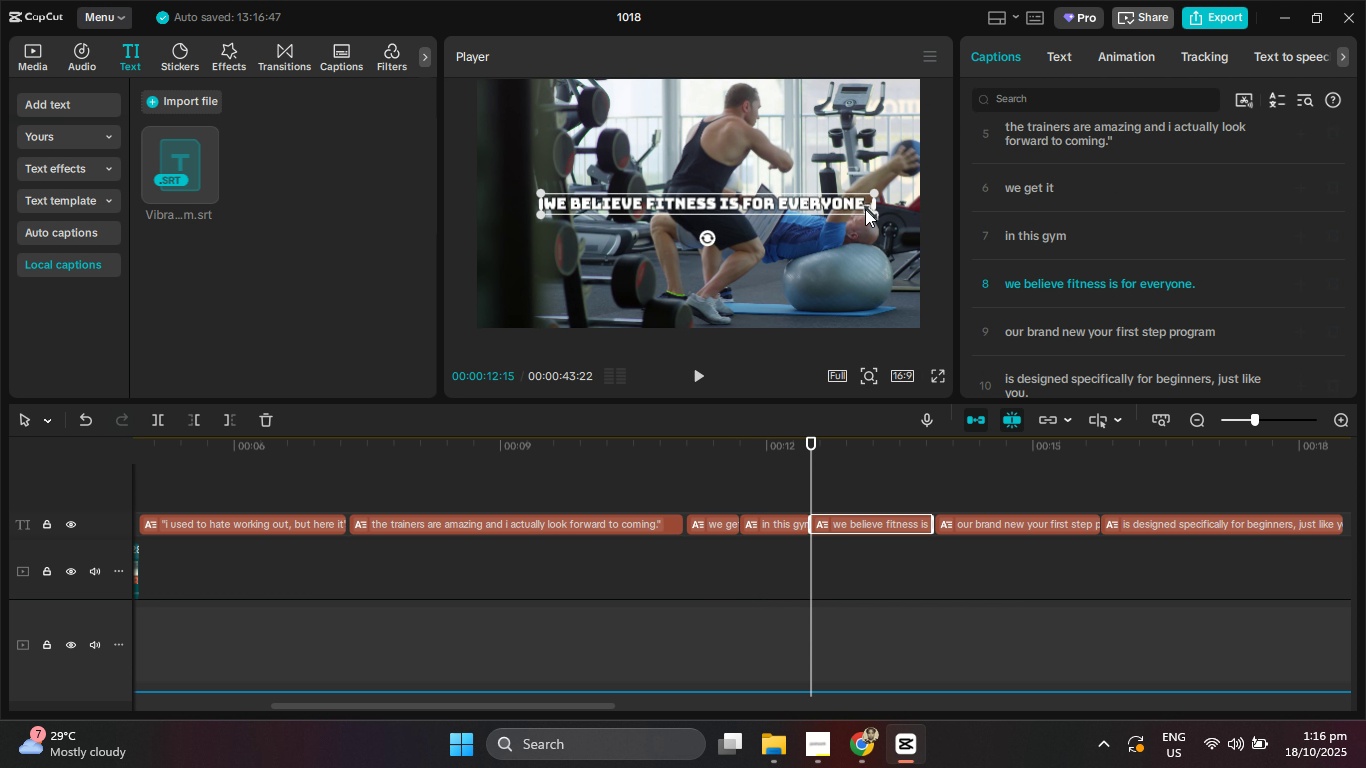 
left_click_drag(start_coordinate=[864, 210], to_coordinate=[871, 214])
 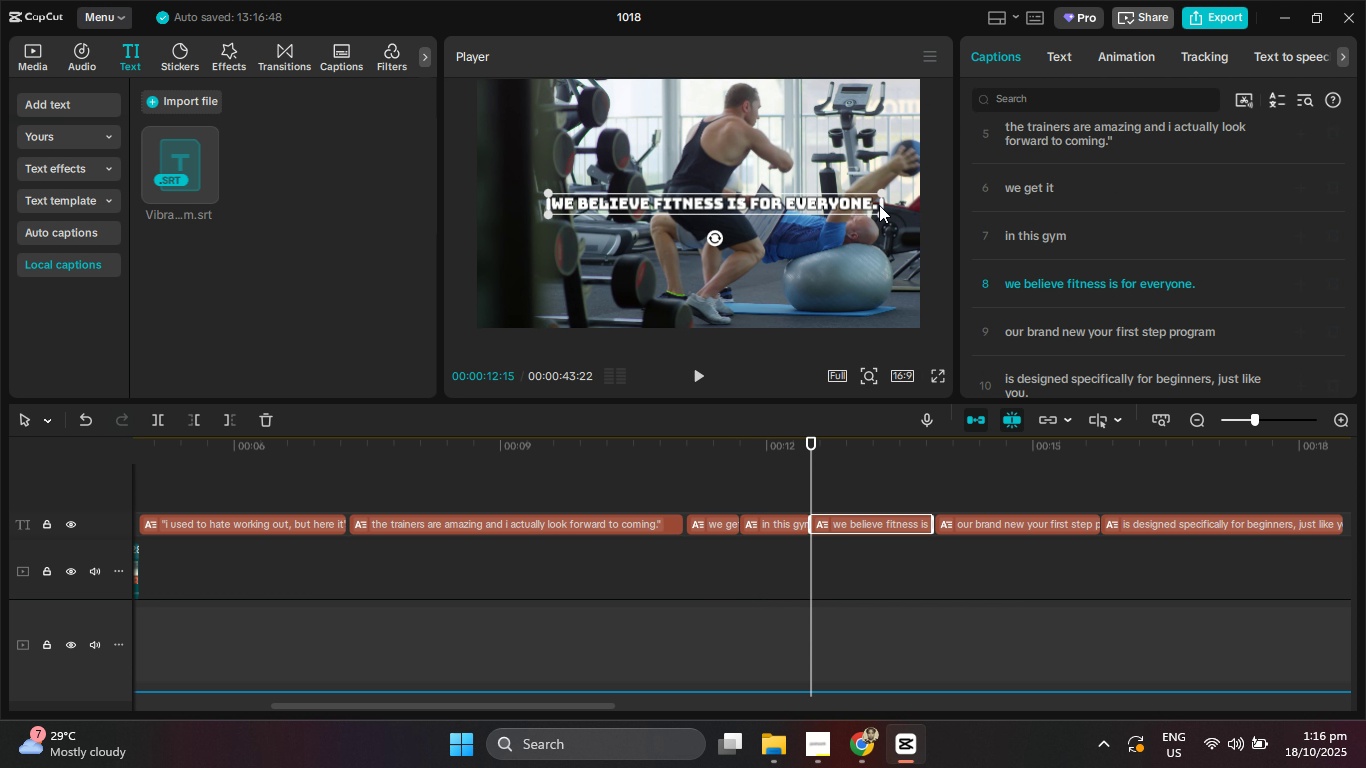 
left_click_drag(start_coordinate=[880, 205], to_coordinate=[800, 205])
 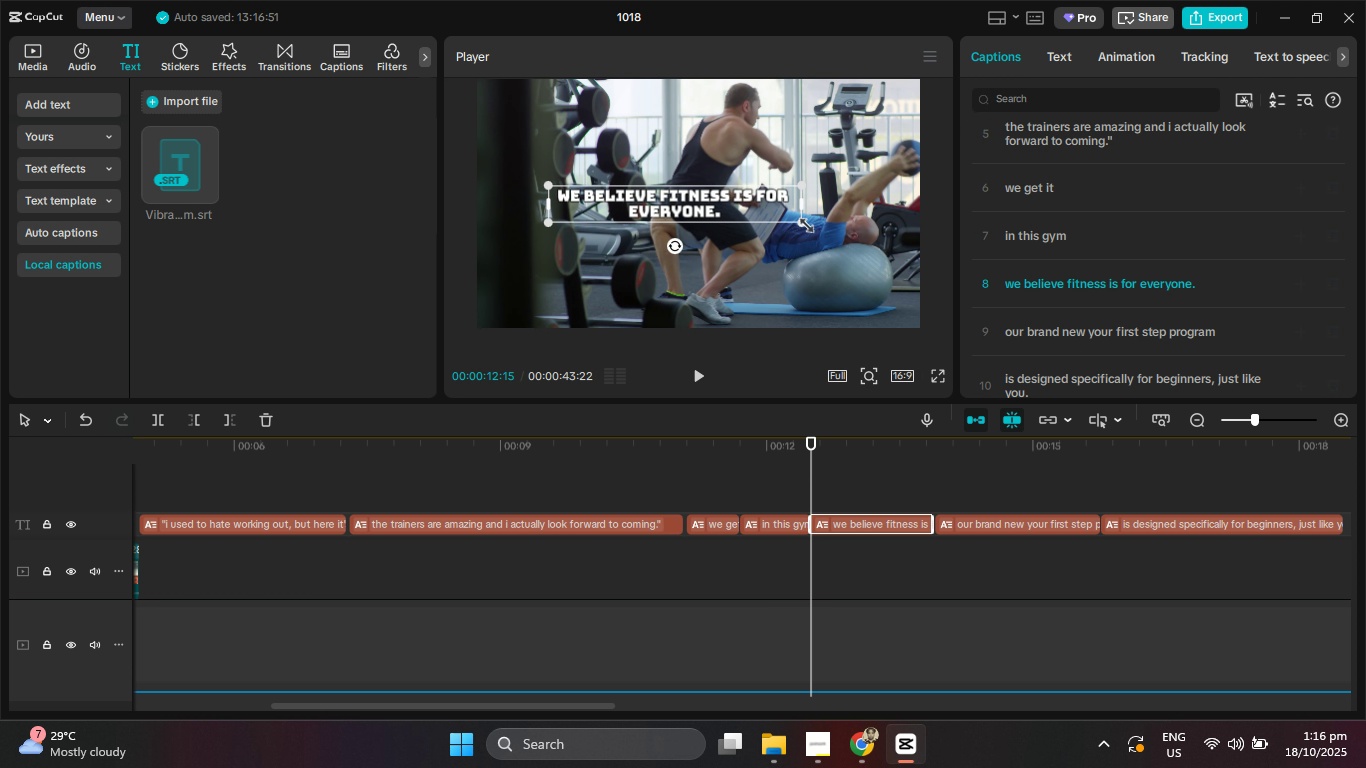 
left_click_drag(start_coordinate=[802, 222], to_coordinate=[807, 230])
 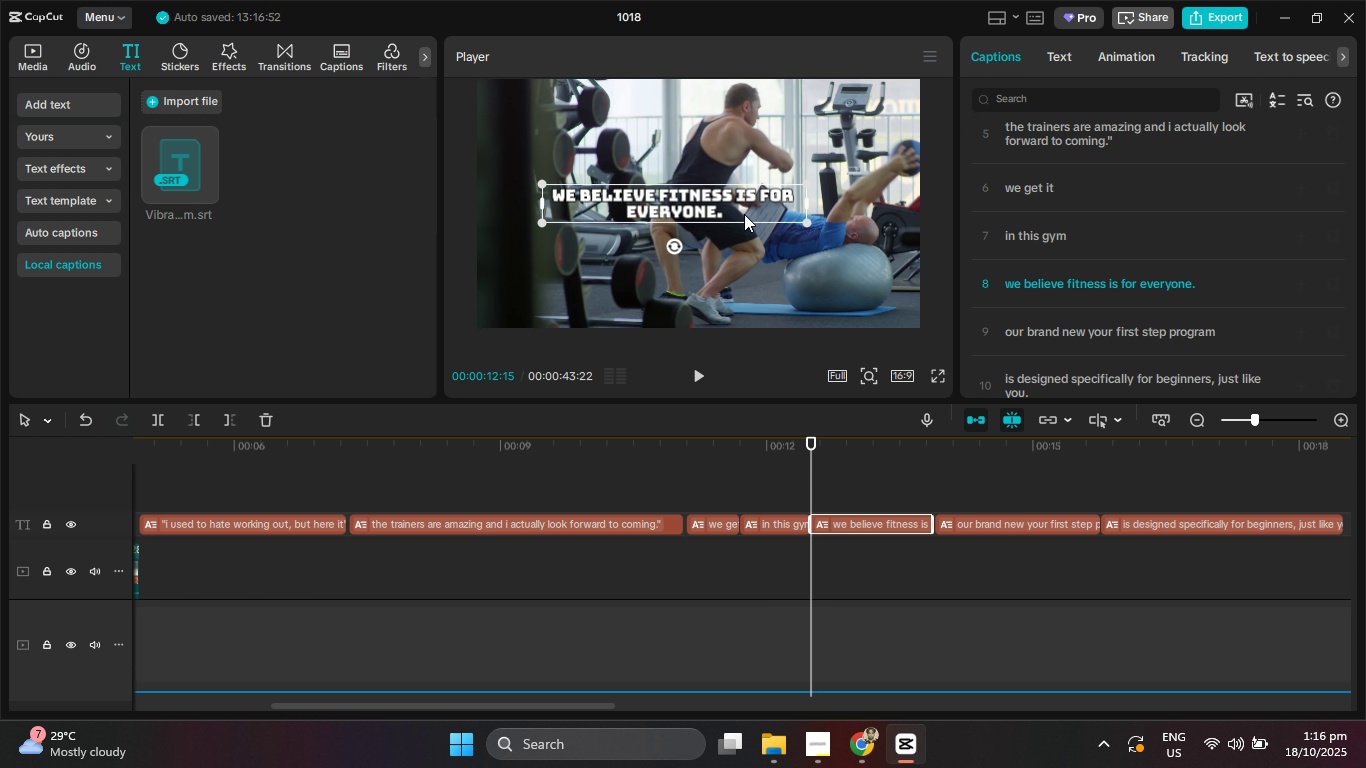 
left_click_drag(start_coordinate=[743, 214], to_coordinate=[764, 216])
 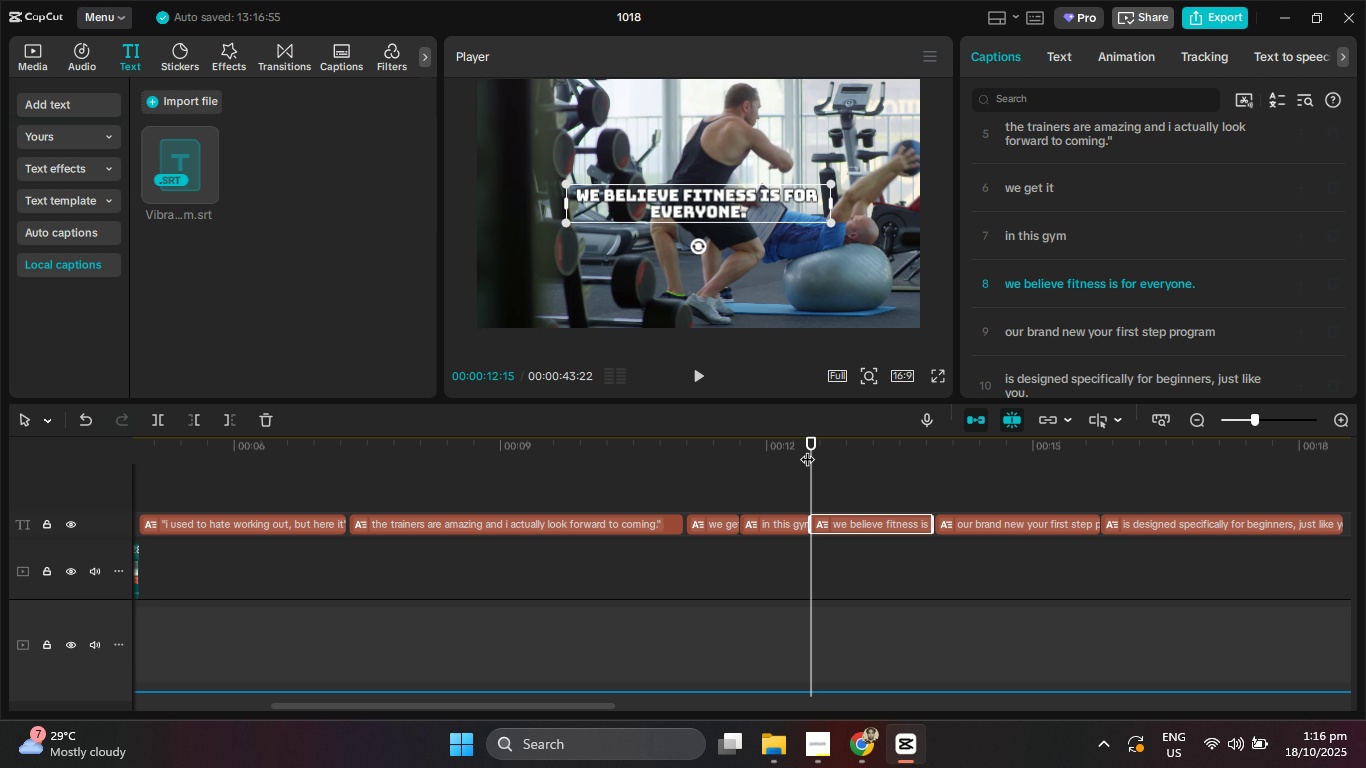 
left_click_drag(start_coordinate=[807, 449], to_coordinate=[847, 449])
 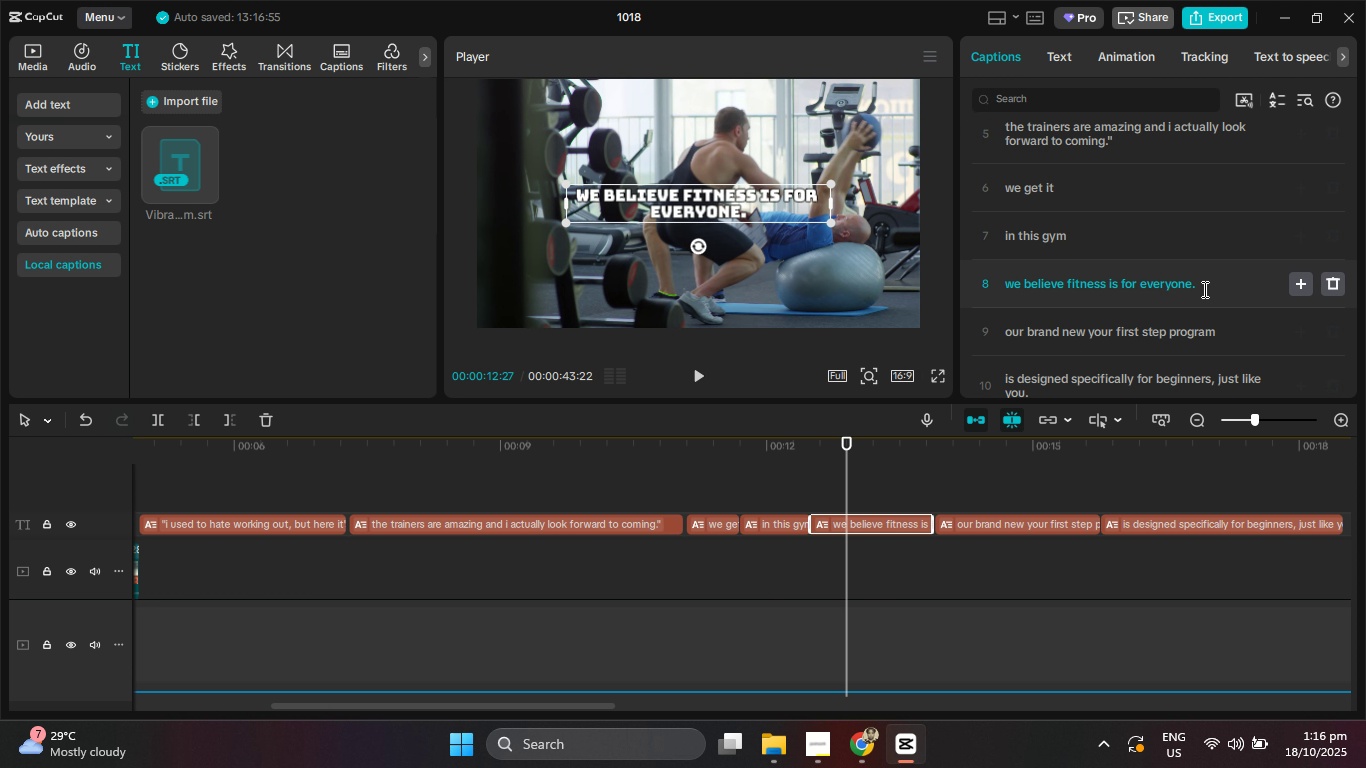 
left_click([1209, 287])
 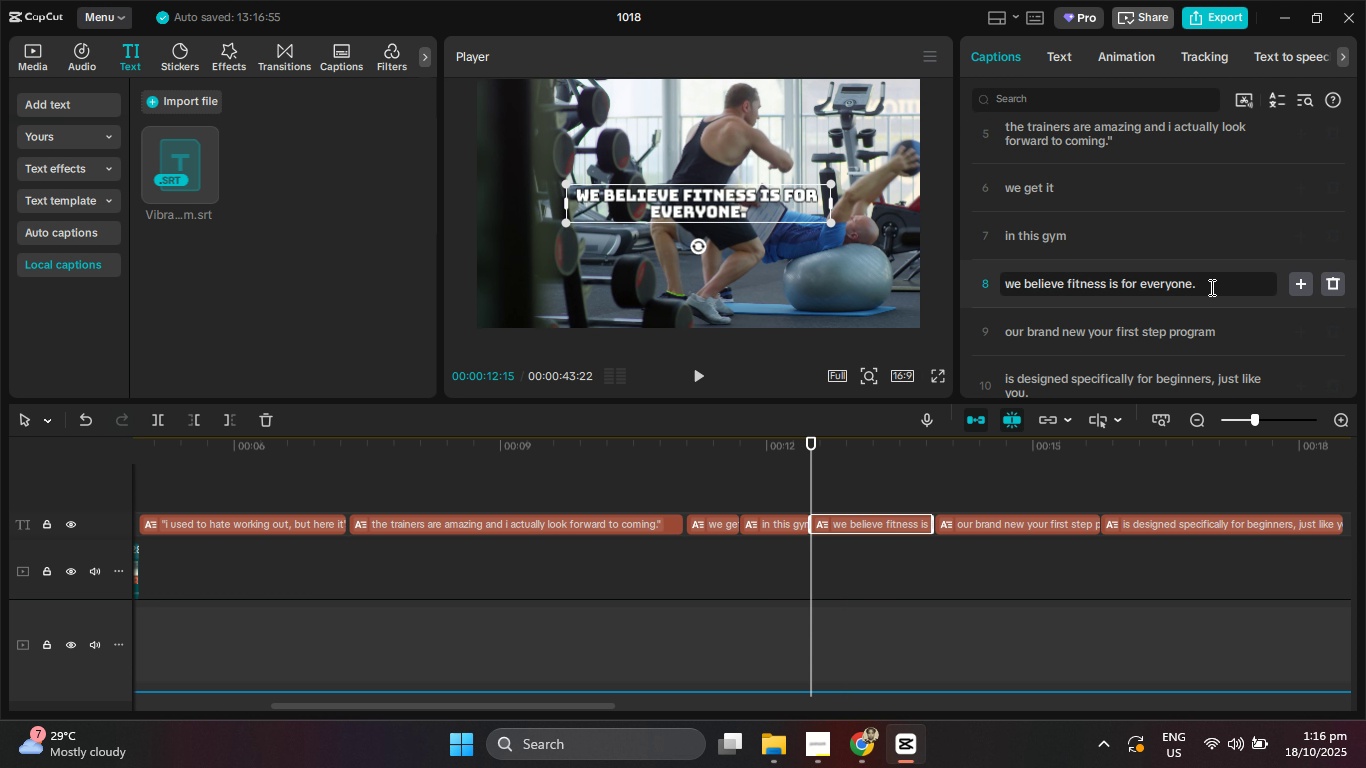 
key(Backspace)
 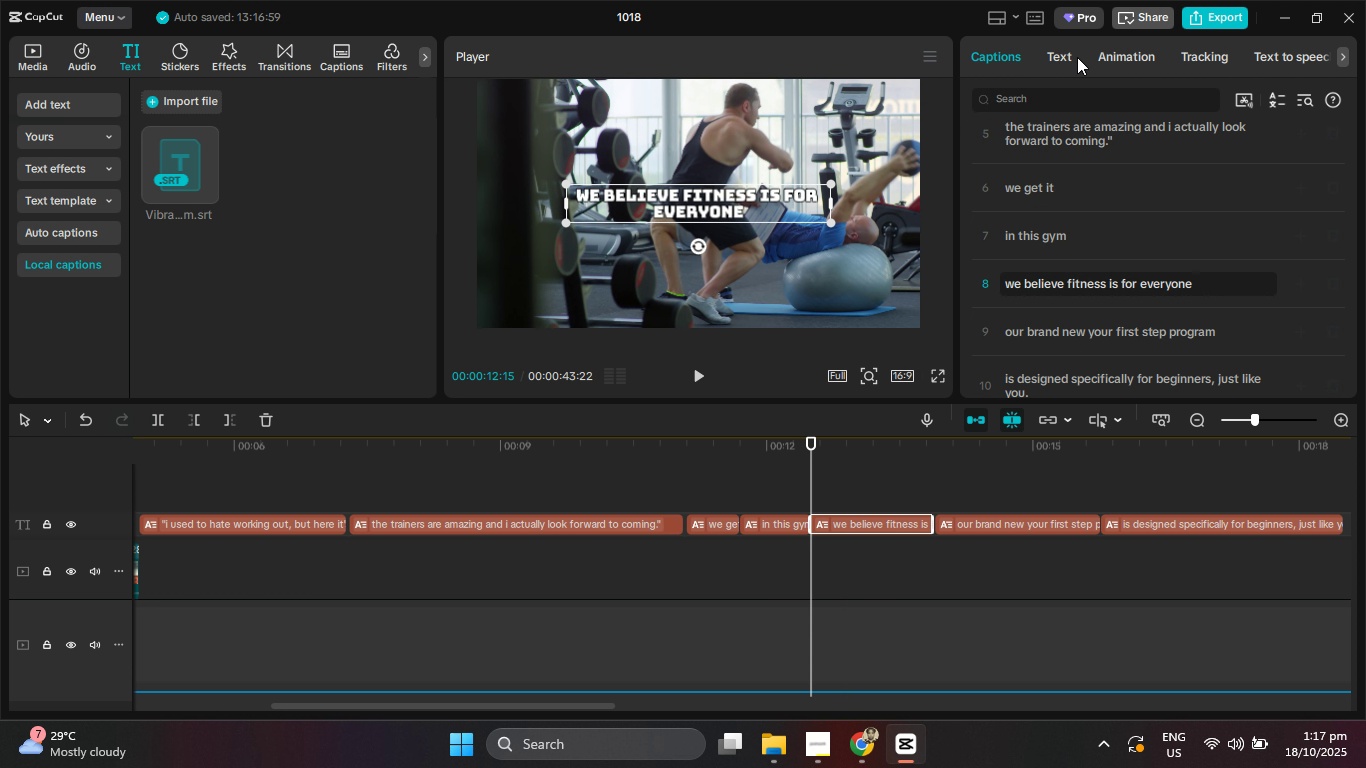 
left_click([1073, 57])
 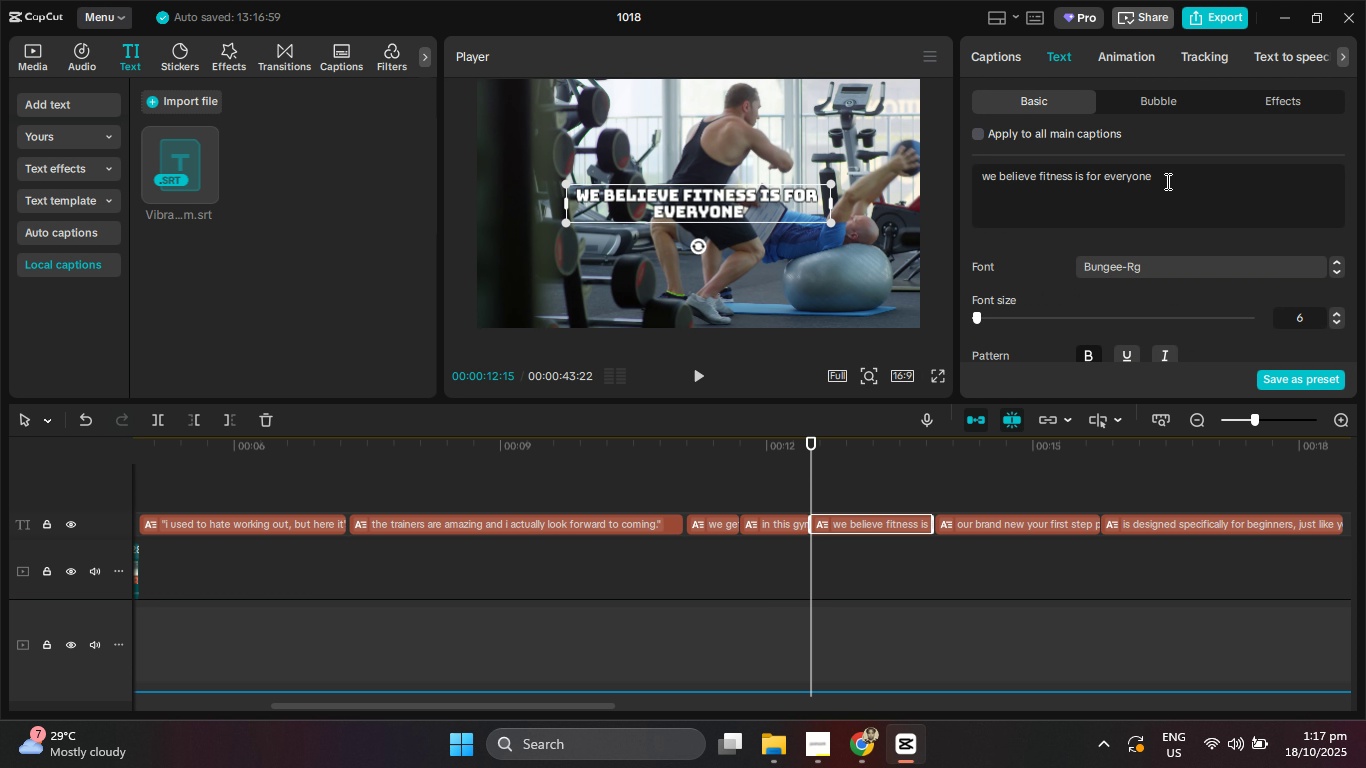 
left_click_drag(start_coordinate=[1168, 180], to_coordinate=[1100, 172])
 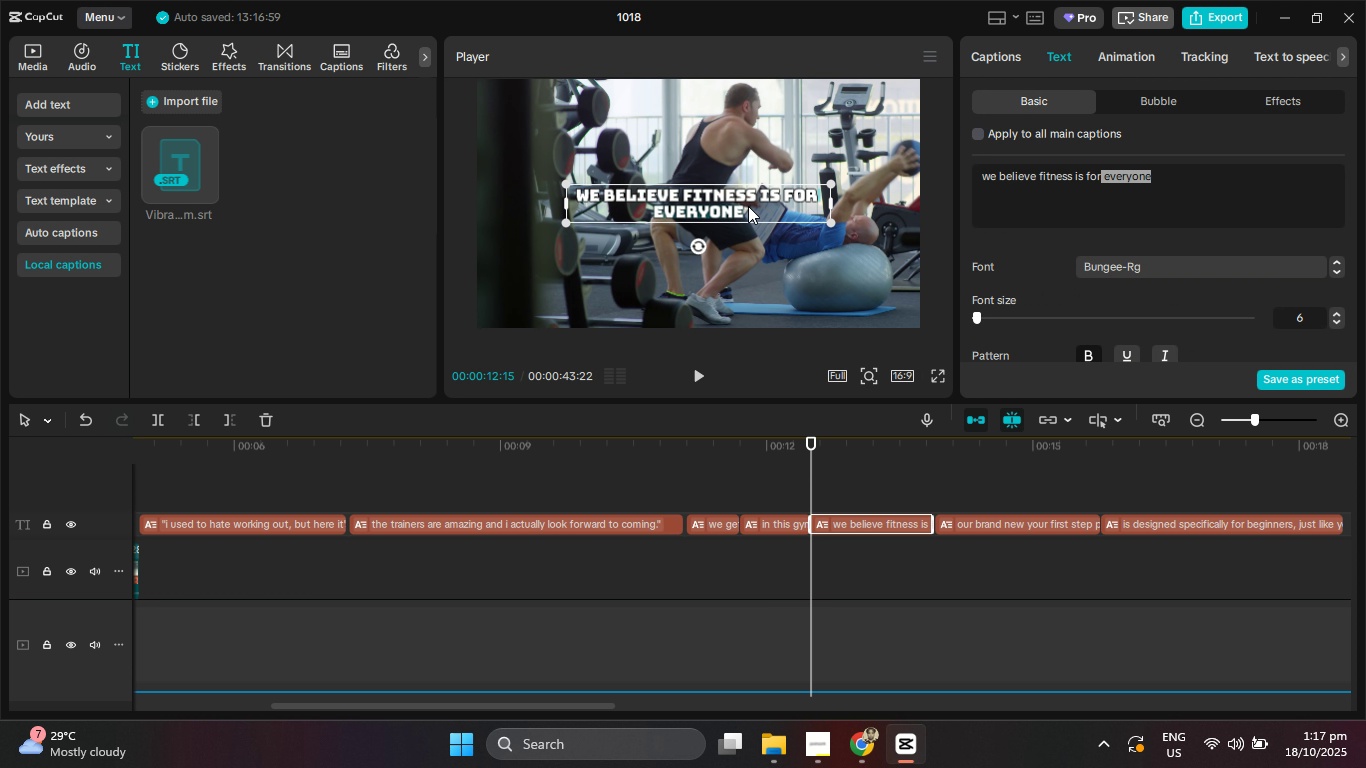 
left_click([748, 206])
 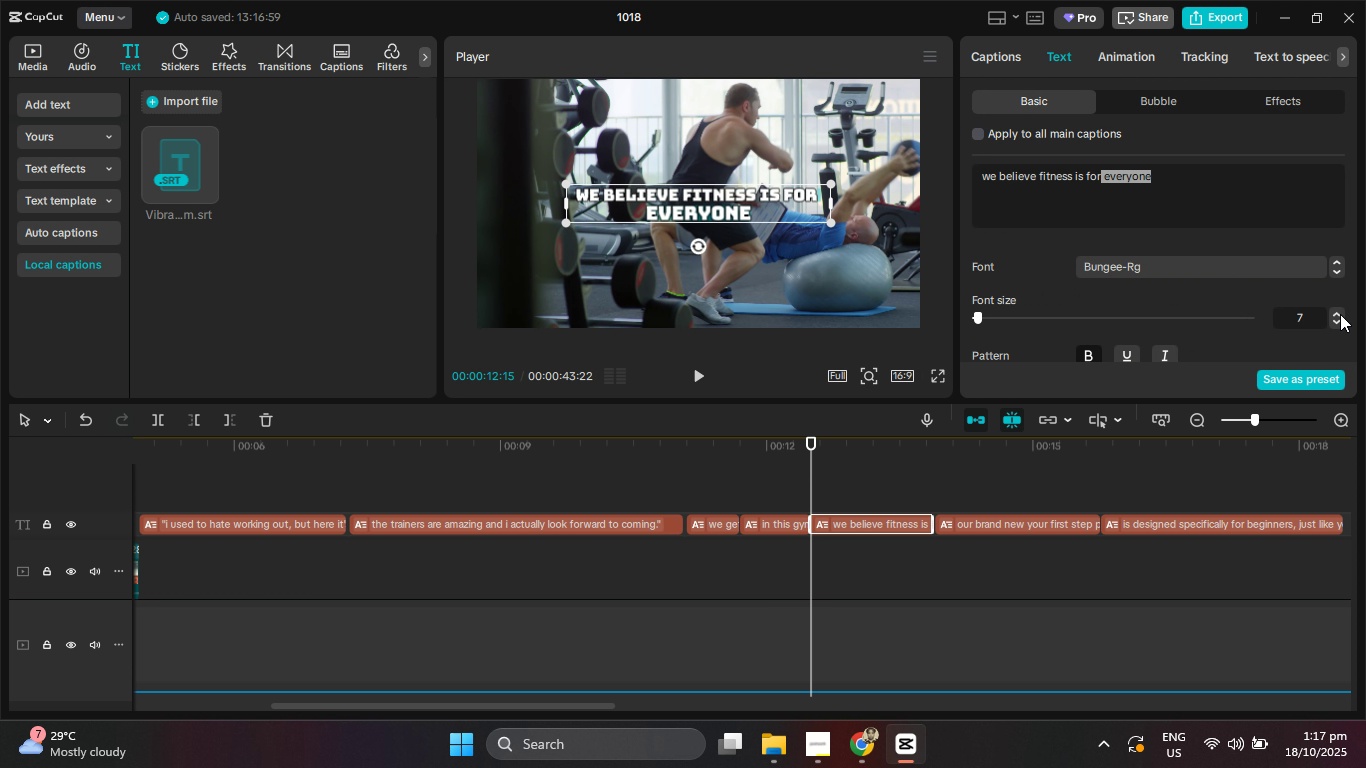 
double_click([1340, 314])
 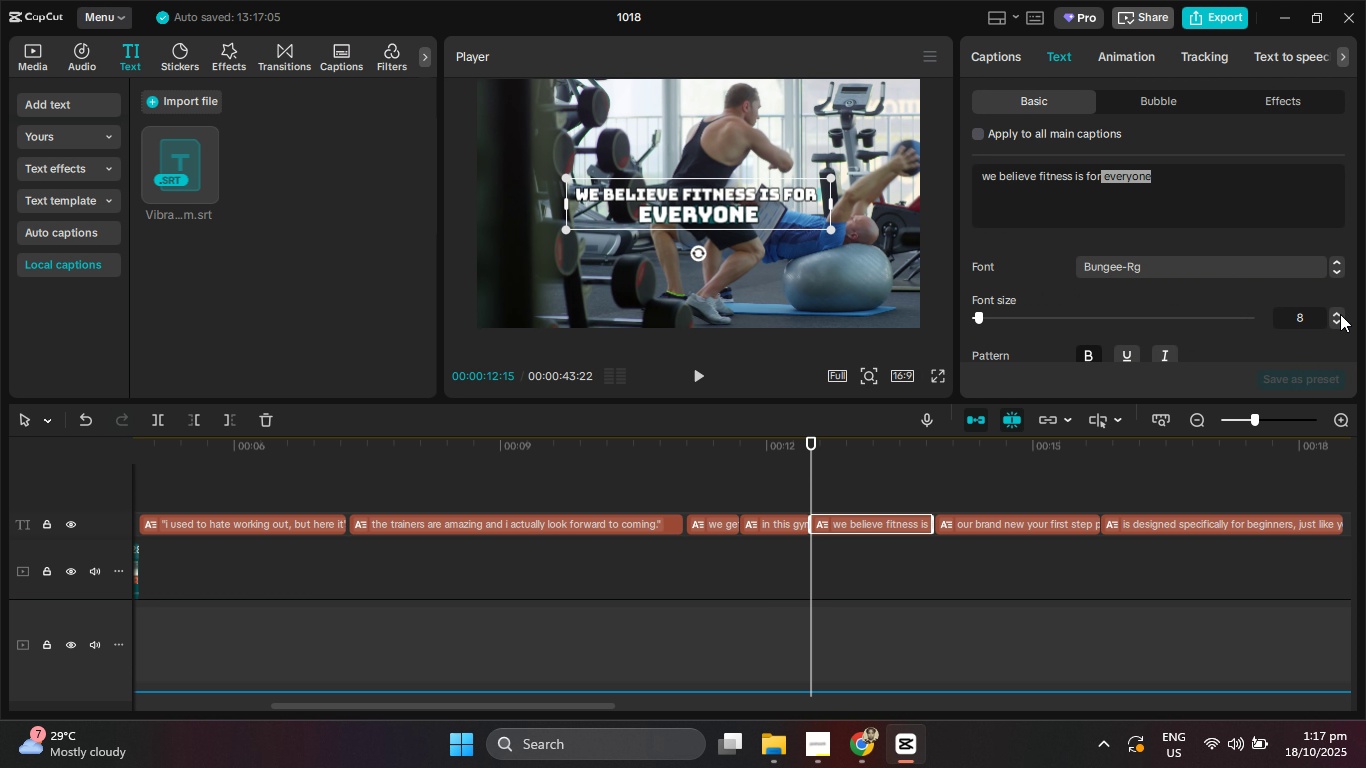 
left_click([1340, 314])
 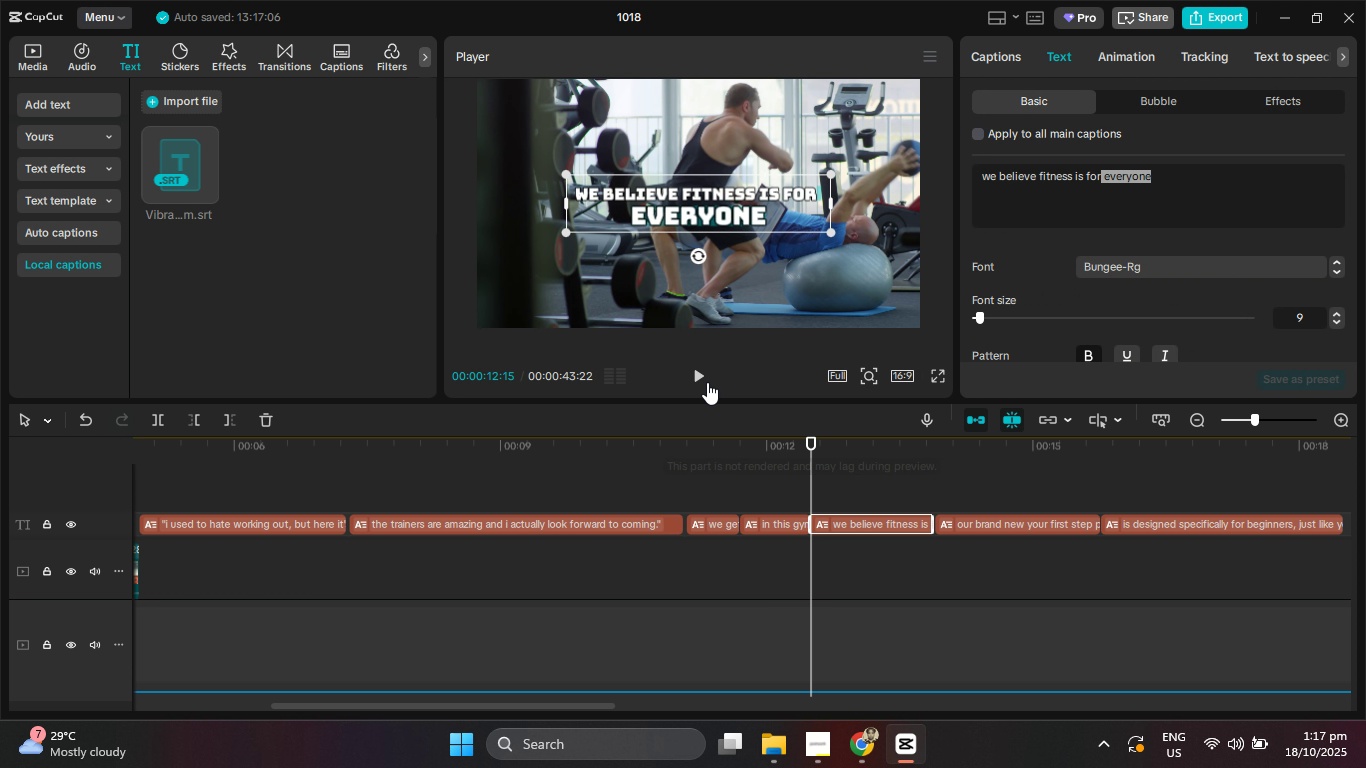 
left_click([697, 373])
 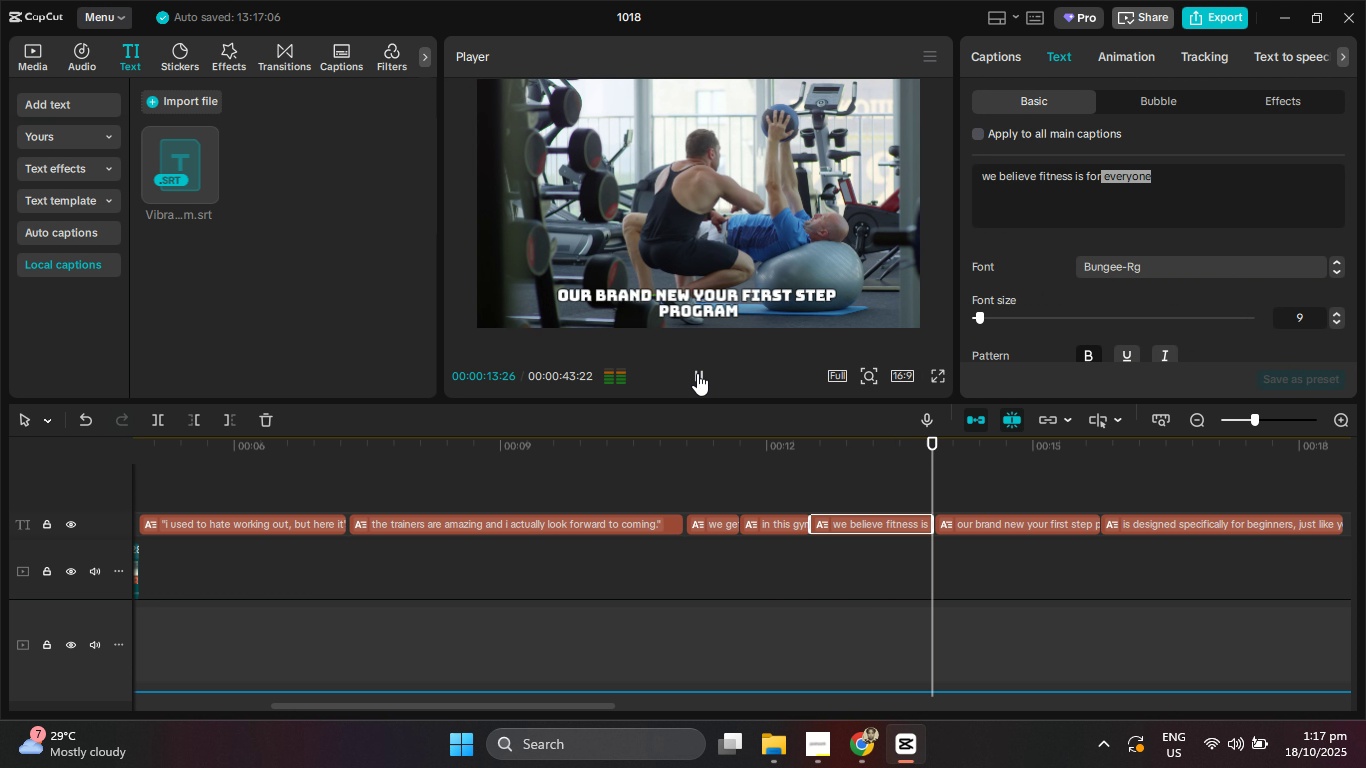 
left_click([697, 373])
 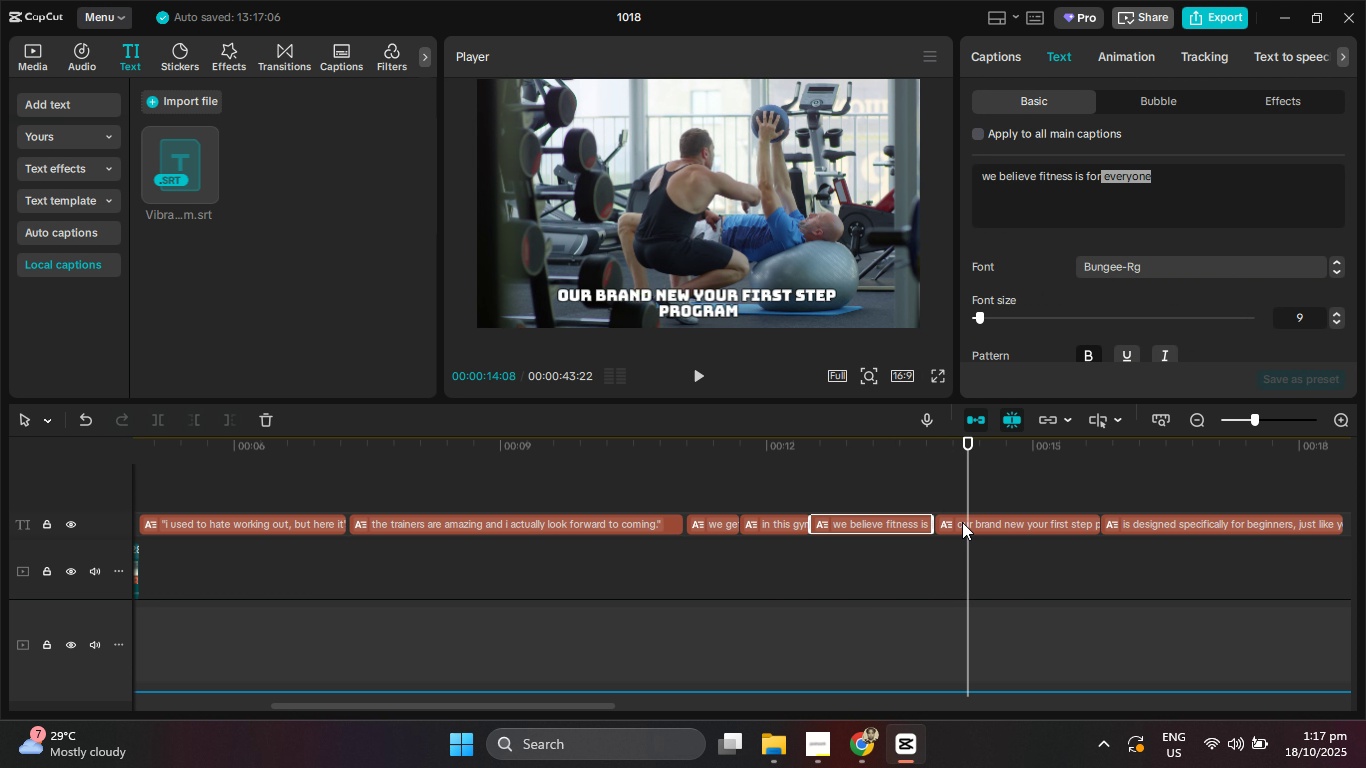 
left_click([962, 522])
 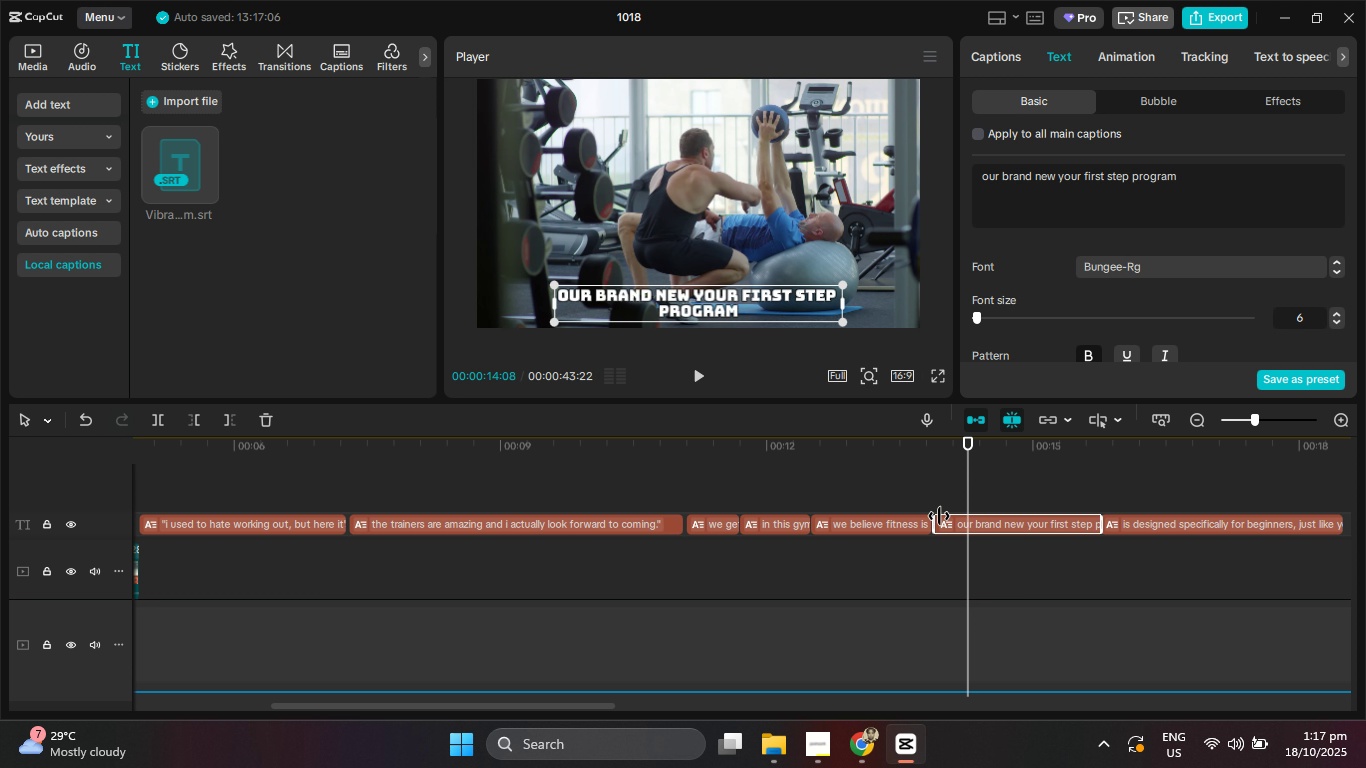 
left_click_drag(start_coordinate=[939, 516], to_coordinate=[966, 517])
 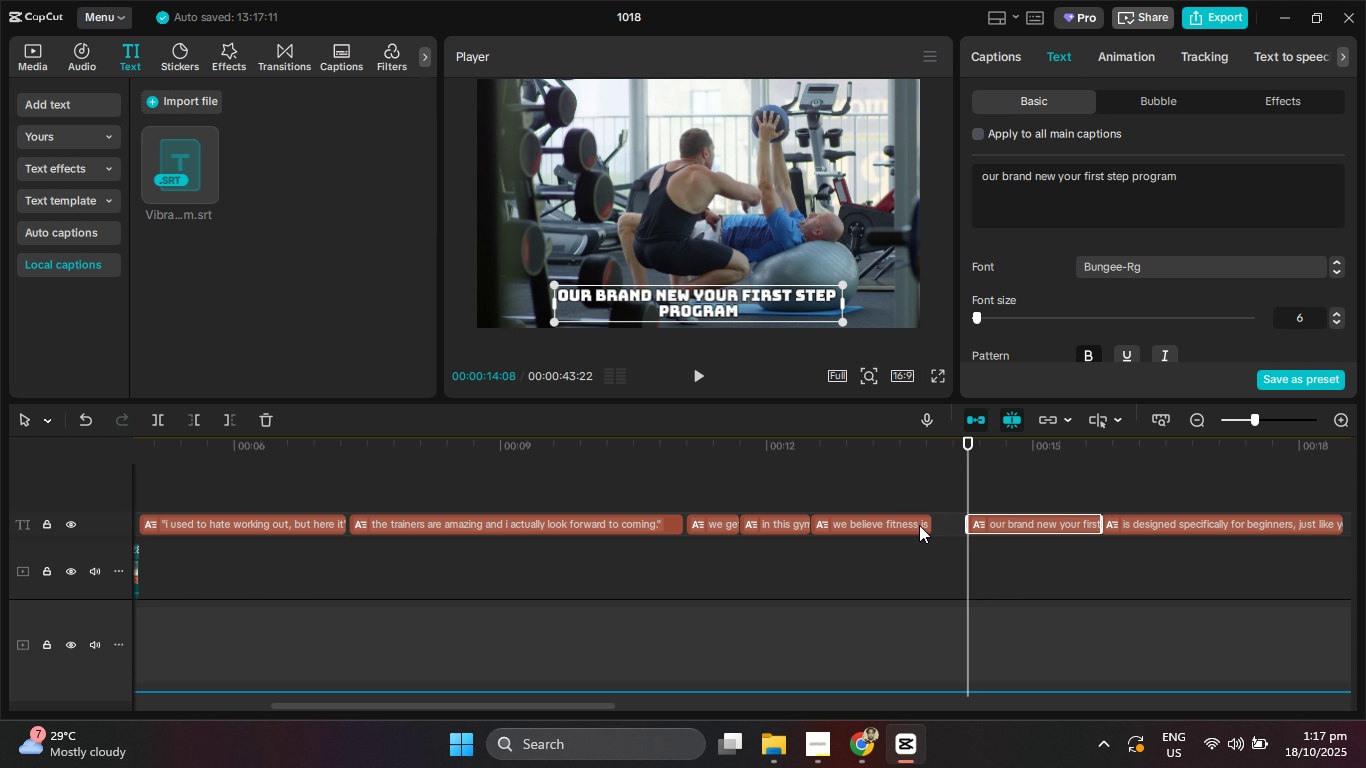 
left_click([917, 525])
 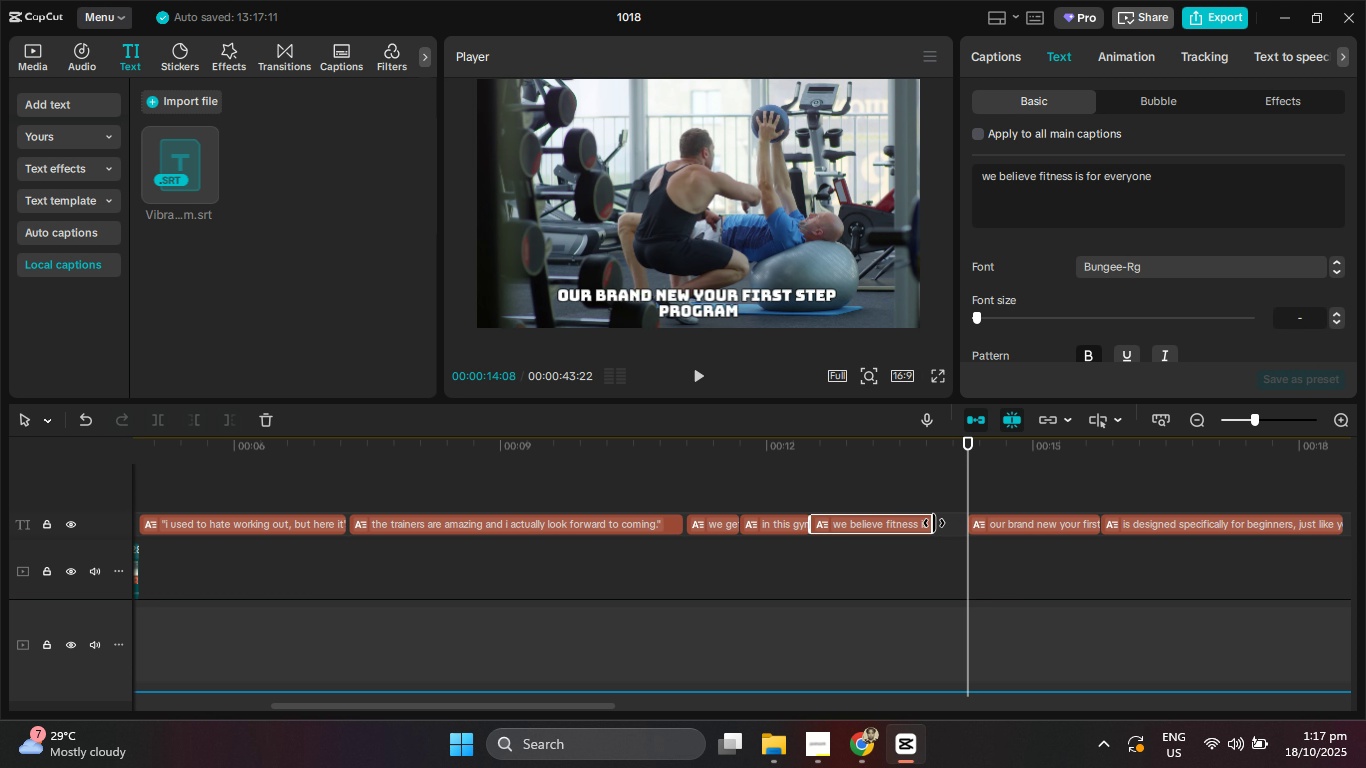 
left_click_drag(start_coordinate=[934, 523], to_coordinate=[945, 523])
 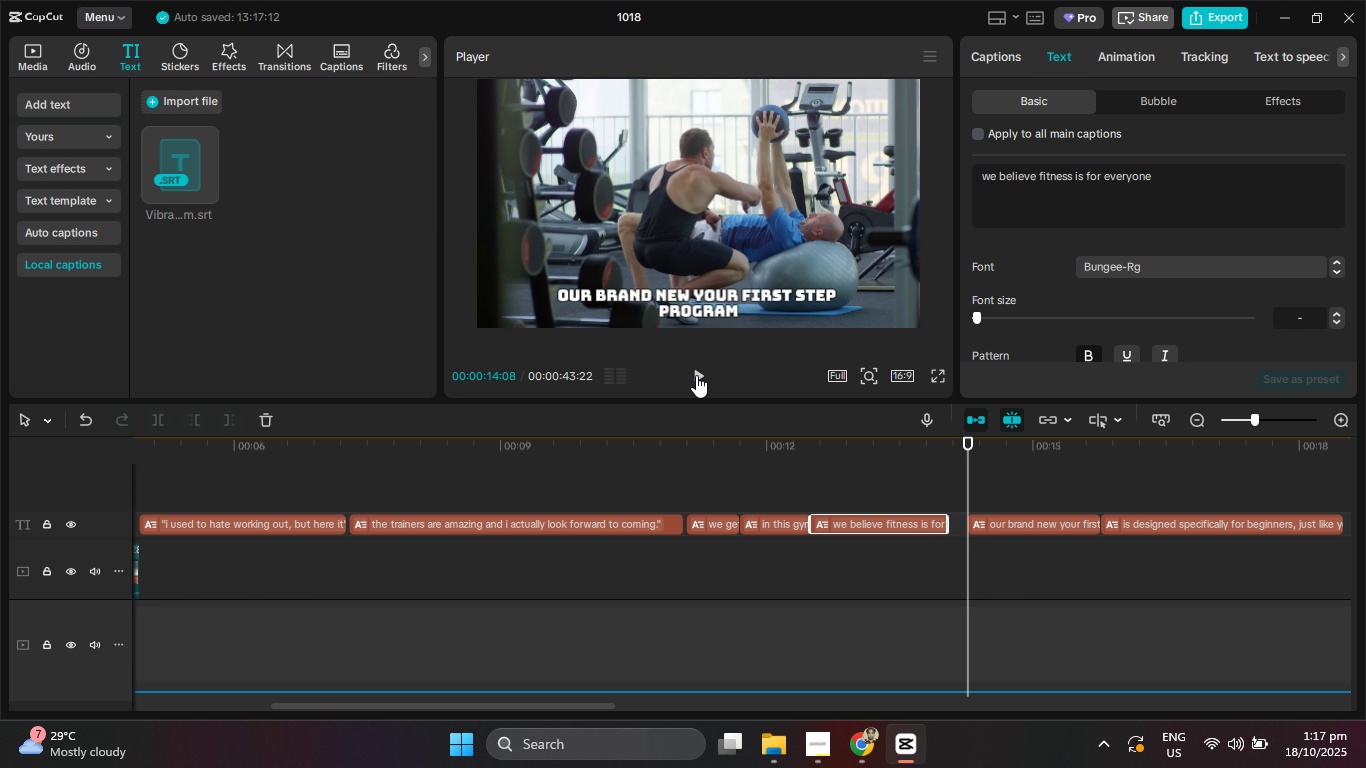 
left_click([696, 375])
 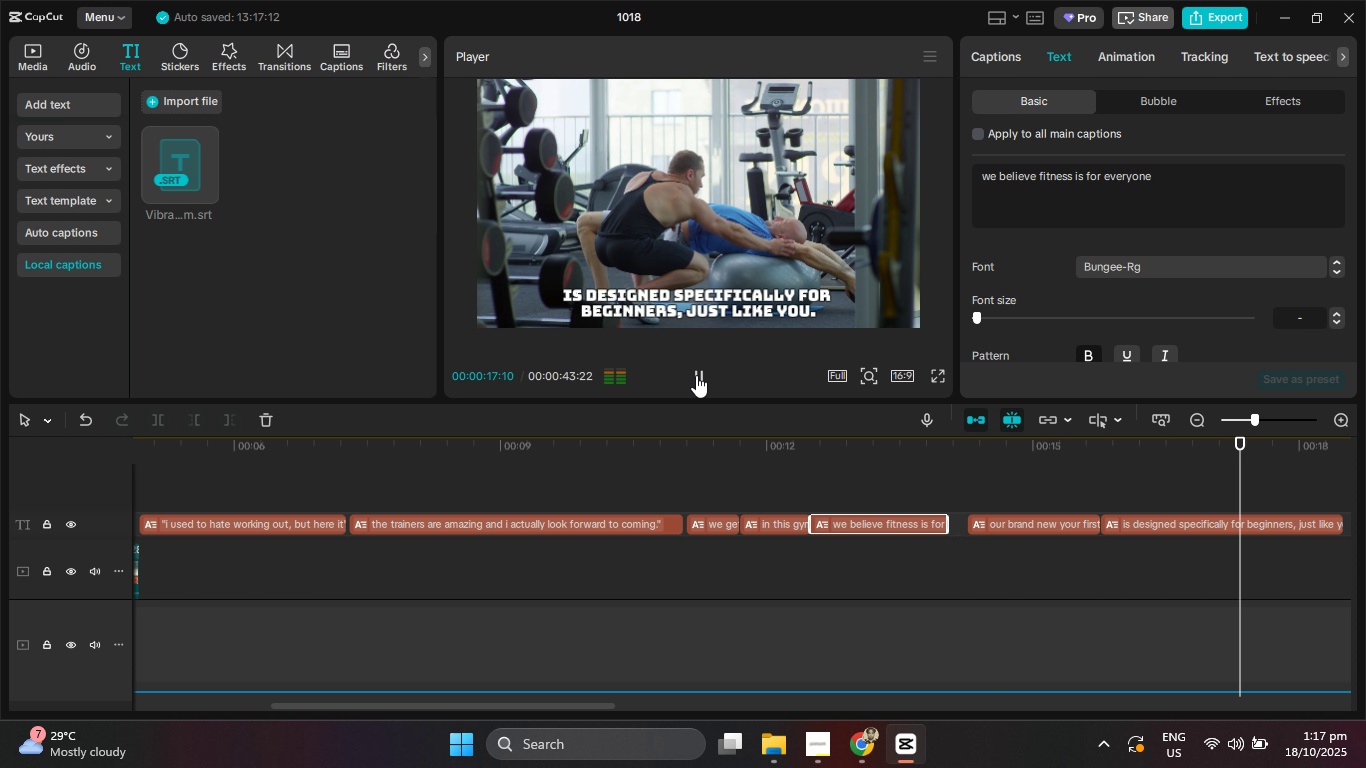 
left_click([696, 375])
 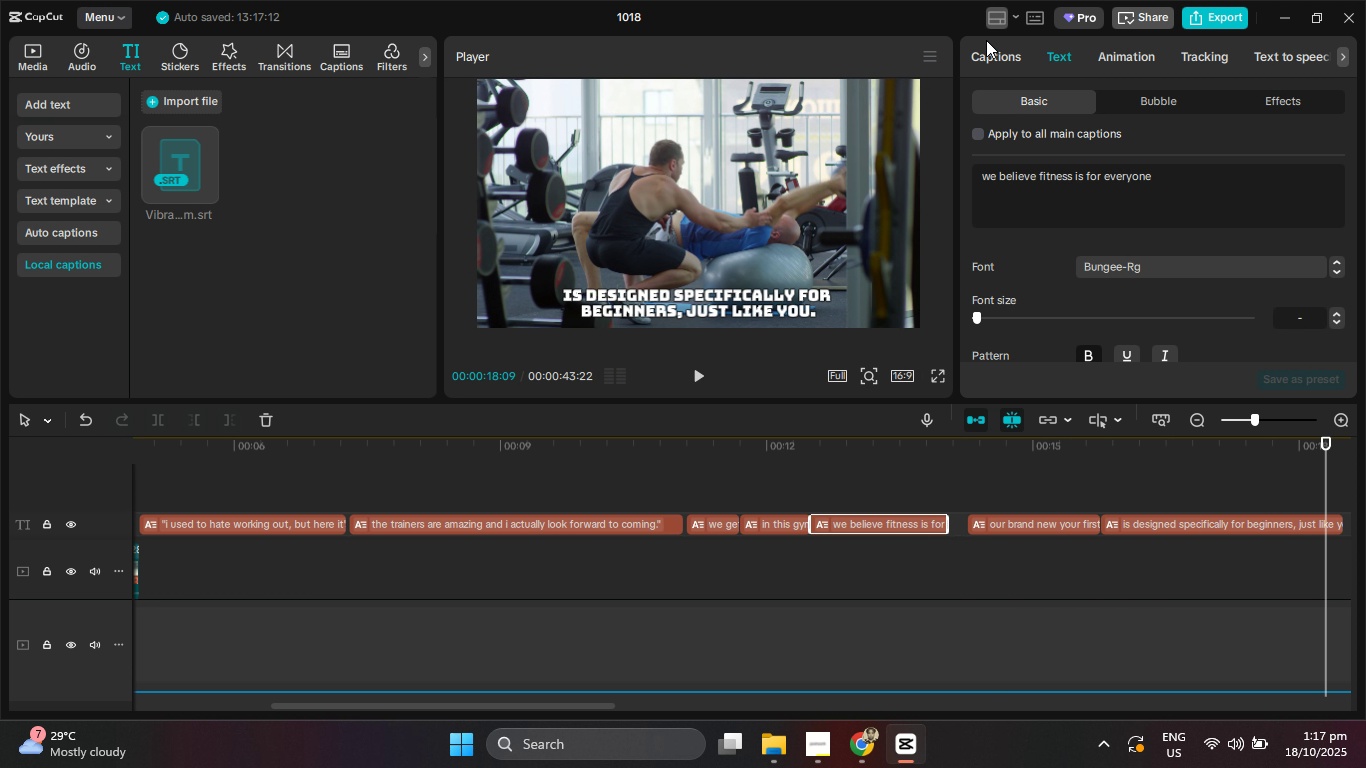 
left_click([988, 54])
 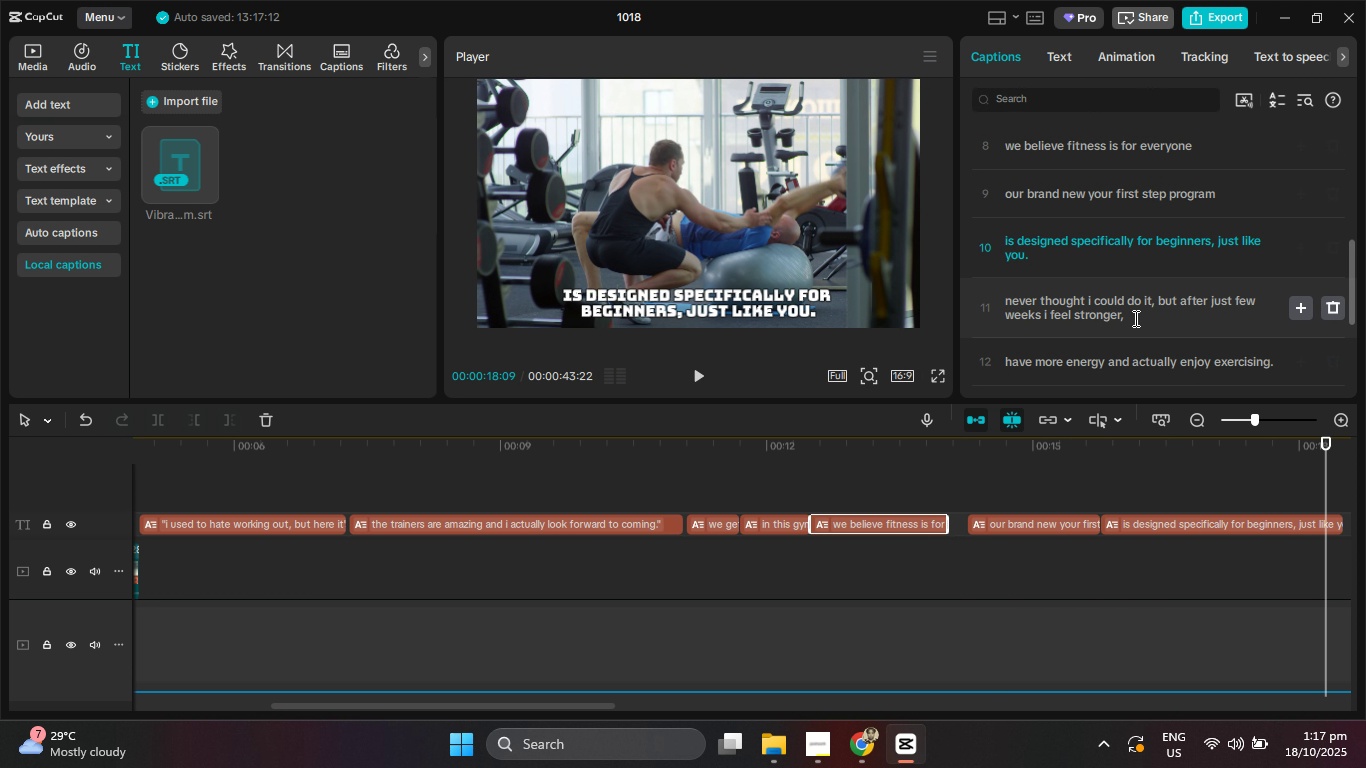 
scroll: coordinate [1134, 318], scroll_direction: down, amount: 1.0
 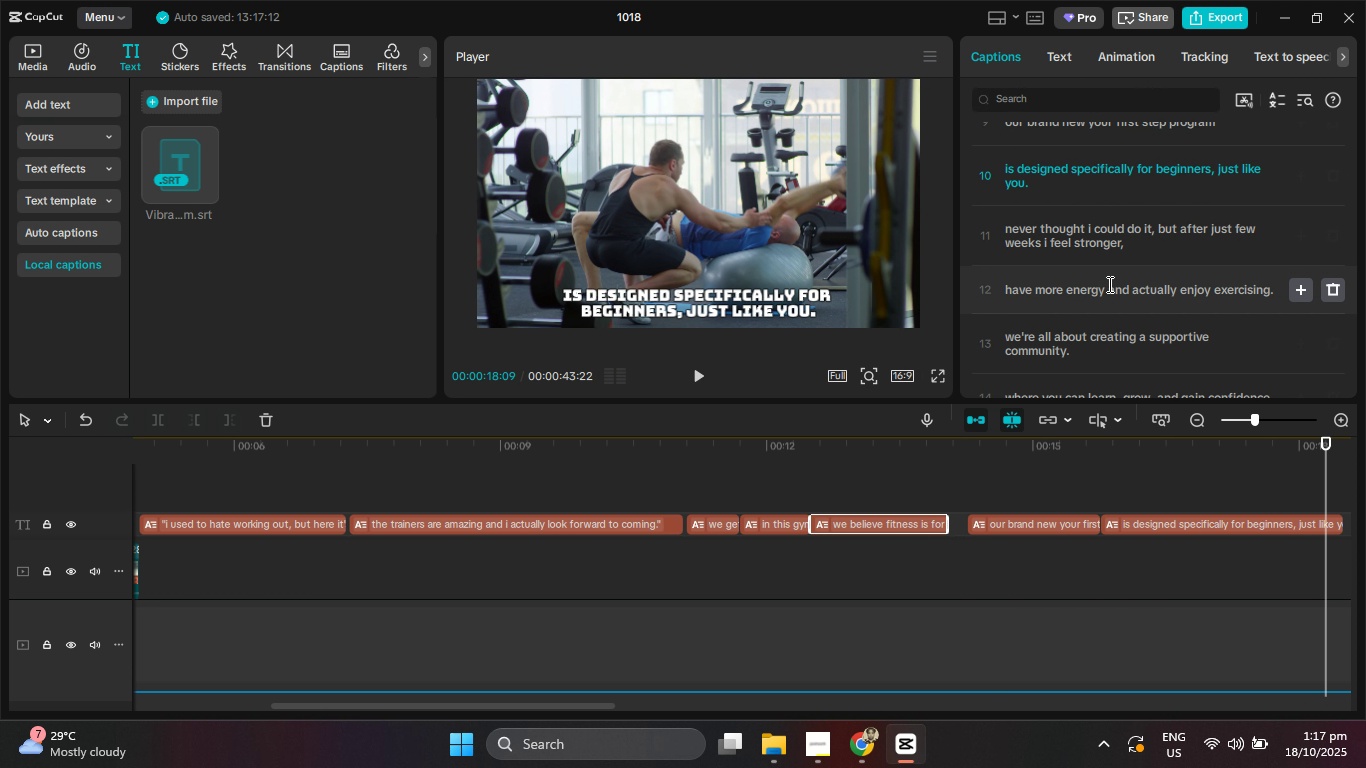 
scroll: coordinate [1112, 284], scroll_direction: up, amount: 1.0
 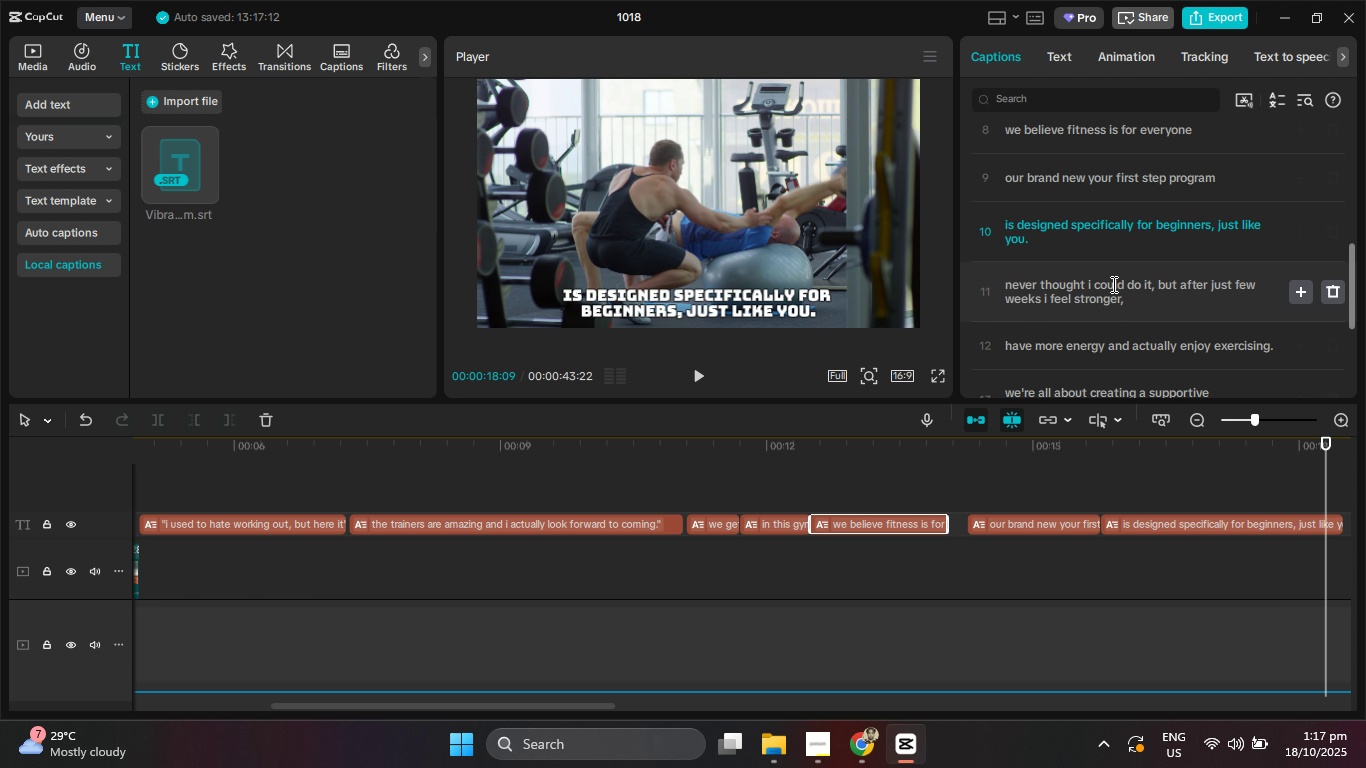 
scroll: coordinate [1208, 236], scroll_direction: none, amount: 0.0
 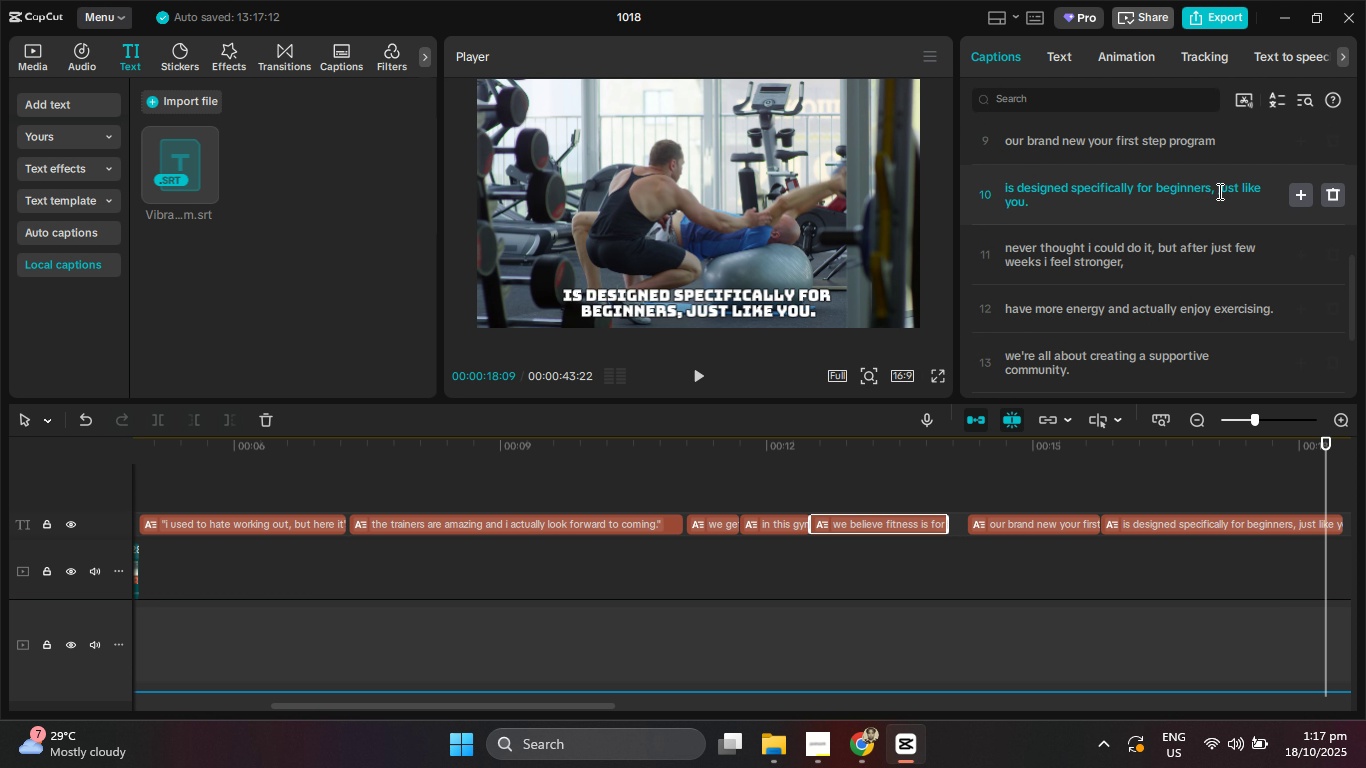 
left_click([1218, 191])
 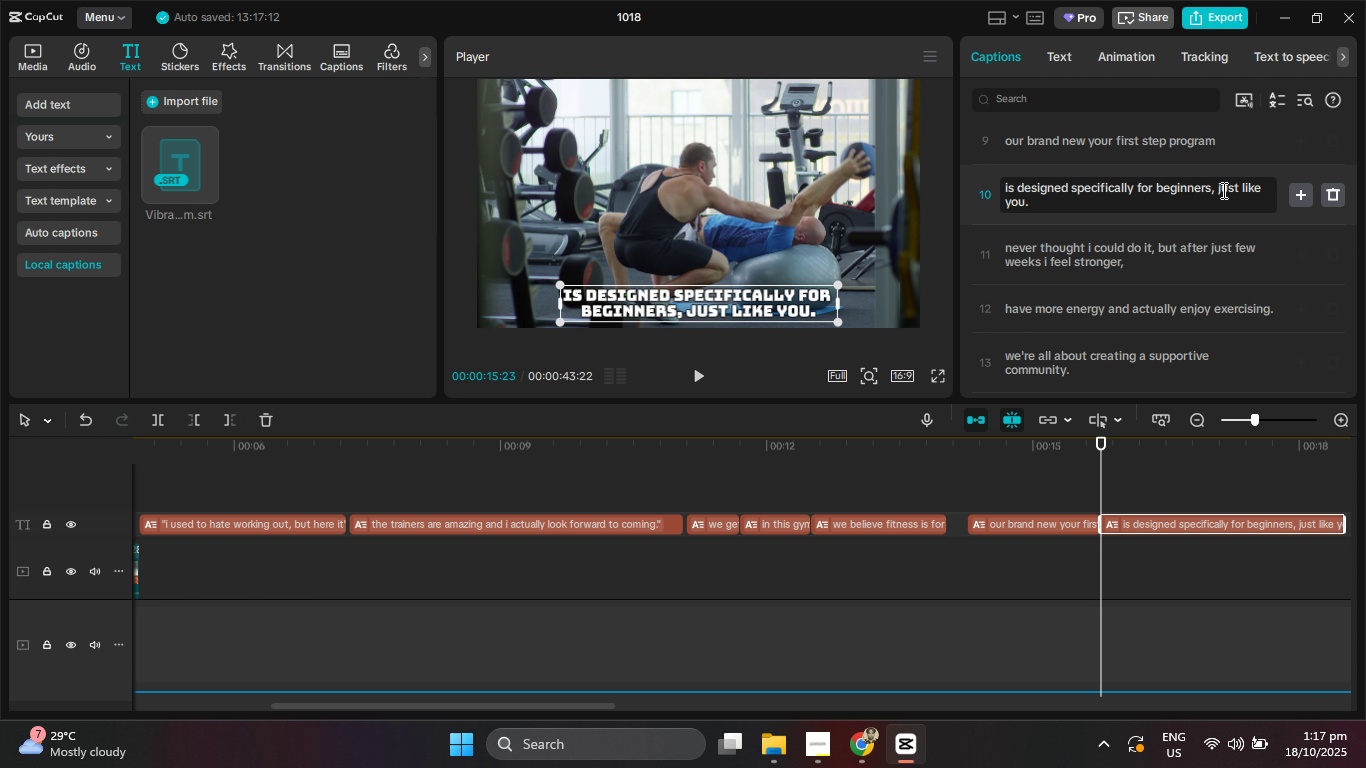 
key(Backspace)
 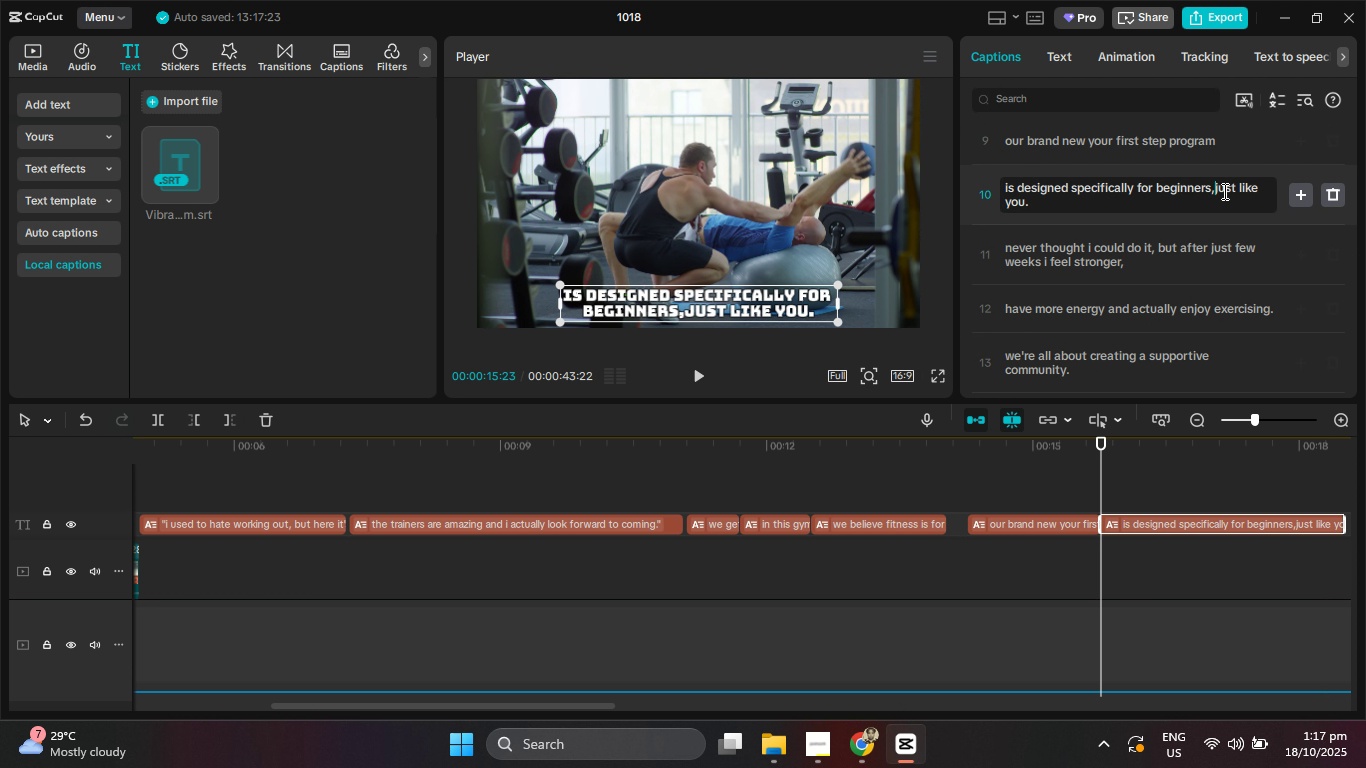 
key(Backspace)
 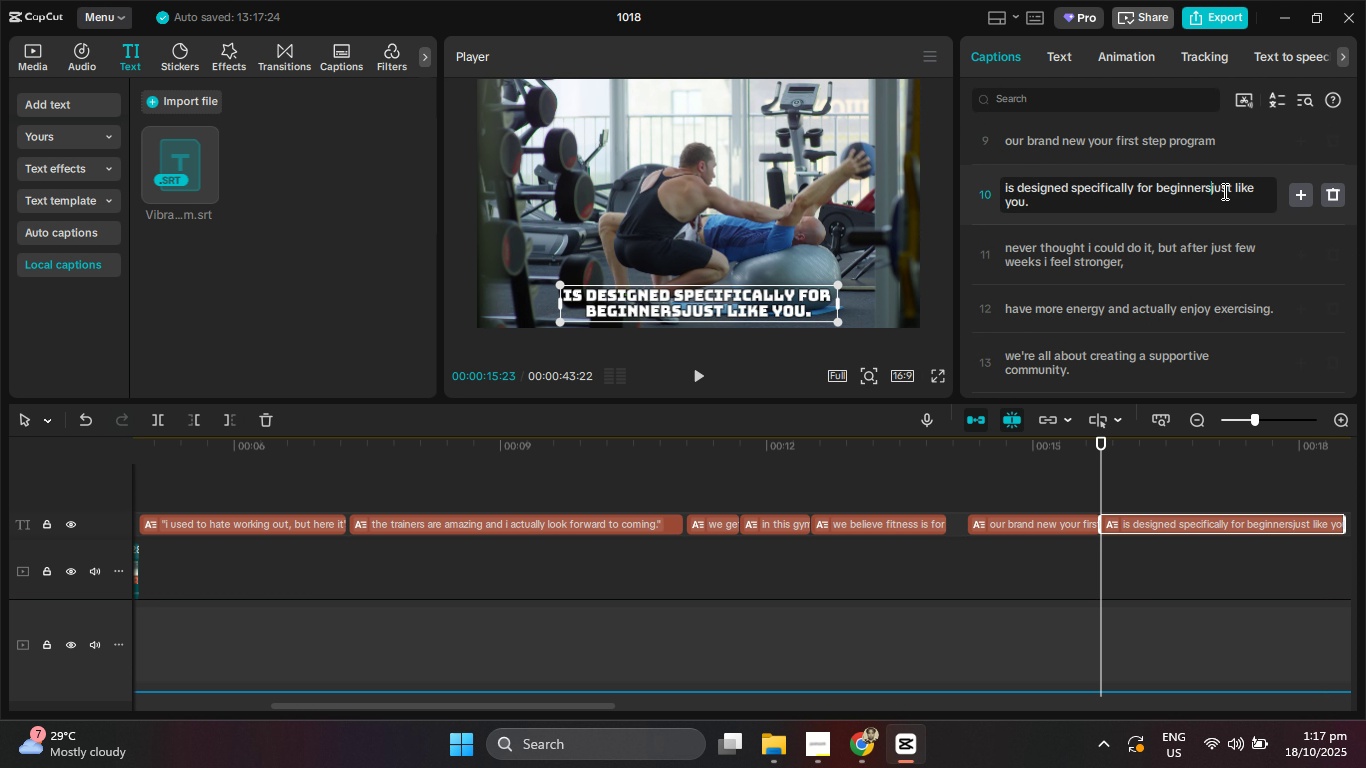 
key(Enter)
 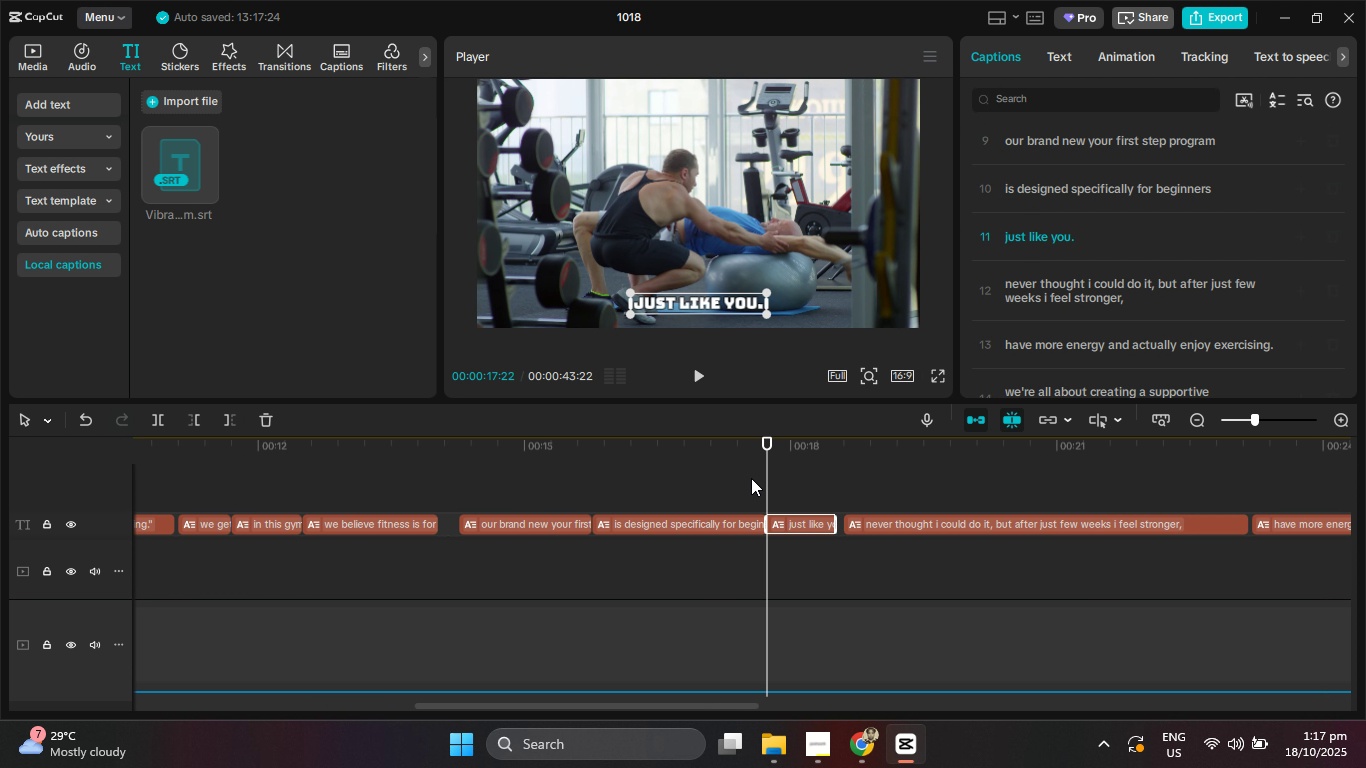 
left_click_drag(start_coordinate=[765, 482], to_coordinate=[701, 479])
 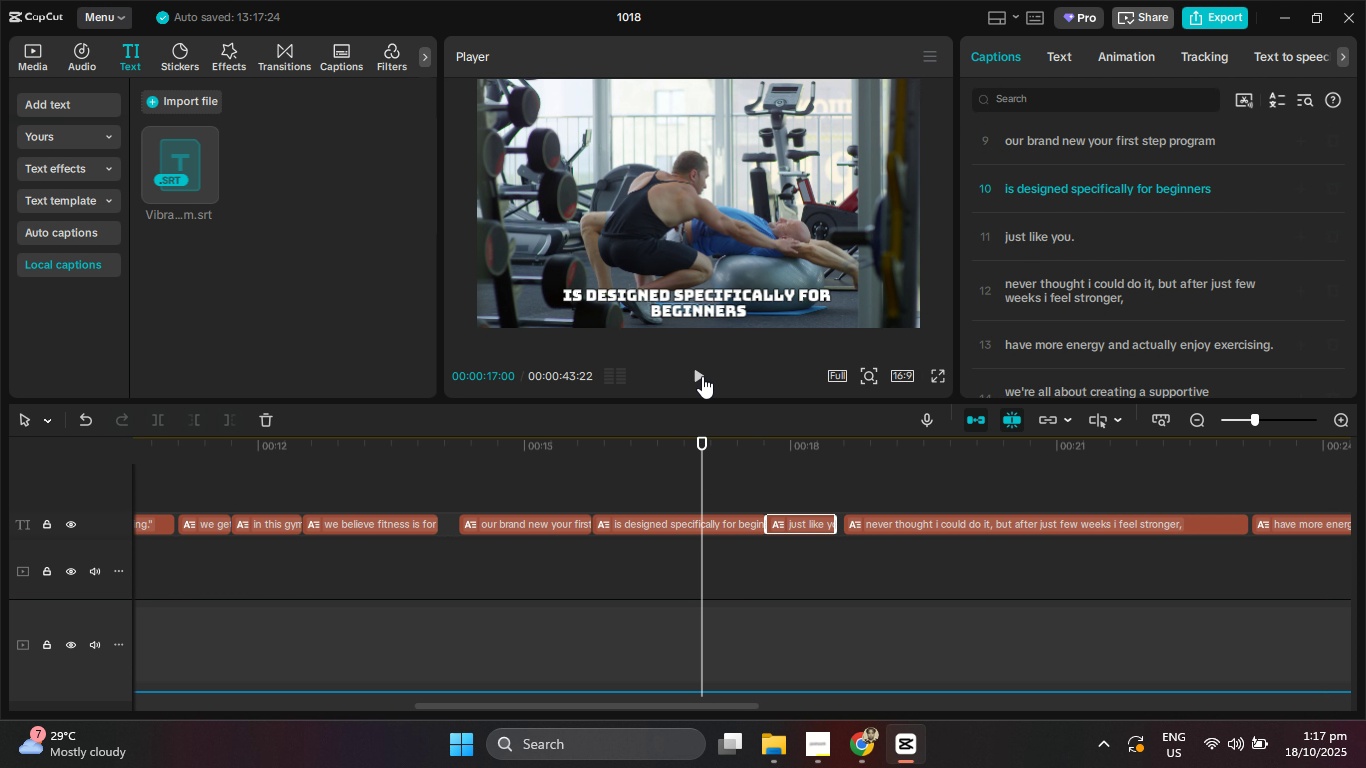 
left_click([702, 376])
 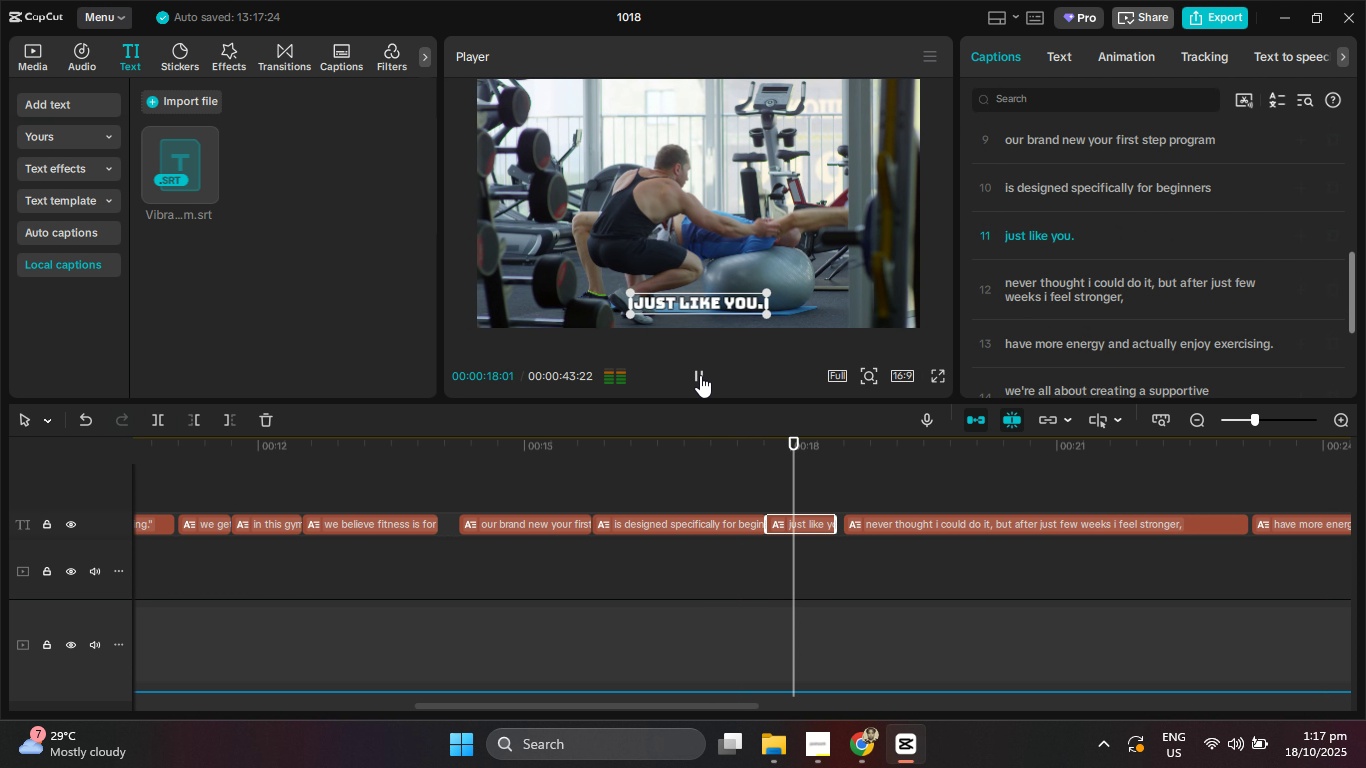 
left_click([700, 375])
 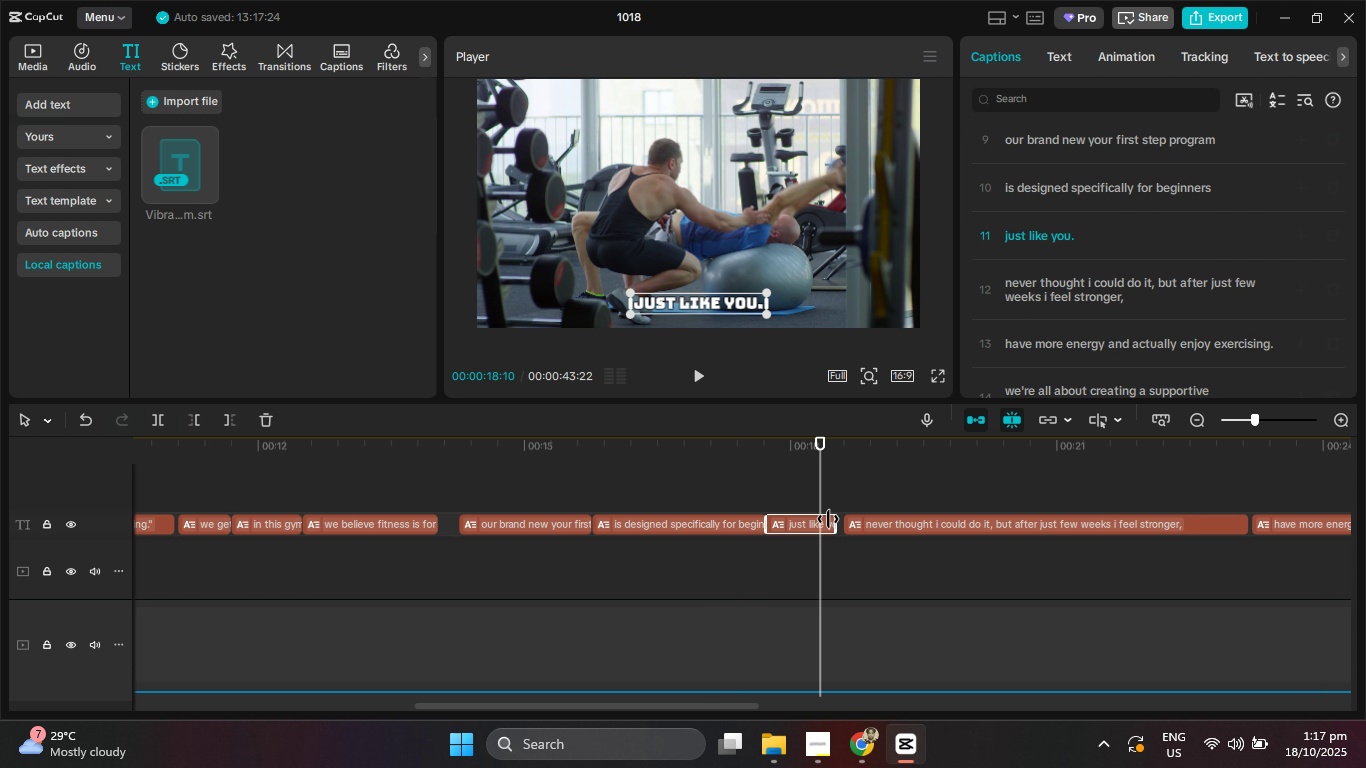 
left_click_drag(start_coordinate=[834, 519], to_coordinate=[846, 519])
 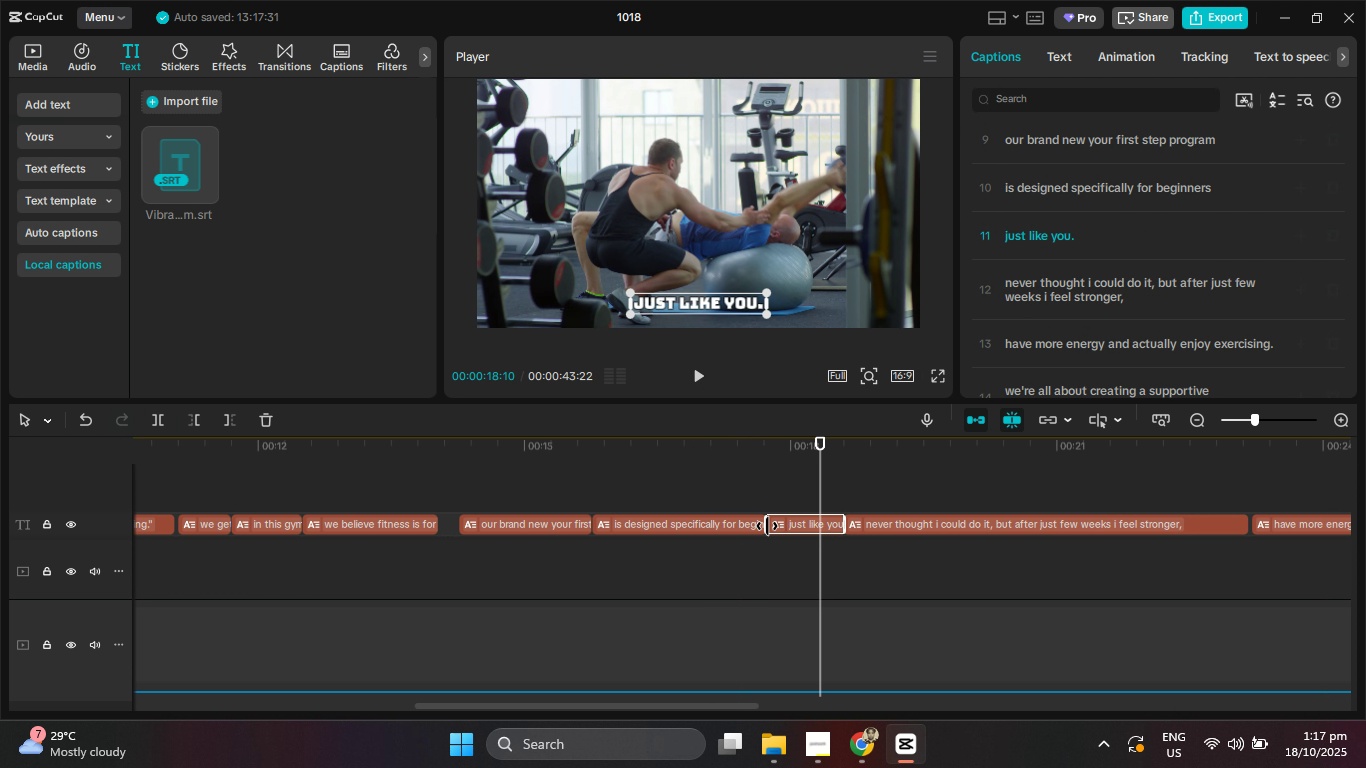 
left_click_drag(start_coordinate=[767, 526], to_coordinate=[821, 527])
 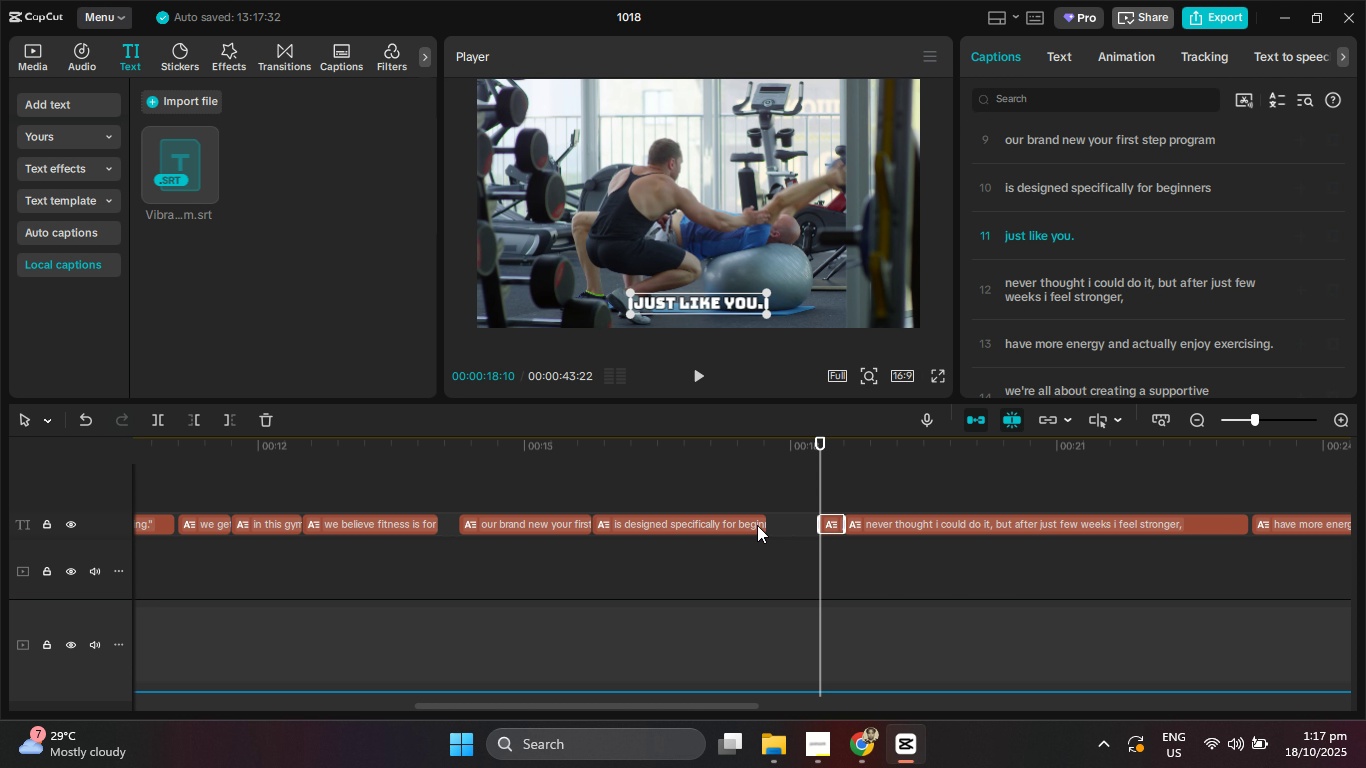 
left_click([756, 525])
 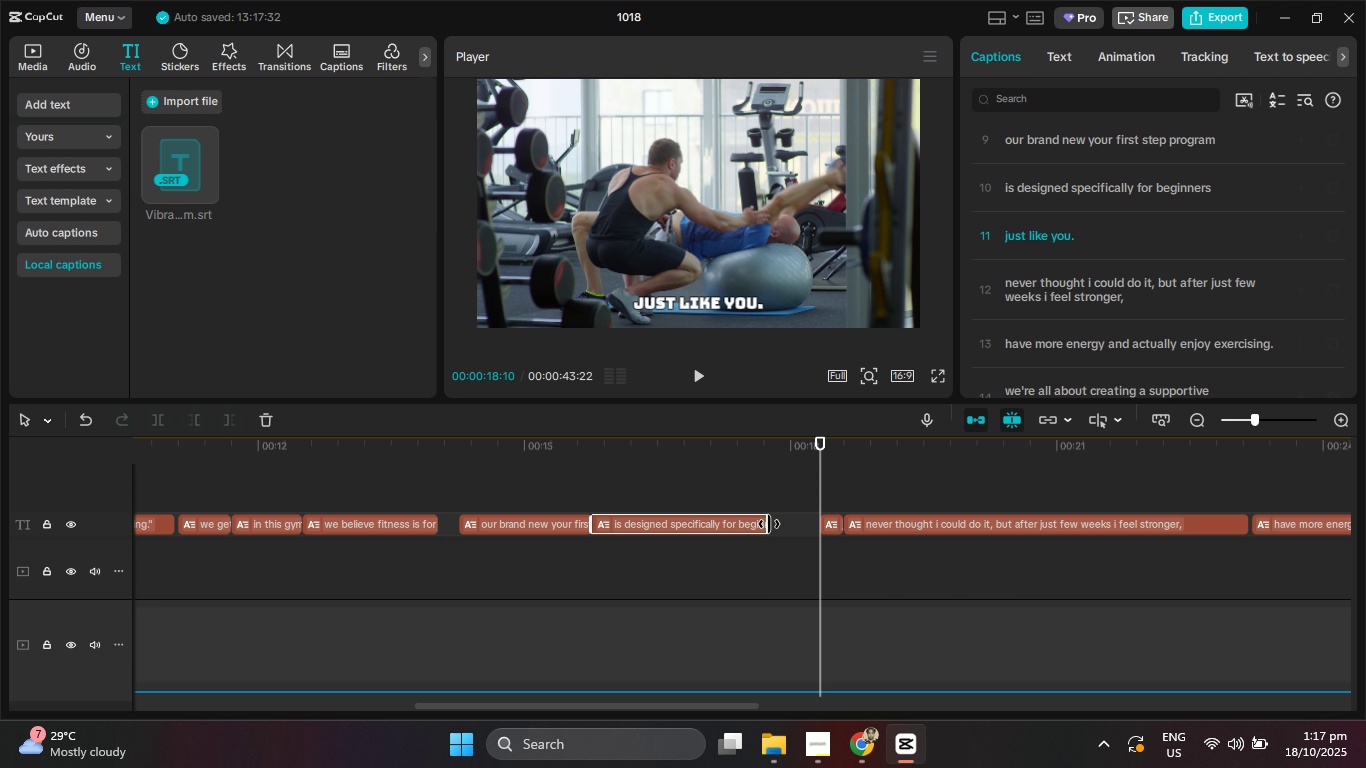 
left_click_drag(start_coordinate=[769, 524], to_coordinate=[827, 524])
 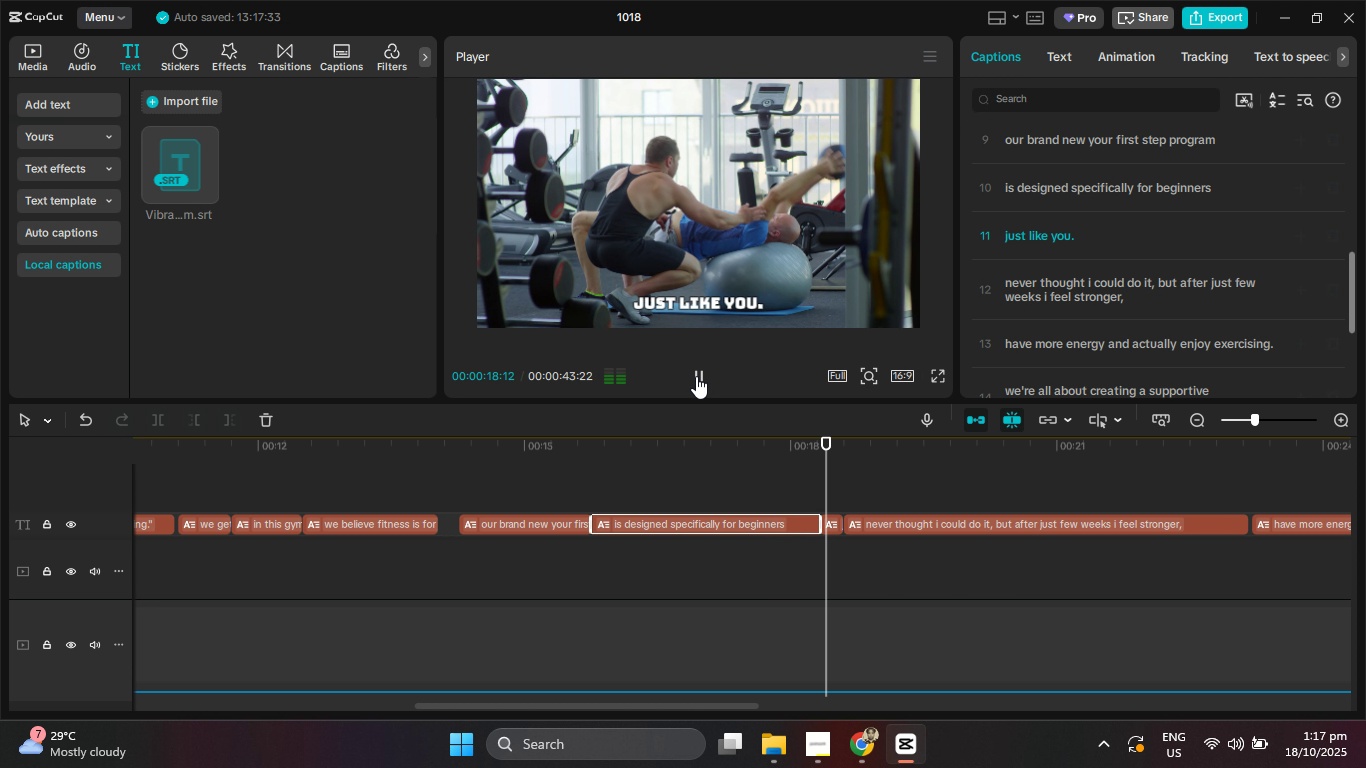 
double_click([696, 376])
 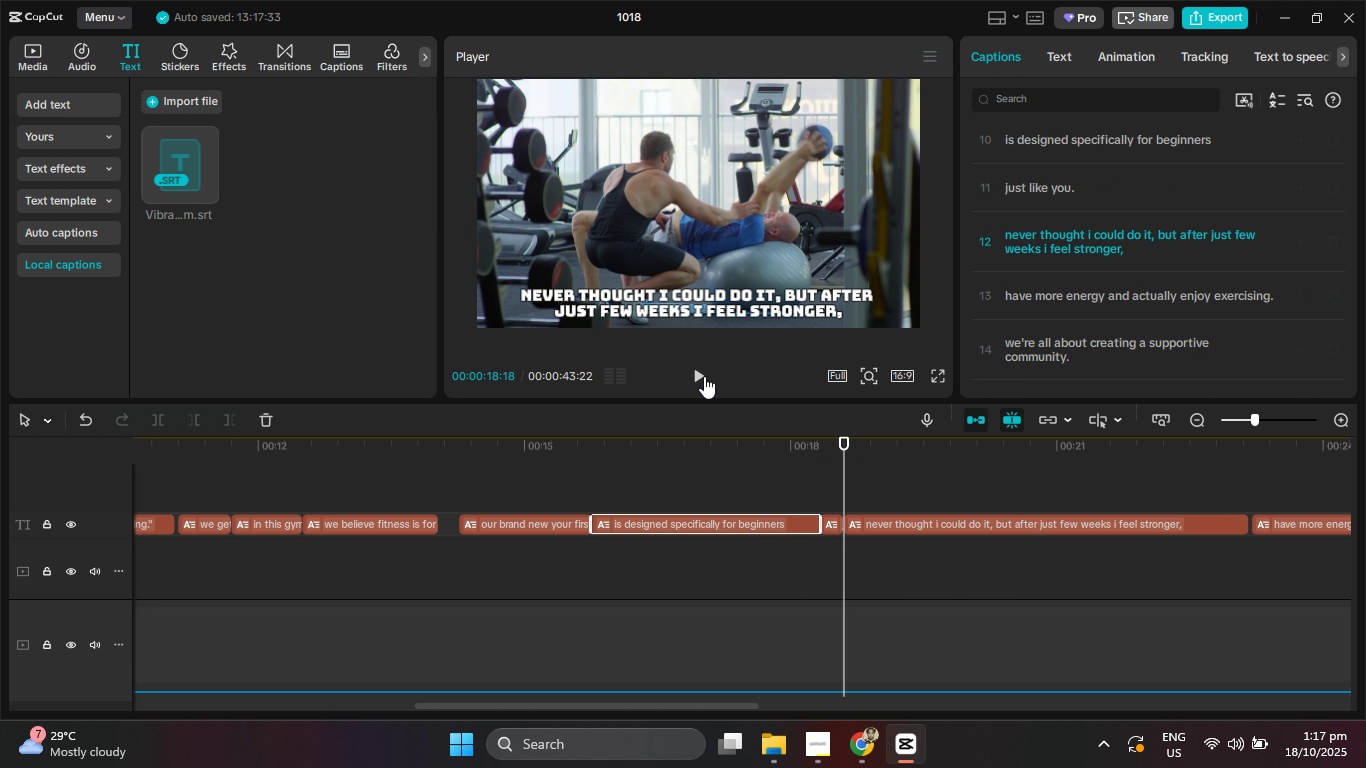 
left_click([700, 372])
 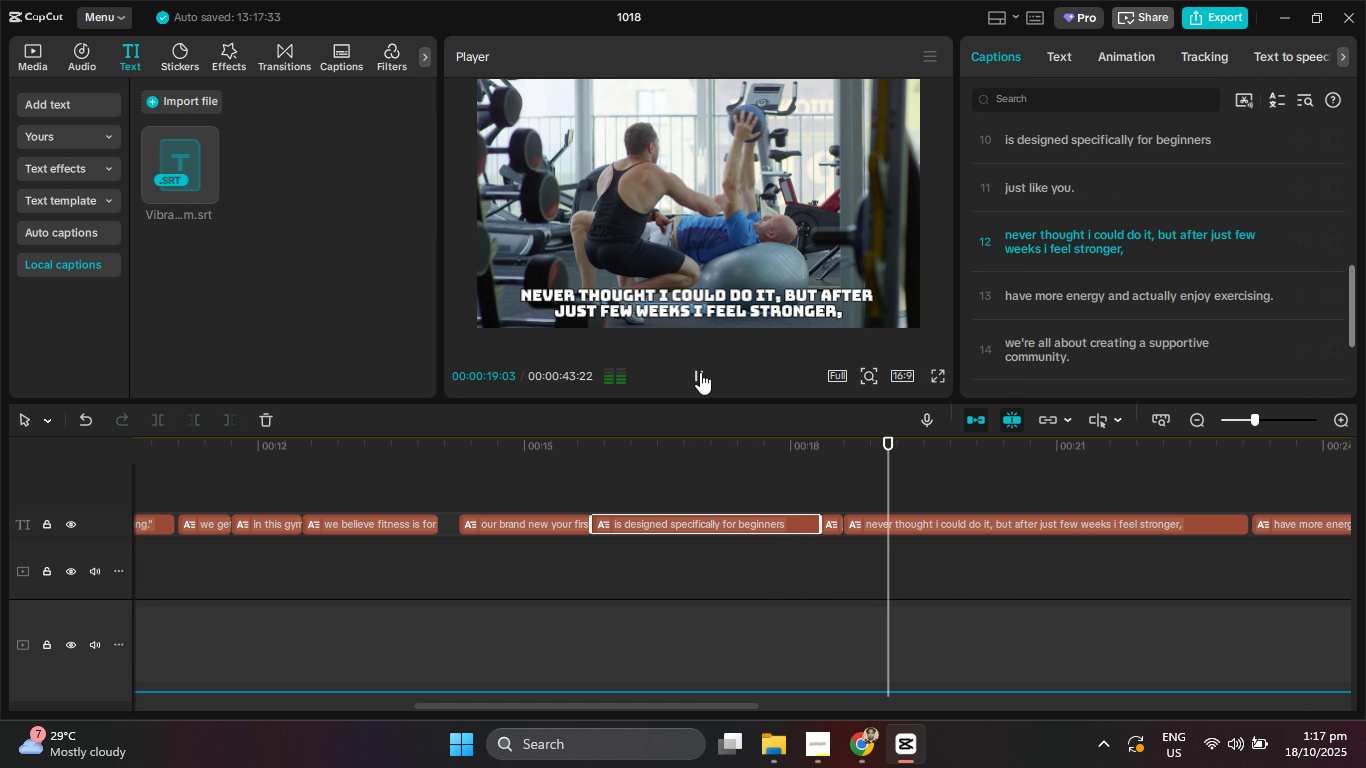 
left_click([700, 372])
 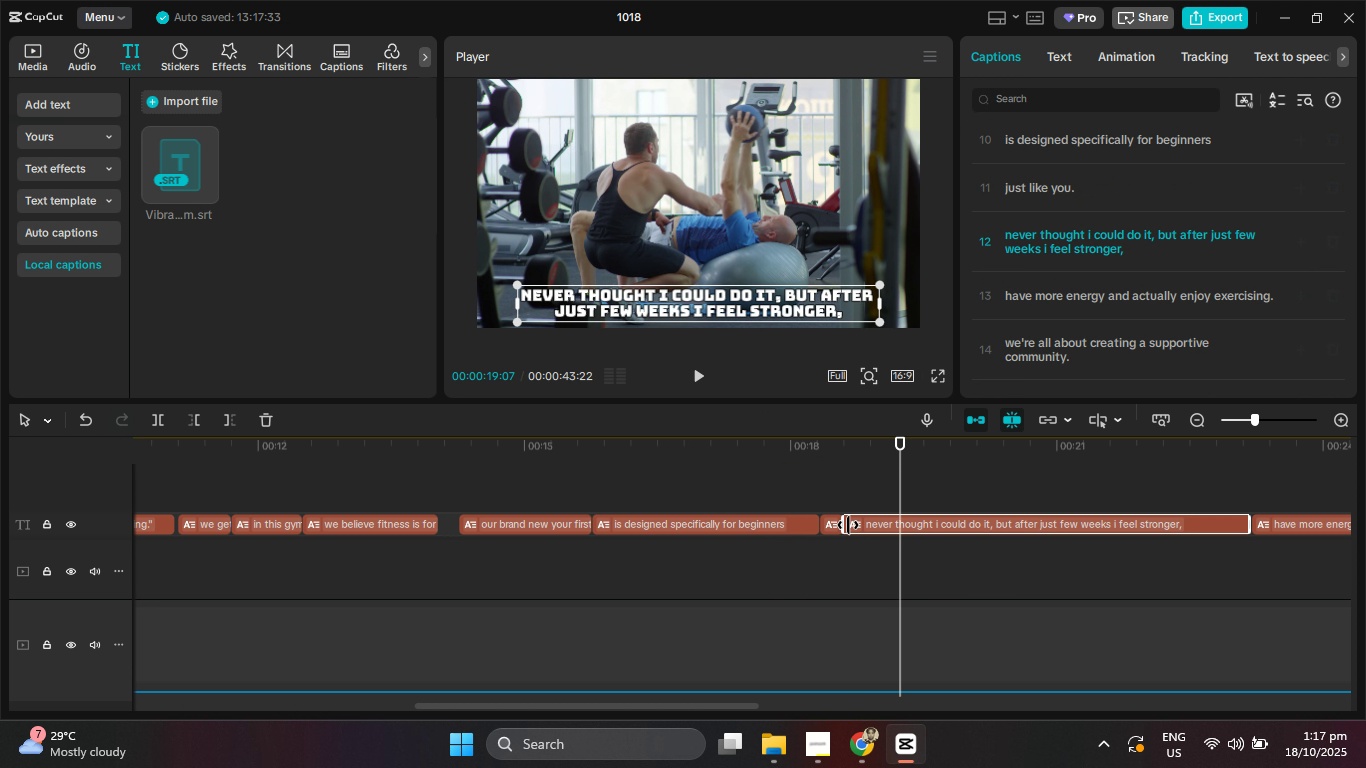 
left_click_drag(start_coordinate=[848, 525], to_coordinate=[898, 527])
 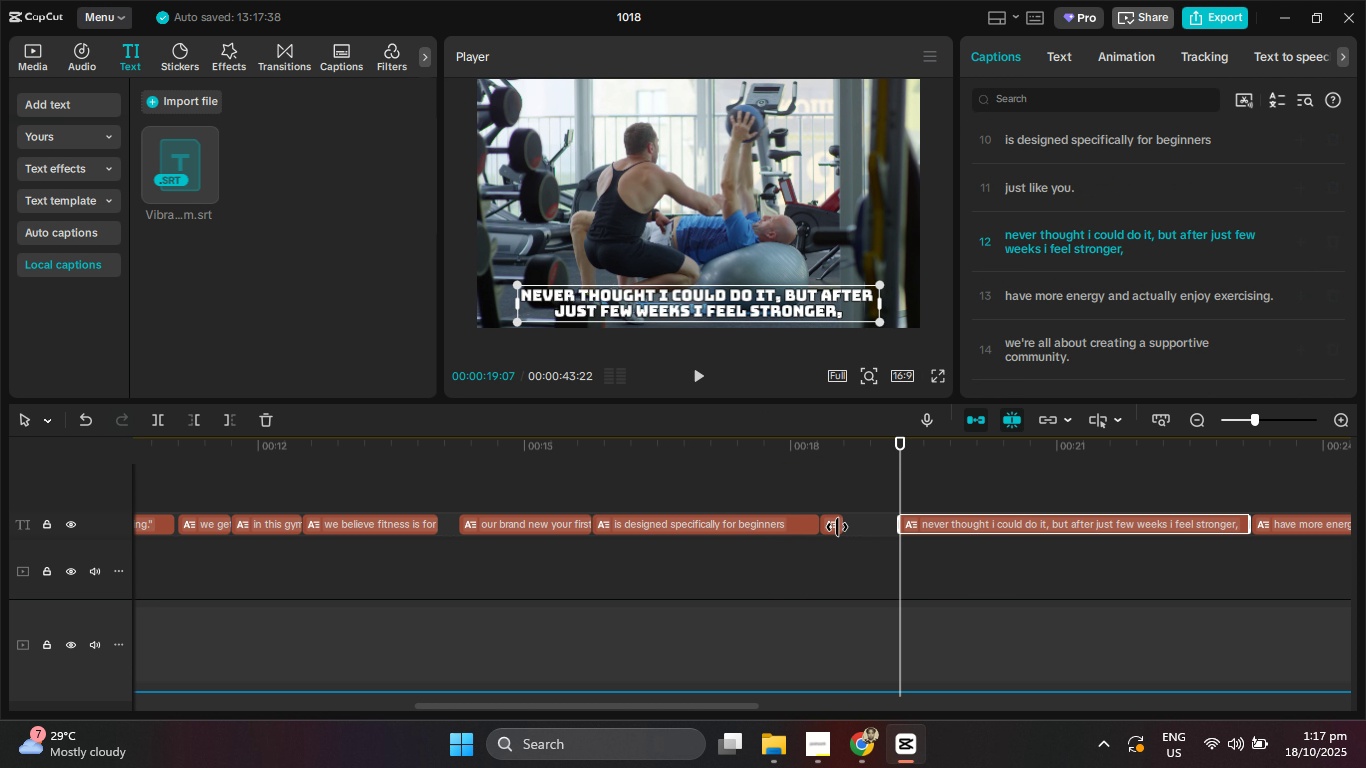 
left_click([837, 527])
 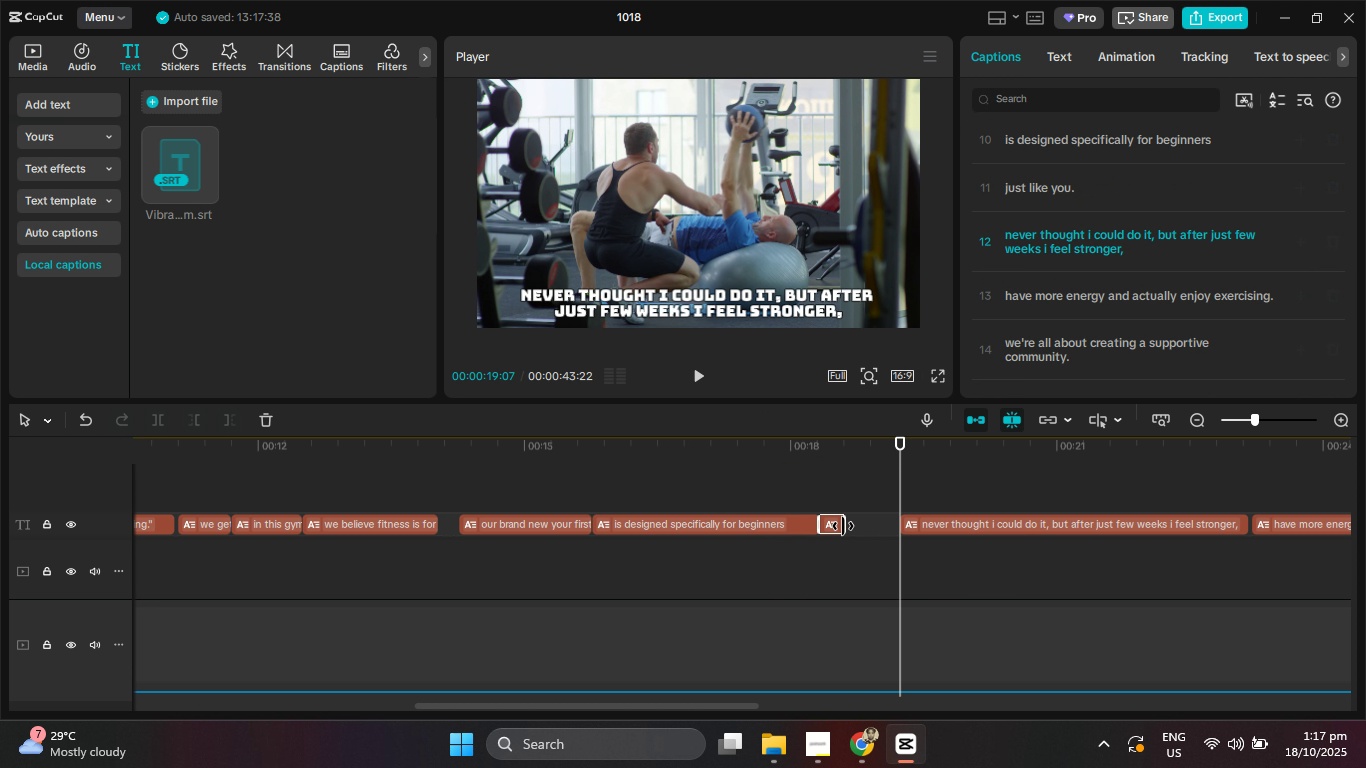 
left_click_drag(start_coordinate=[843, 526], to_coordinate=[902, 525])
 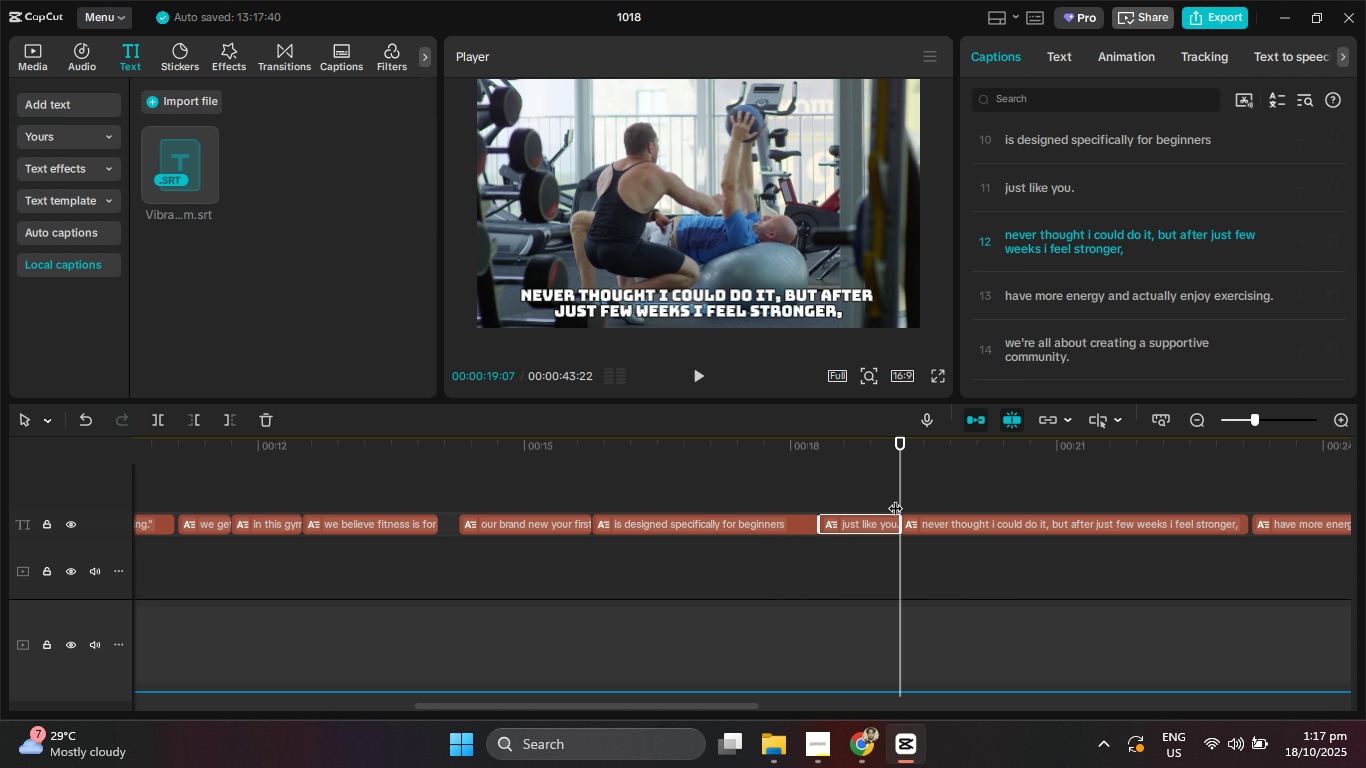 
left_click_drag(start_coordinate=[896, 498], to_coordinate=[870, 494])
 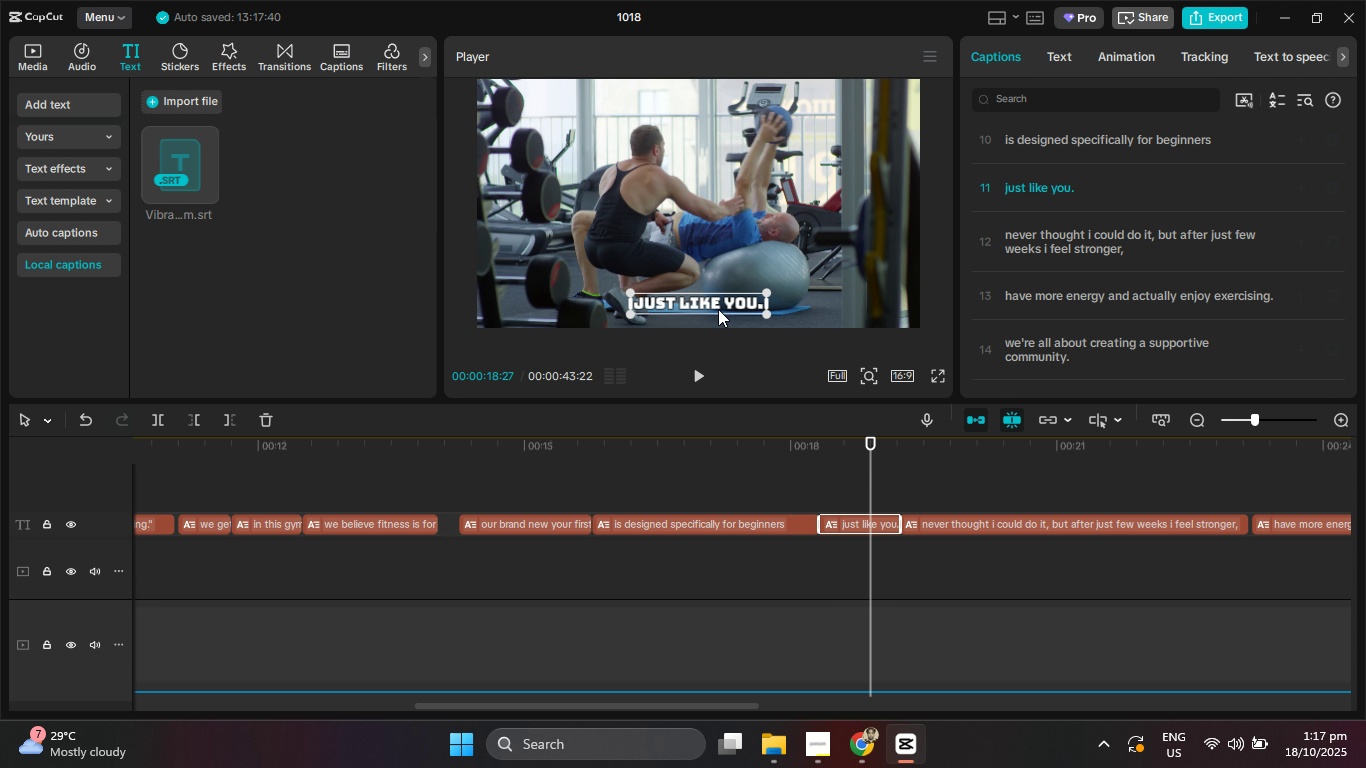 
left_click_drag(start_coordinate=[712, 300], to_coordinate=[711, 197])
 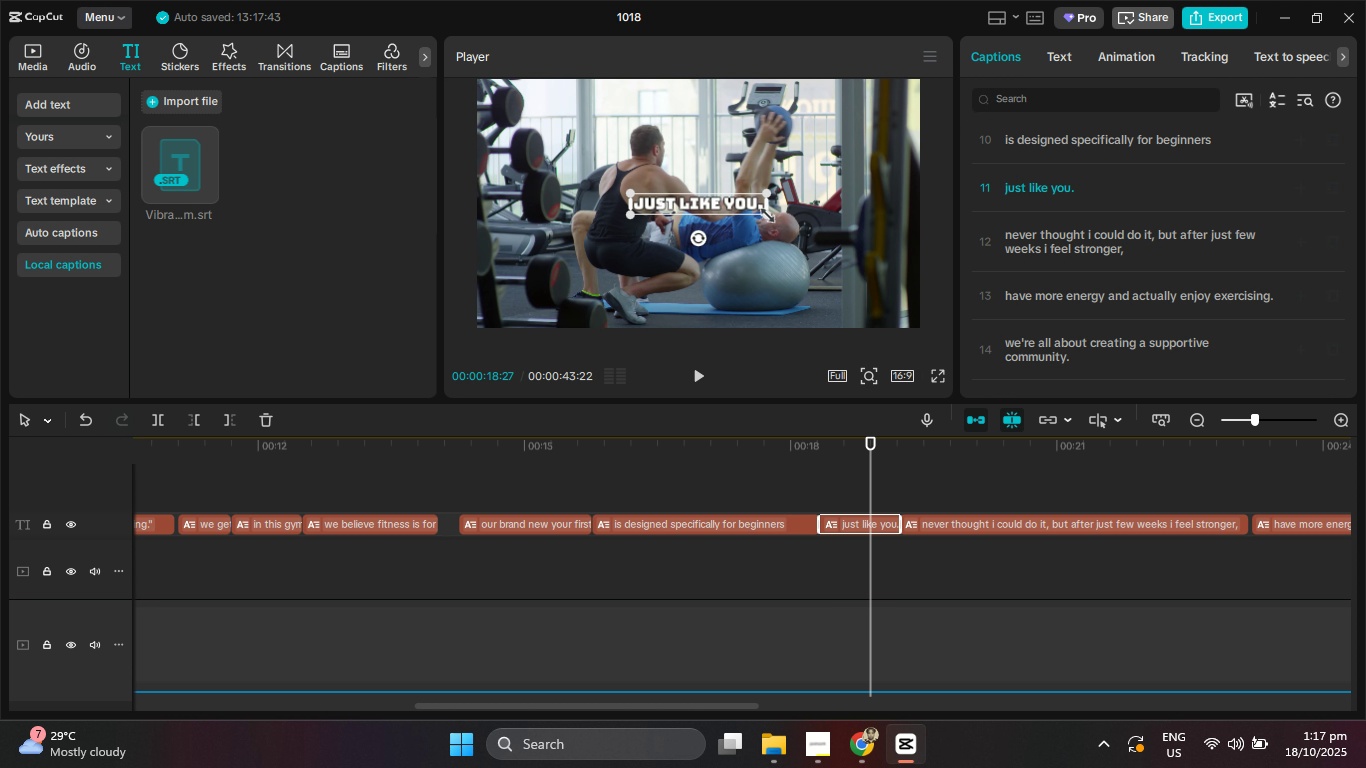 
left_click_drag(start_coordinate=[763, 212], to_coordinate=[847, 280])
 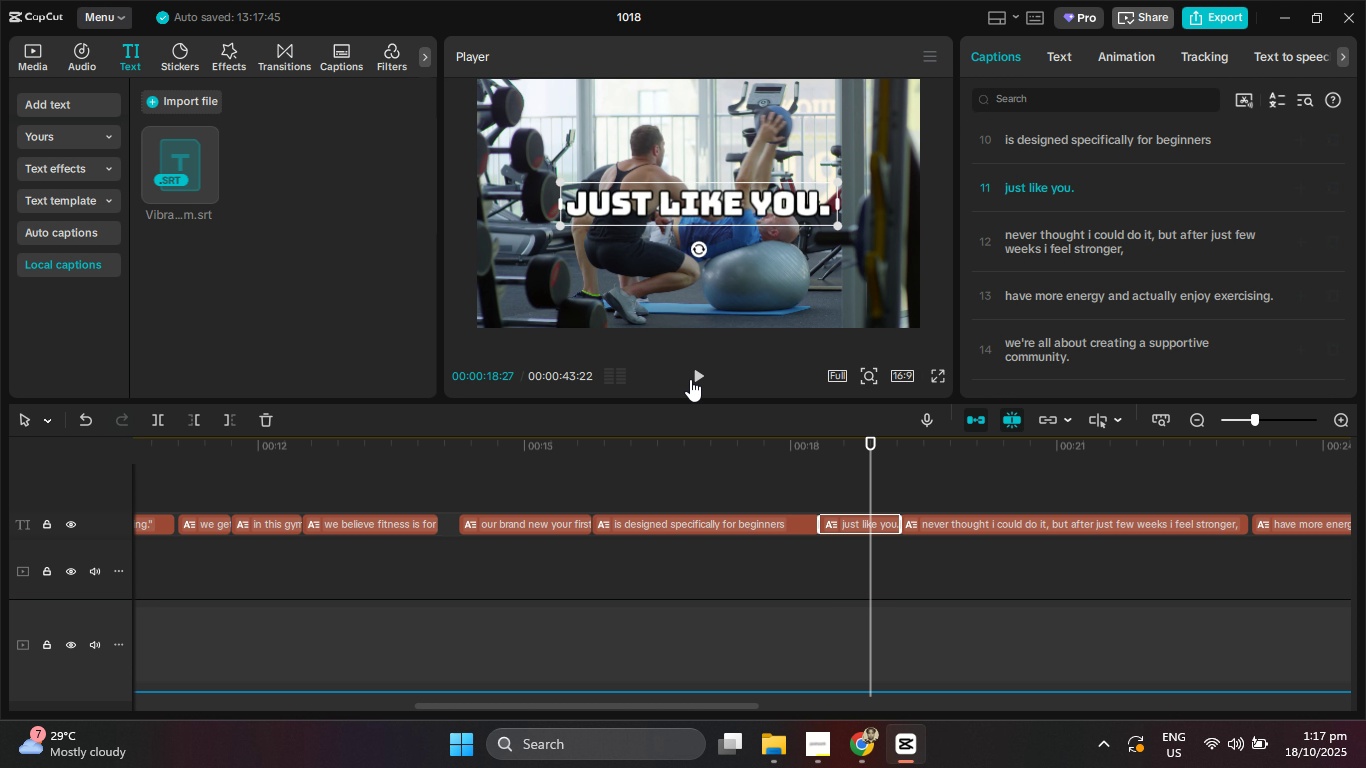 
left_click([690, 379])
 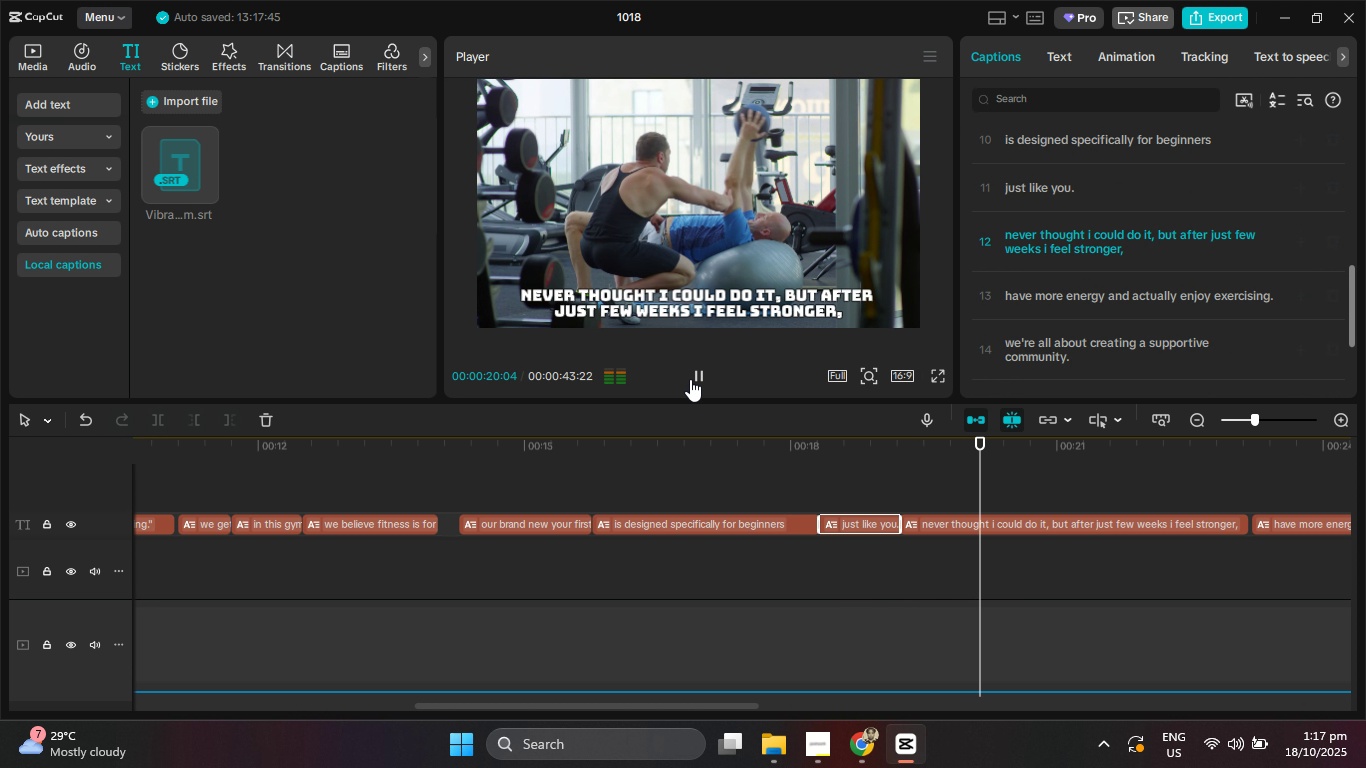 
left_click([690, 379])
 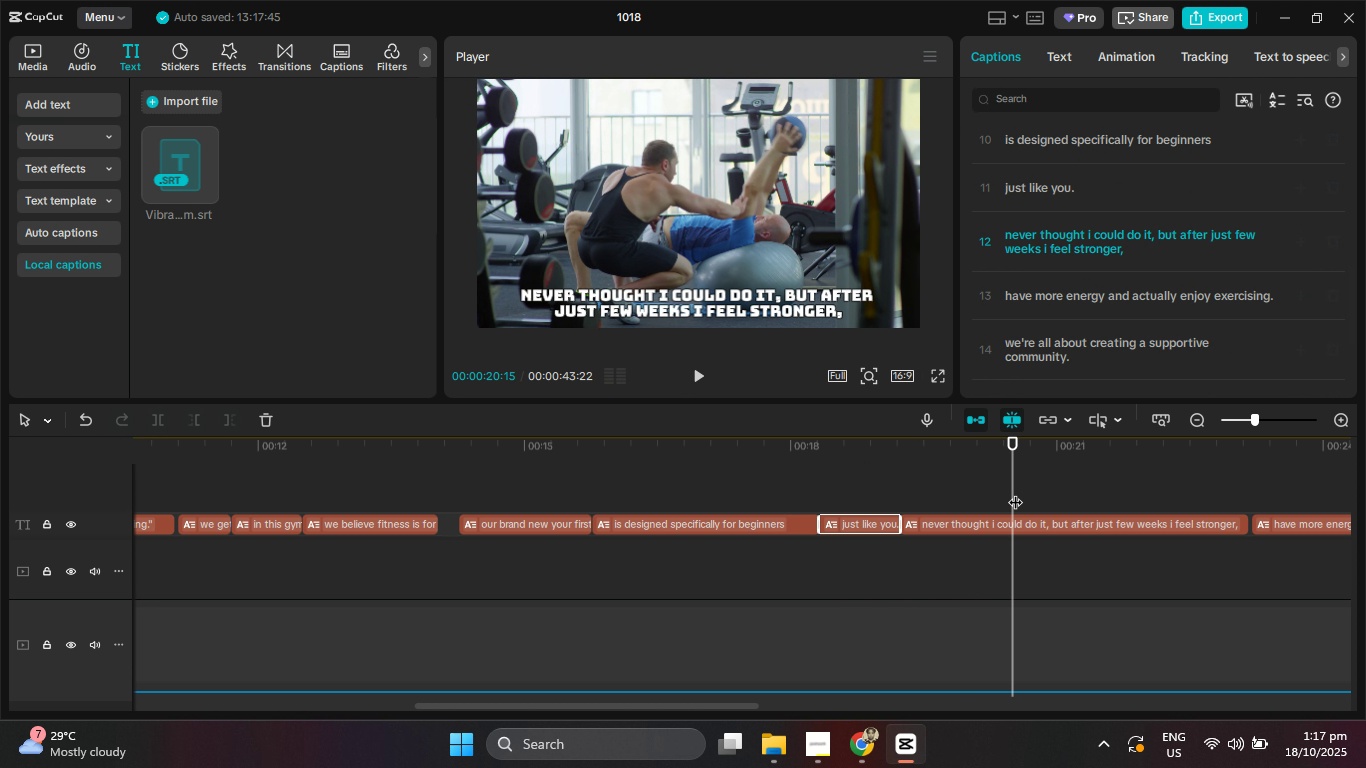 
left_click_drag(start_coordinate=[1016, 493], to_coordinate=[948, 494])
 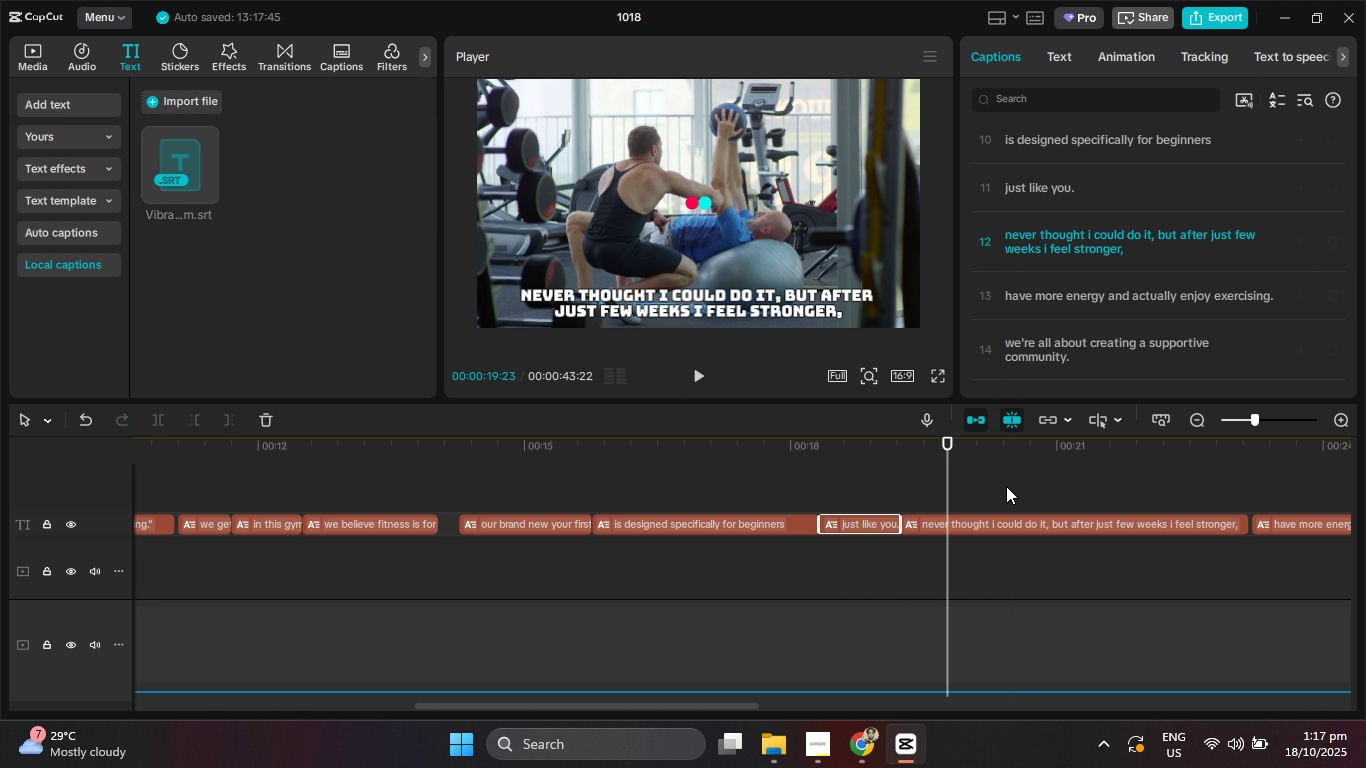 
left_click_drag(start_coordinate=[1004, 484], to_coordinate=[404, 535])
 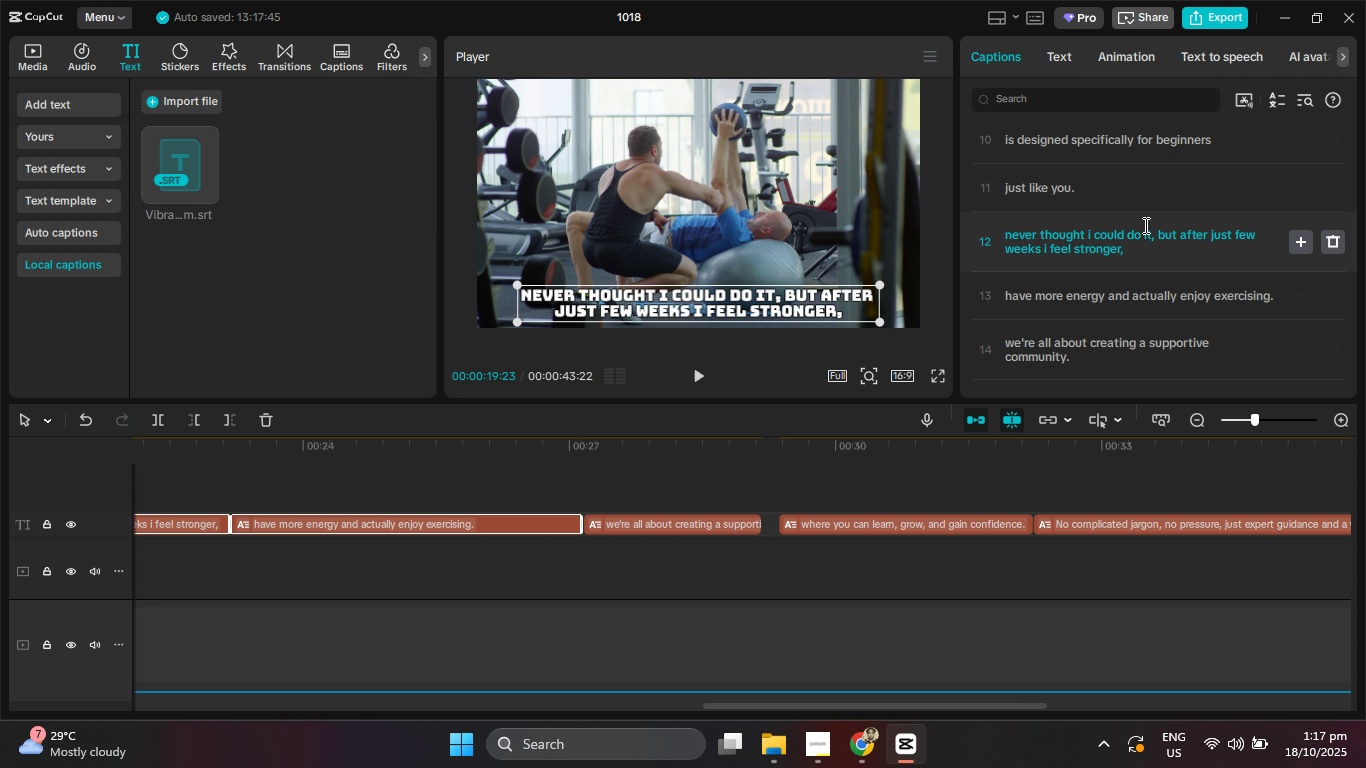 
left_click([1061, 53])
 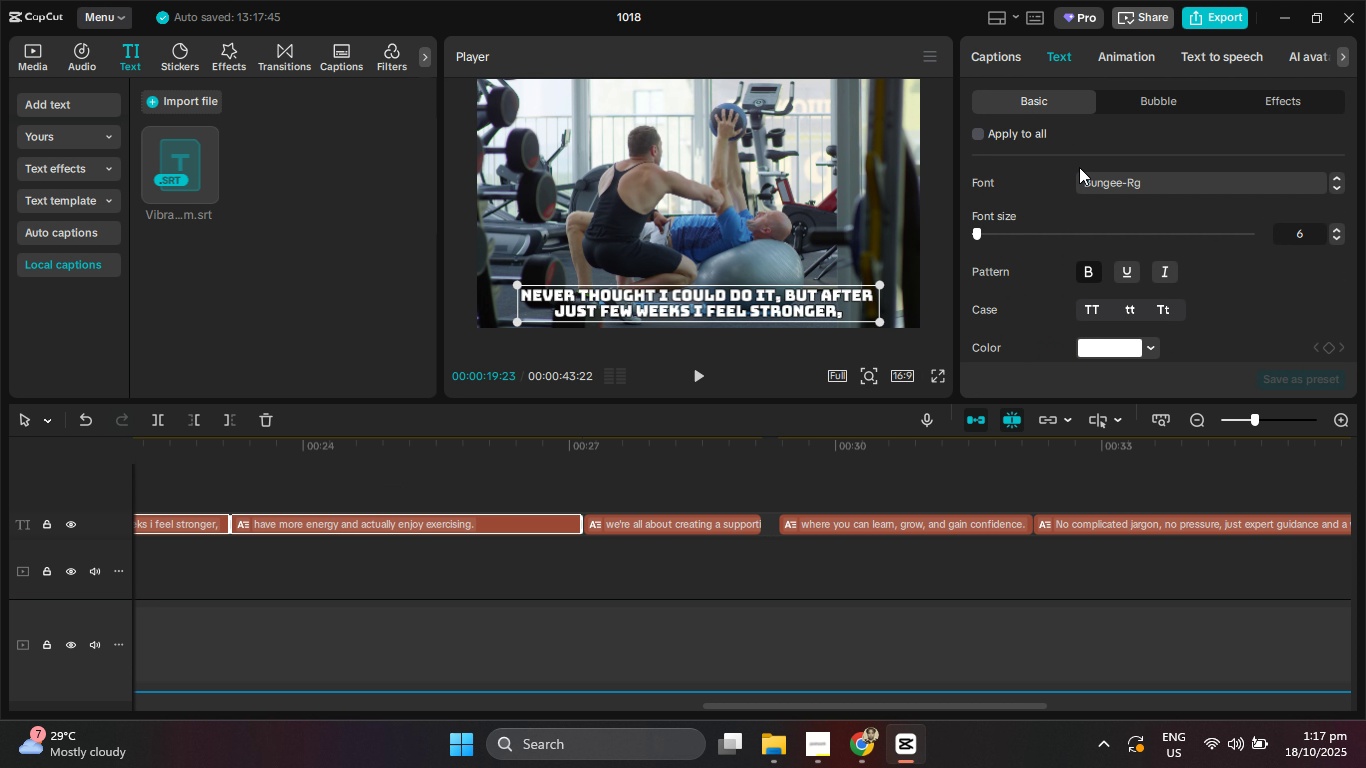 
scroll: coordinate [1086, 170], scroll_direction: up, amount: 5.0
 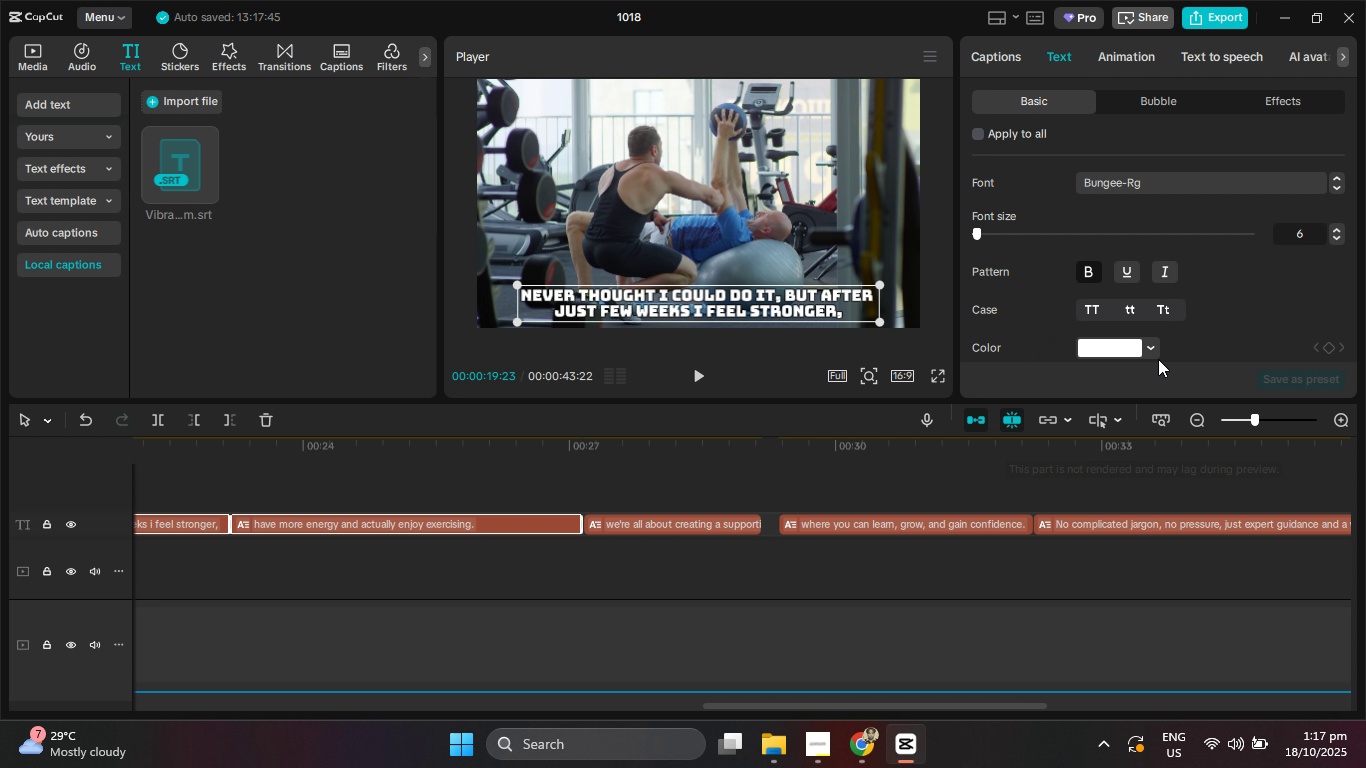 
scroll: coordinate [1162, 316], scroll_direction: down, amount: 4.0
 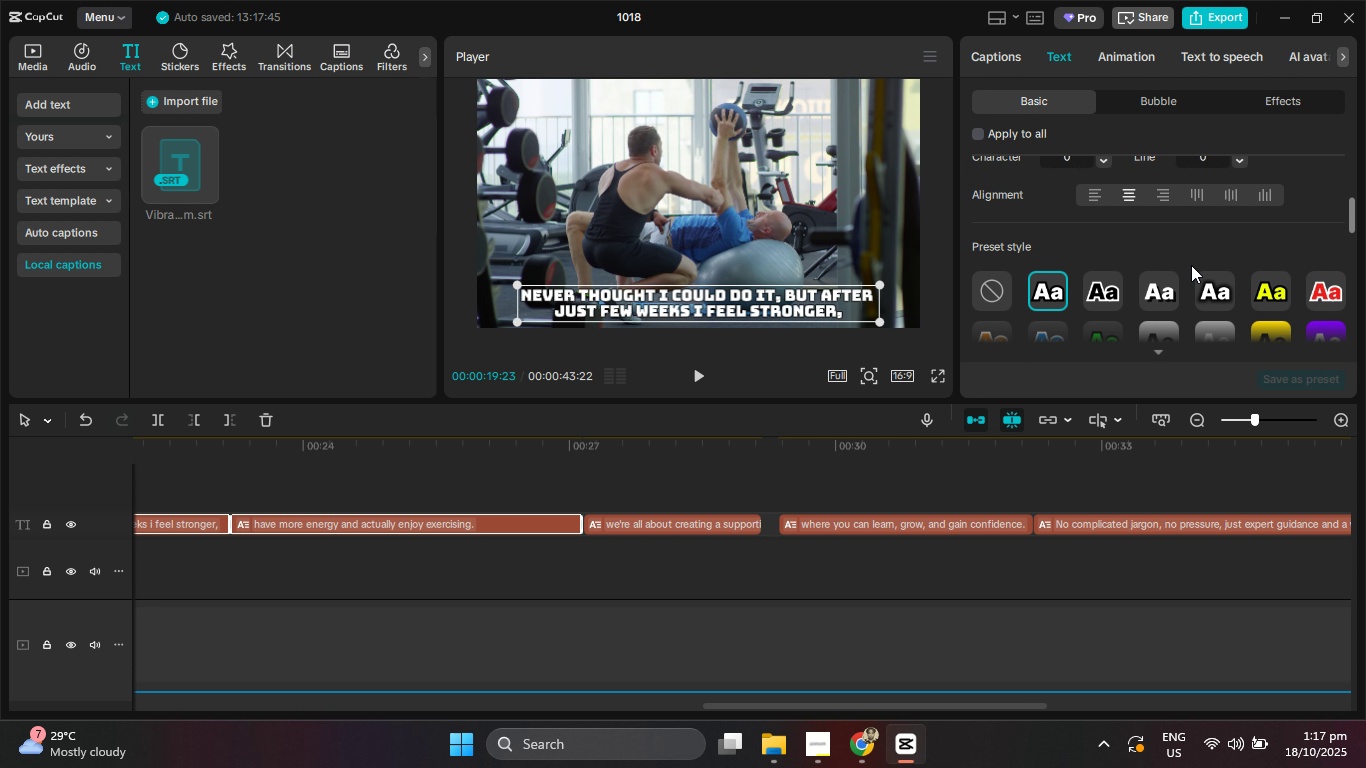 
scroll: coordinate [1315, 210], scroll_direction: up, amount: 4.0
 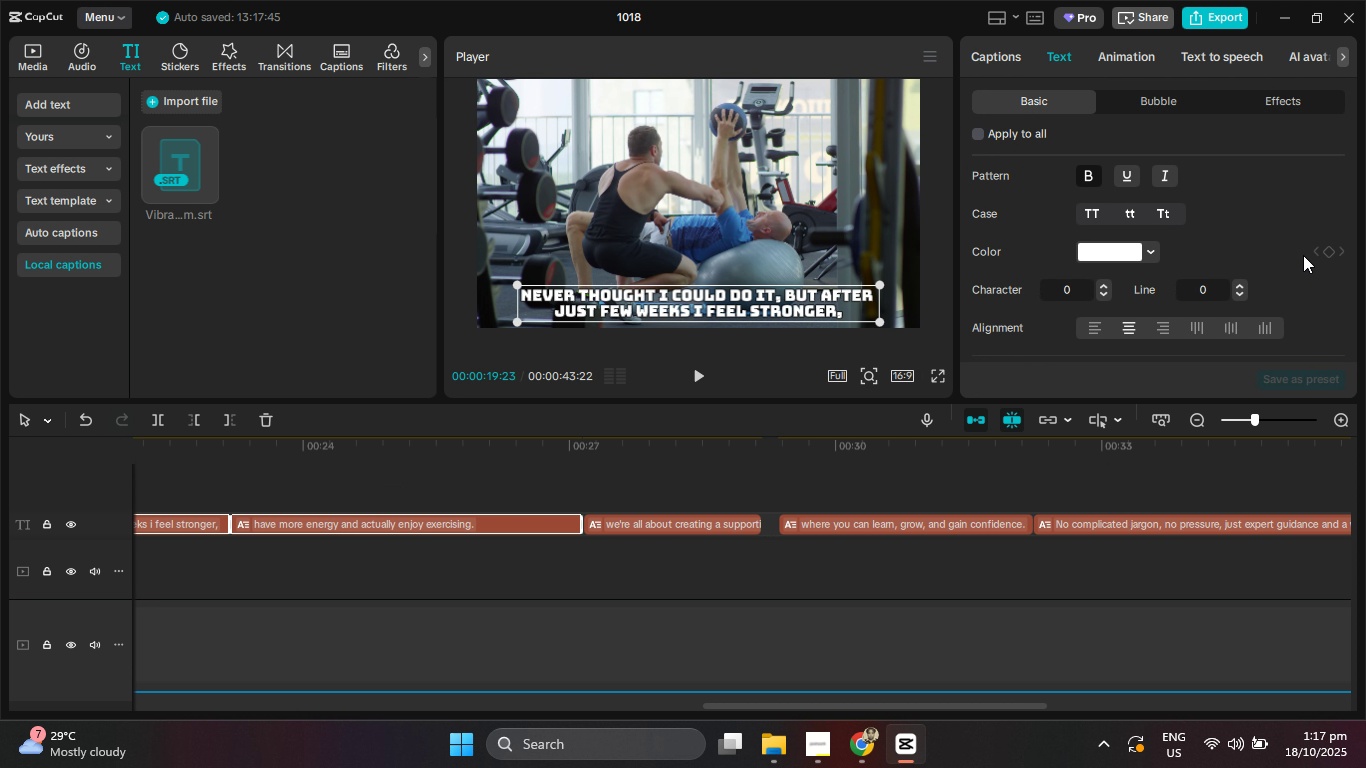 
scroll: coordinate [1303, 255], scroll_direction: down, amount: 1.0
 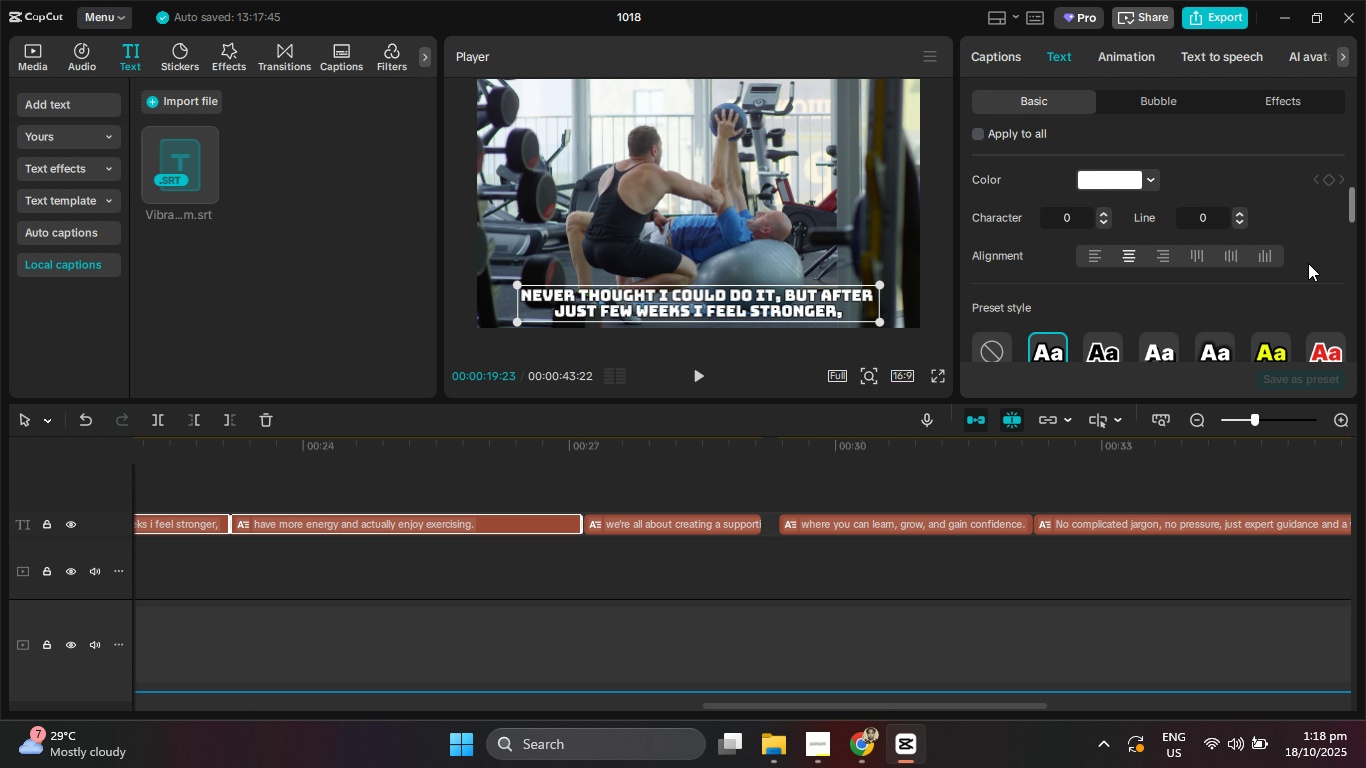 
scroll: coordinate [1308, 257], scroll_direction: up, amount: 7.0
 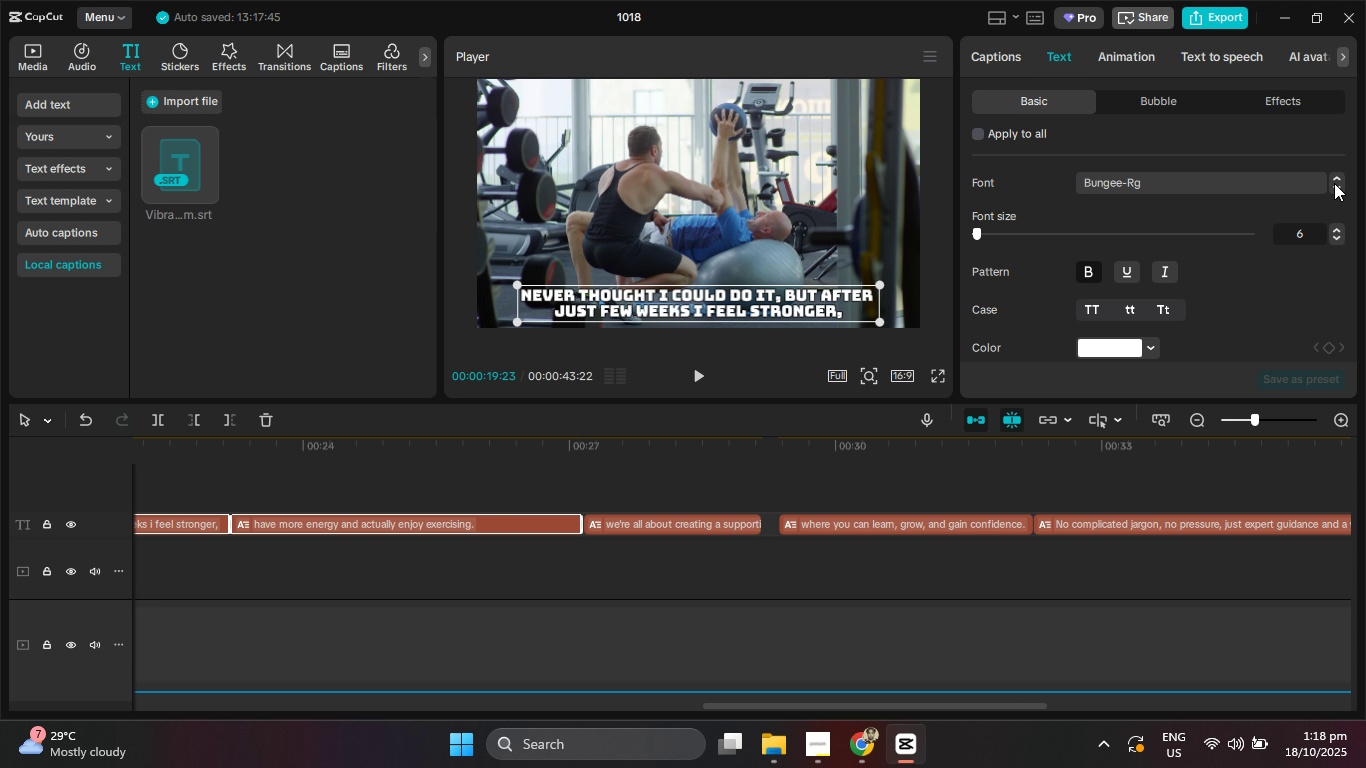 
left_click([1334, 179])
 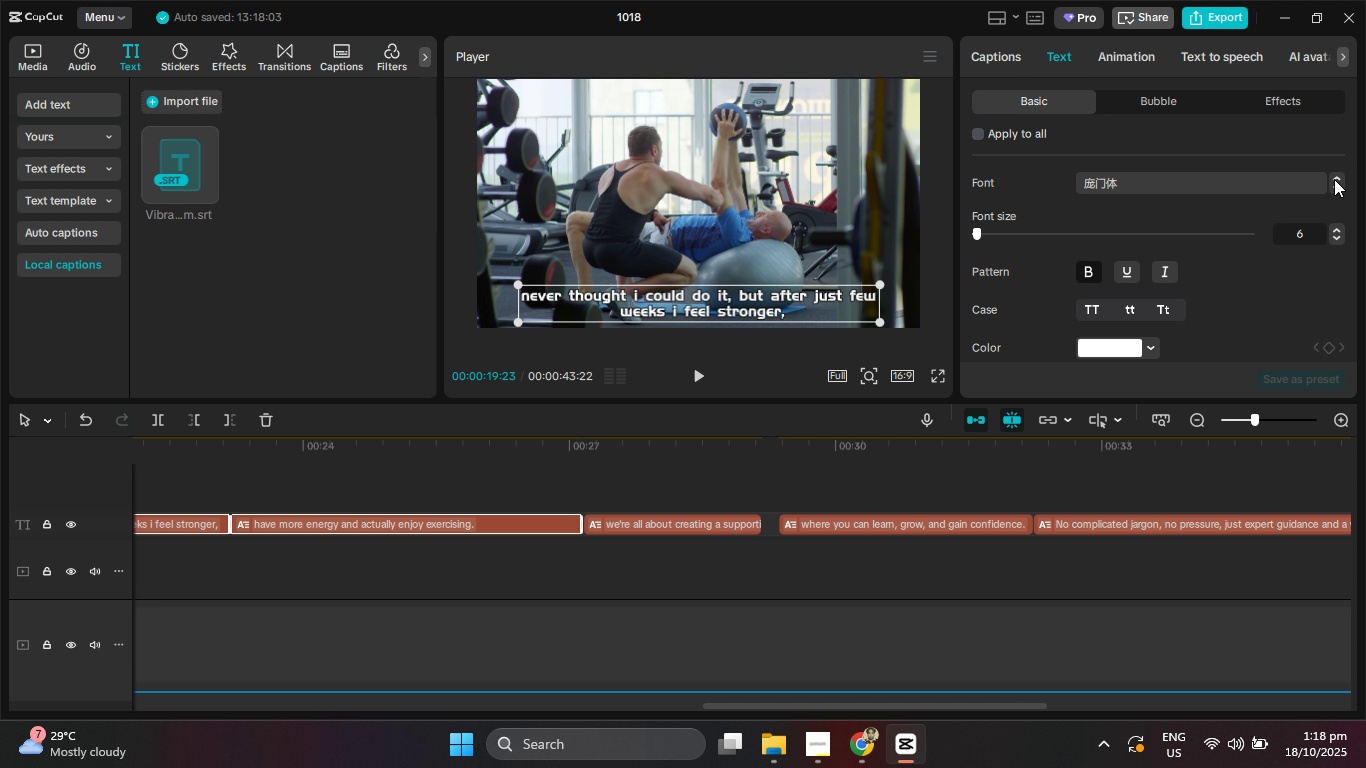 
left_click([1334, 179])
 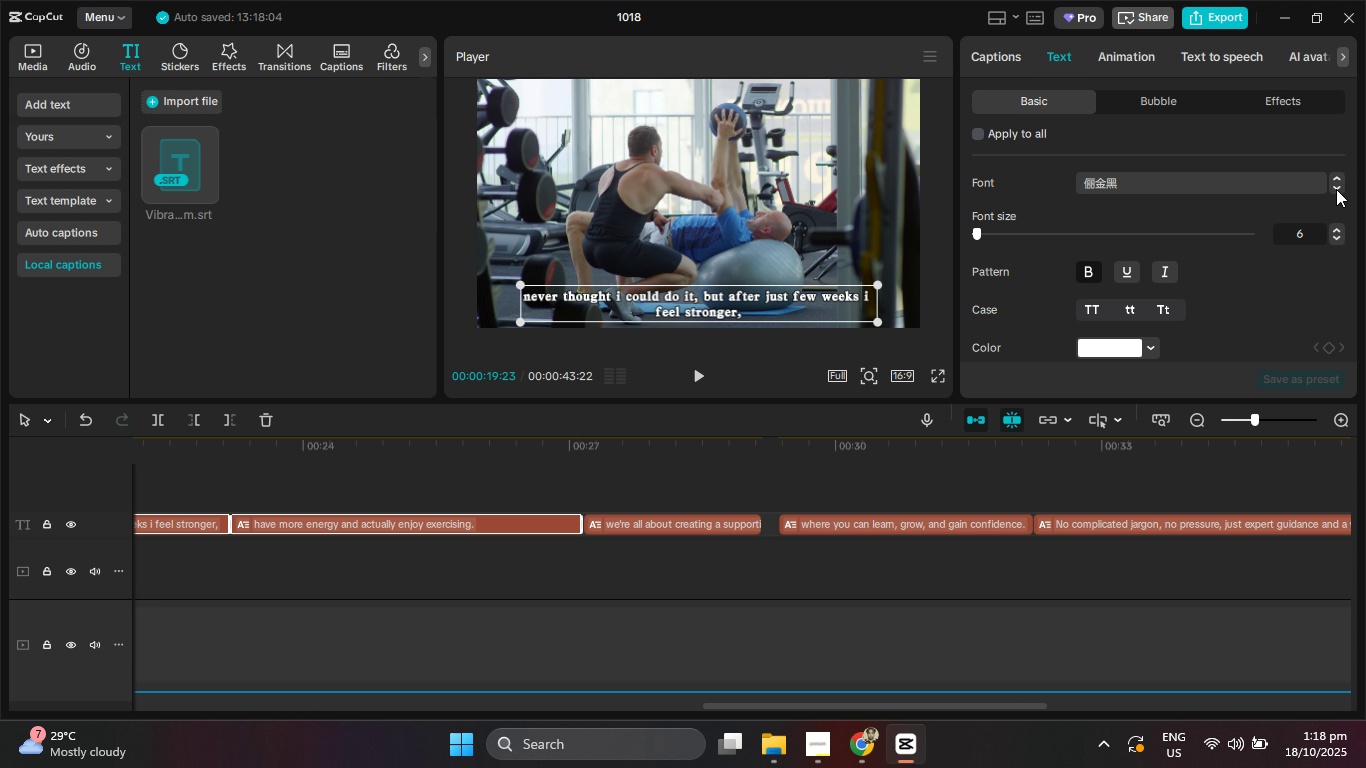 
left_click([1336, 189])
 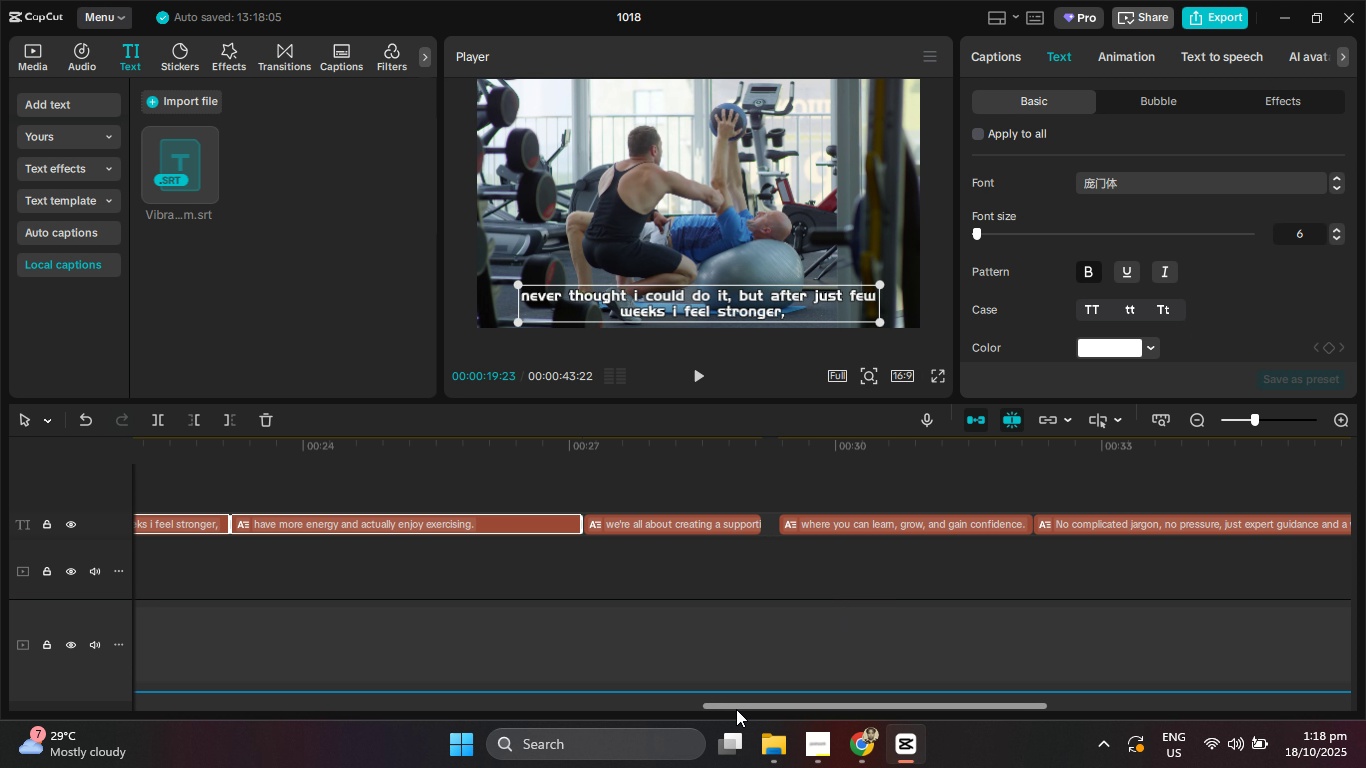 
left_click_drag(start_coordinate=[738, 709], to_coordinate=[595, 706])
 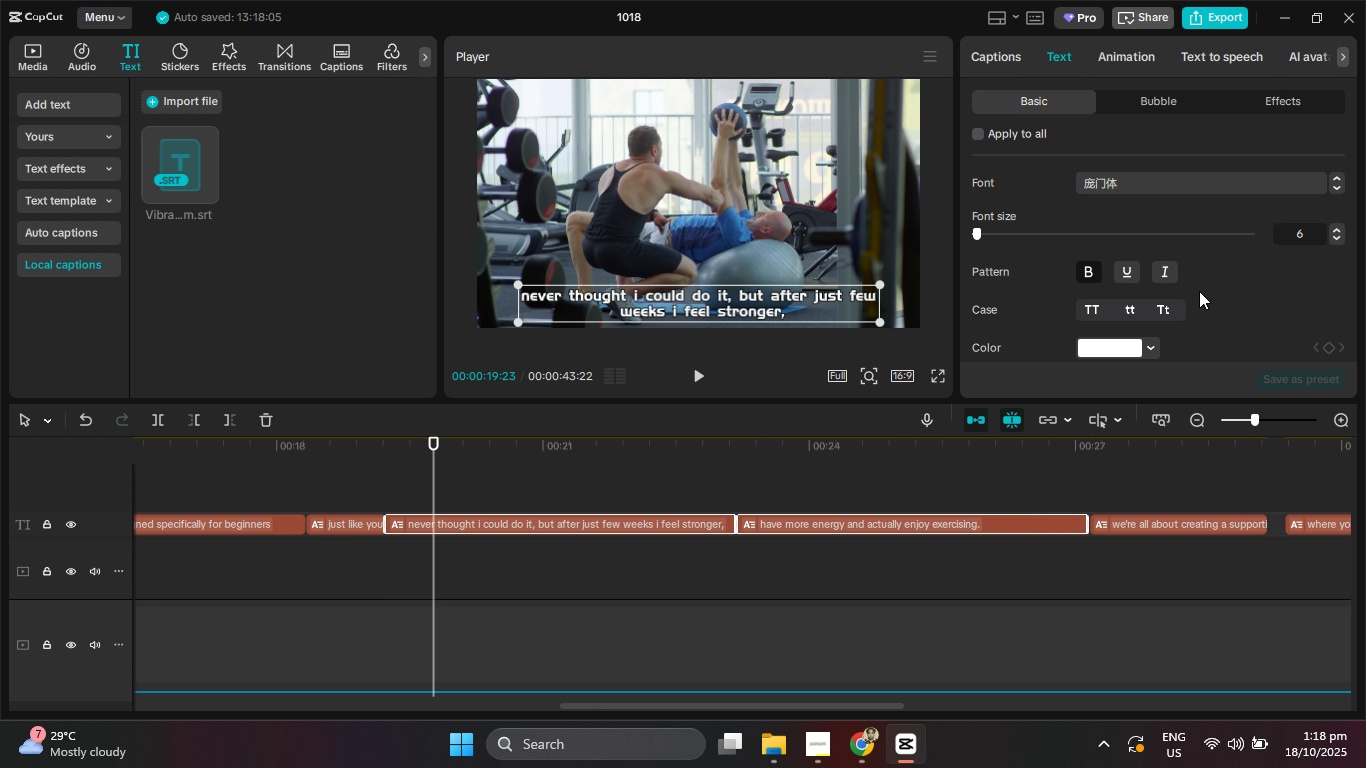 
scroll: coordinate [1152, 277], scroll_direction: down, amount: 20.0
 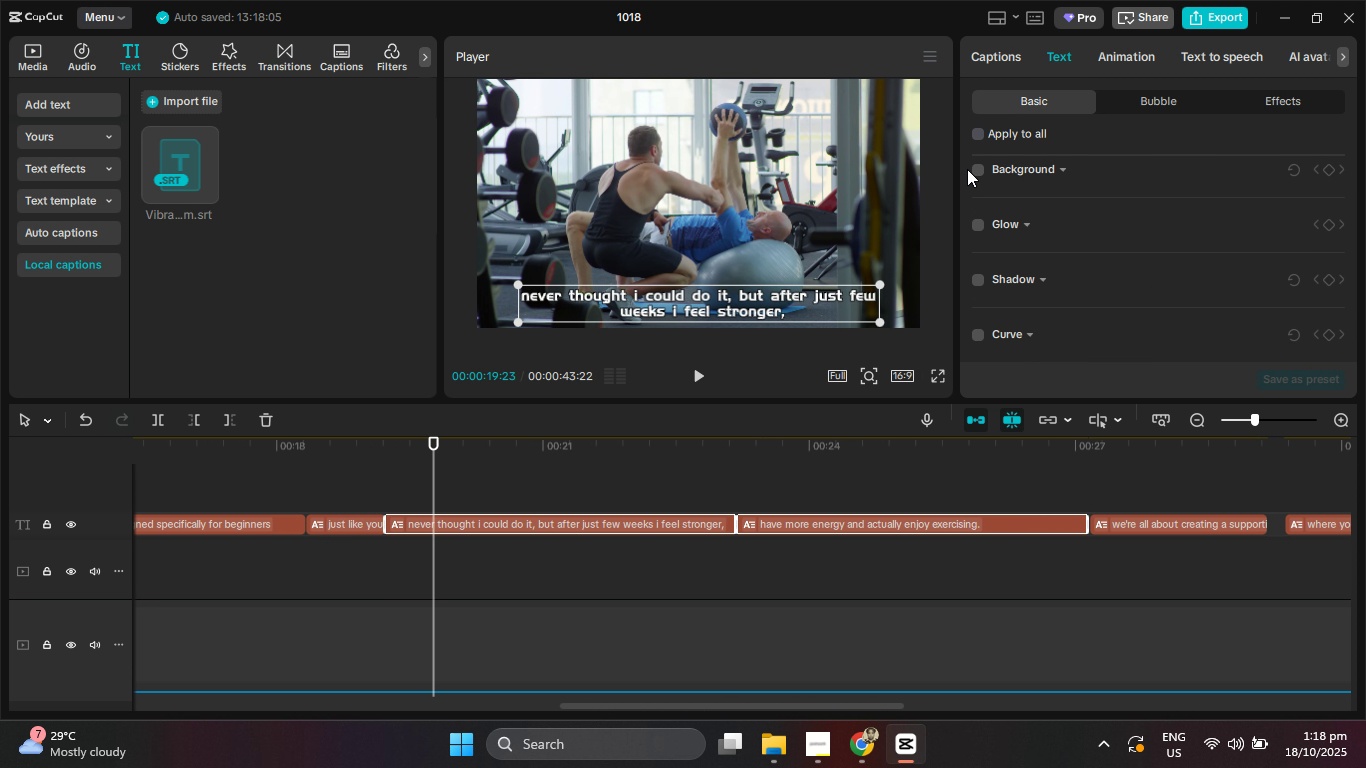 
double_click([976, 169])
 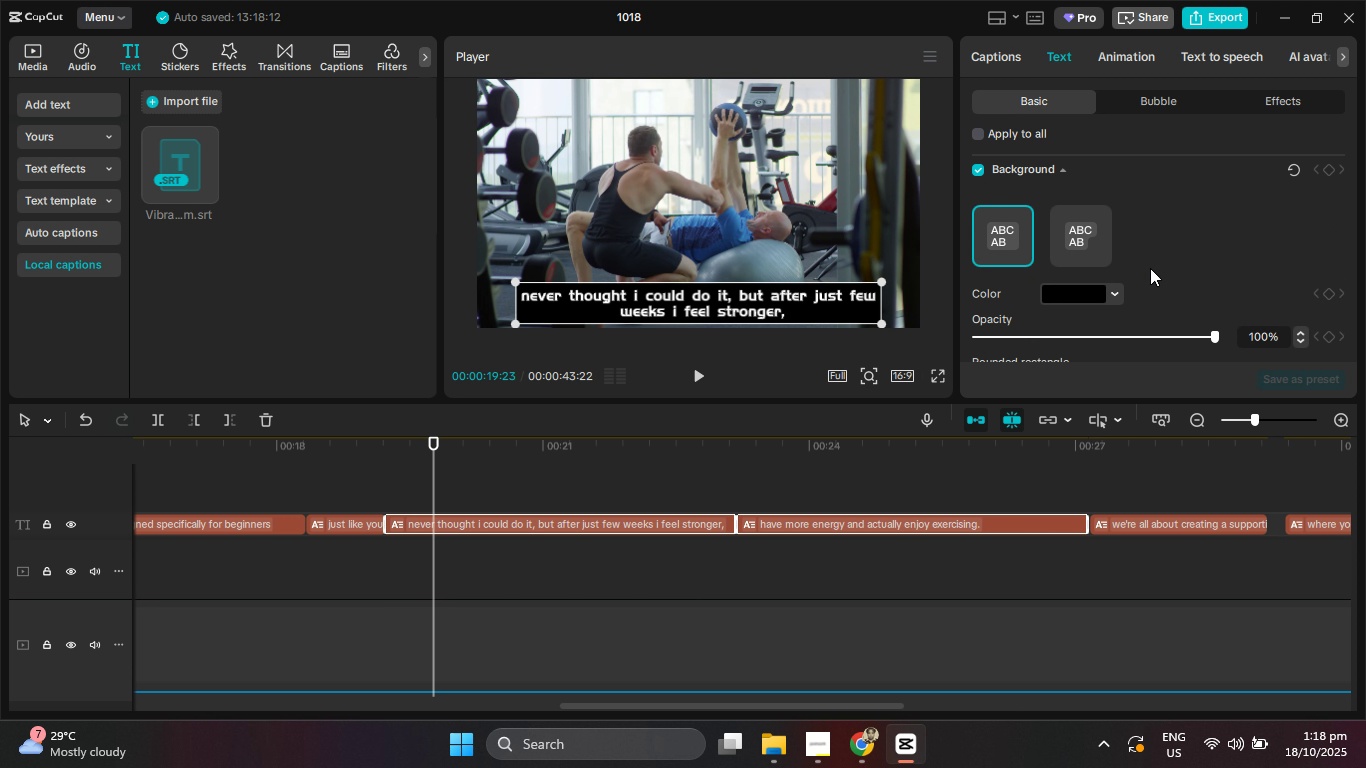 
scroll: coordinate [1122, 251], scroll_direction: down, amount: 3.0
 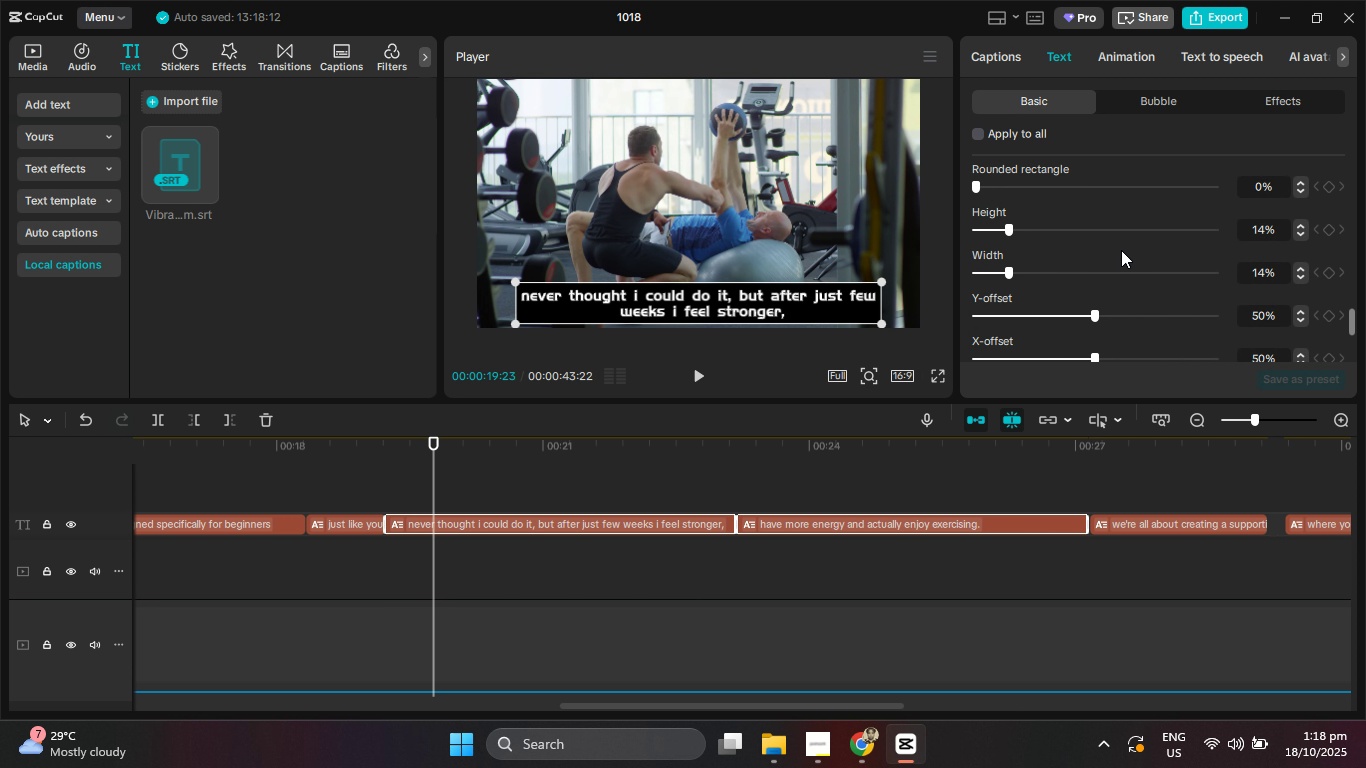 
scroll: coordinate [1121, 250], scroll_direction: up, amount: 1.0
 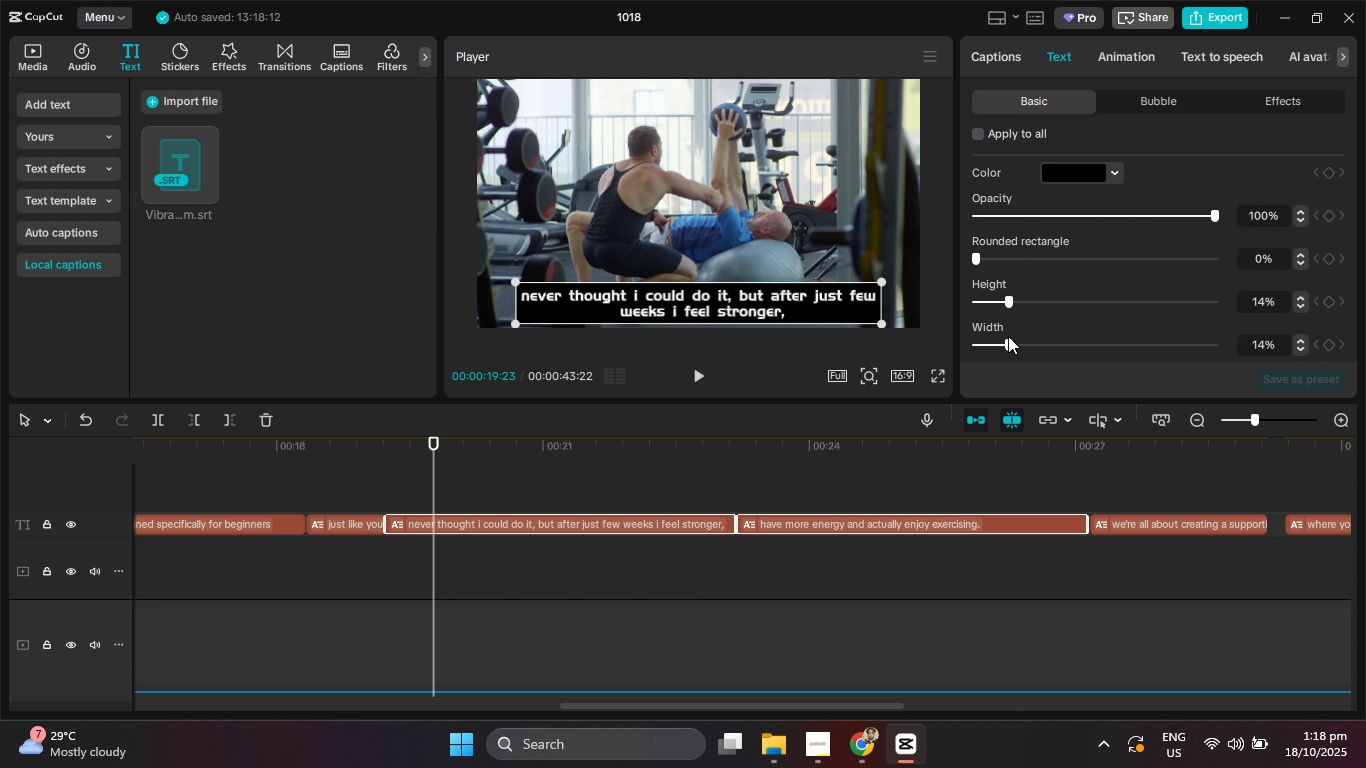 
left_click_drag(start_coordinate=[1008, 342], to_coordinate=[1325, 320])
 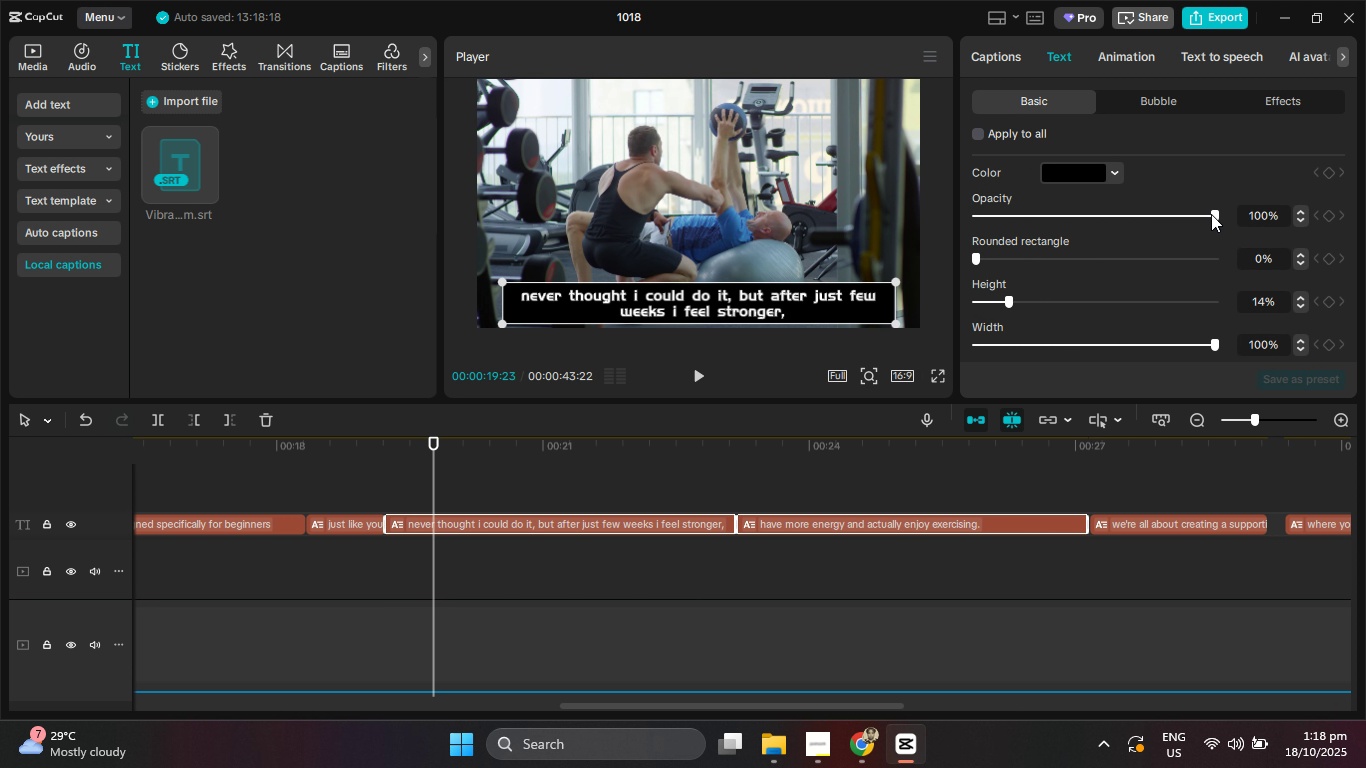 
left_click_drag(start_coordinate=[1211, 214], to_coordinate=[1070, 227])
 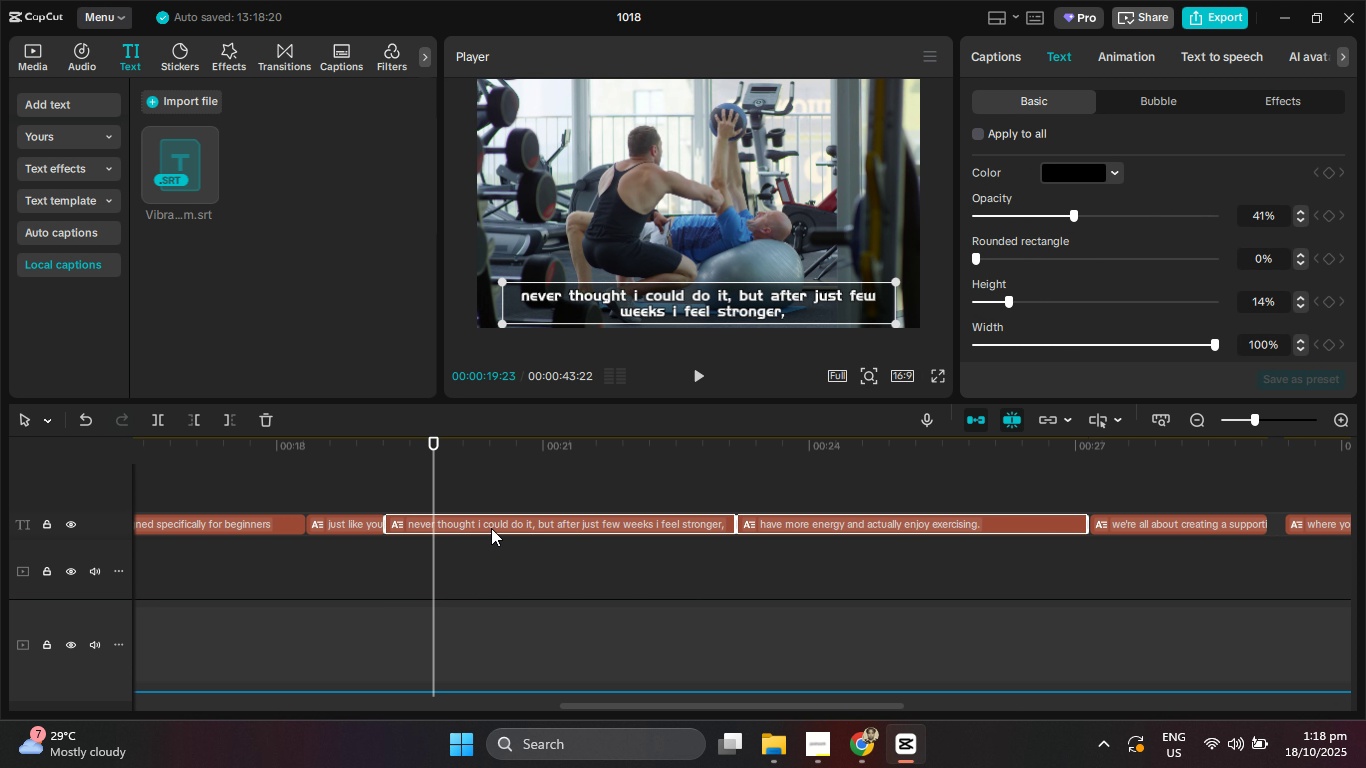 
left_click([491, 528])
 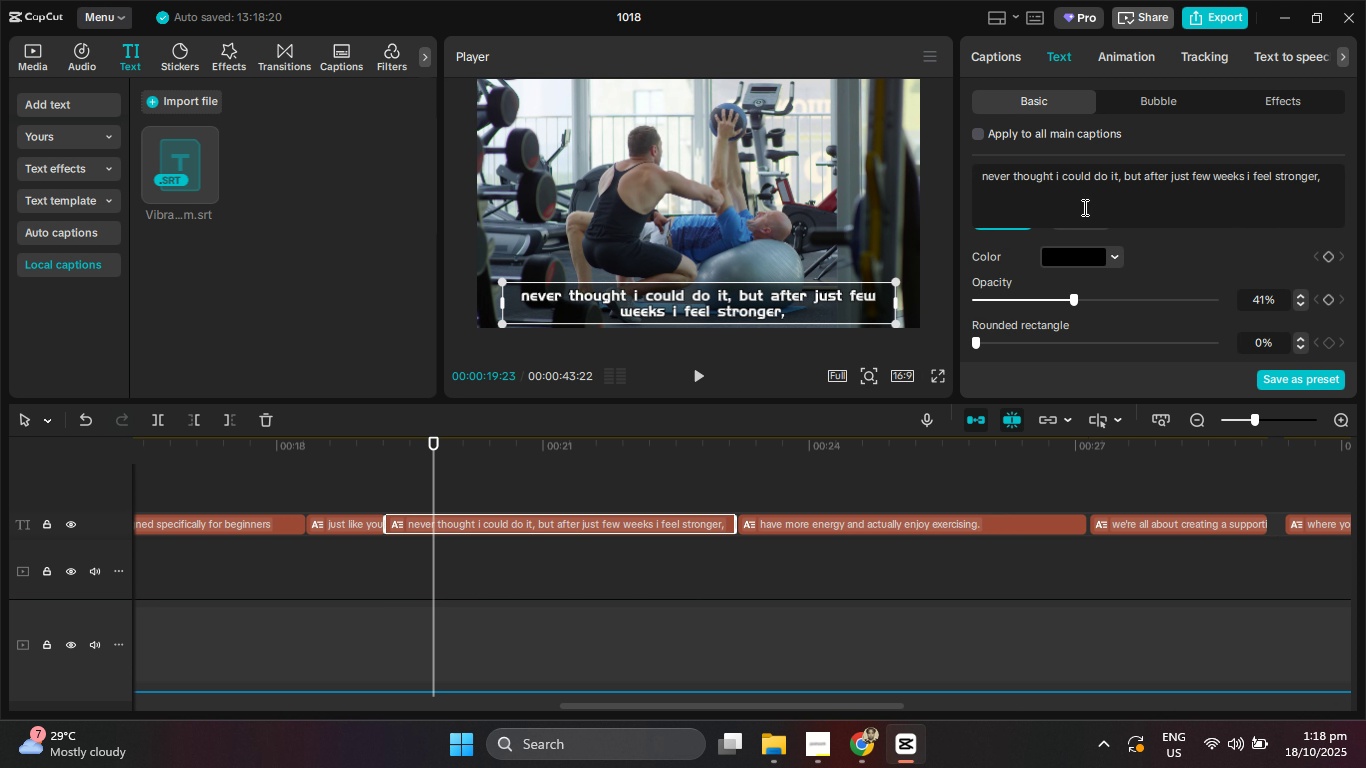 
scroll: coordinate [1025, 198], scroll_direction: up, amount: 3.0
 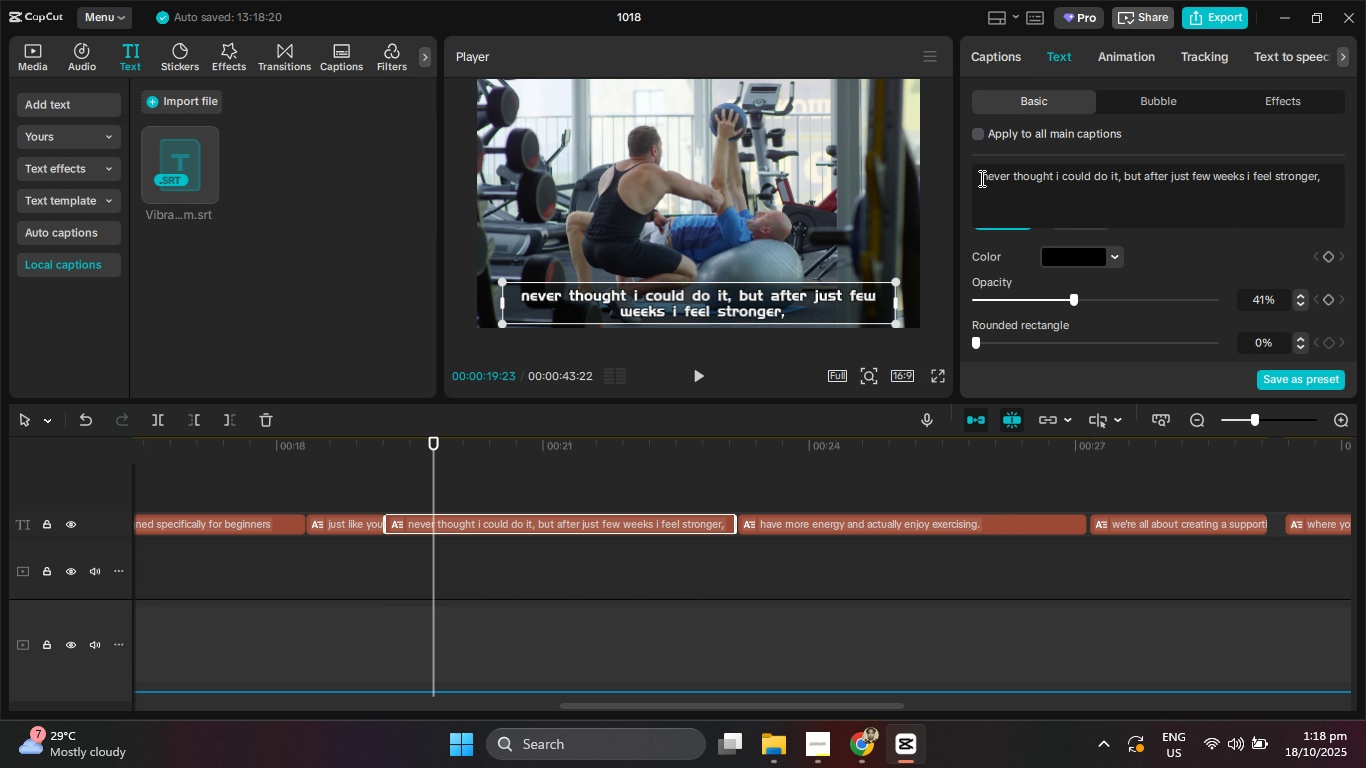 
left_click([980, 178])
 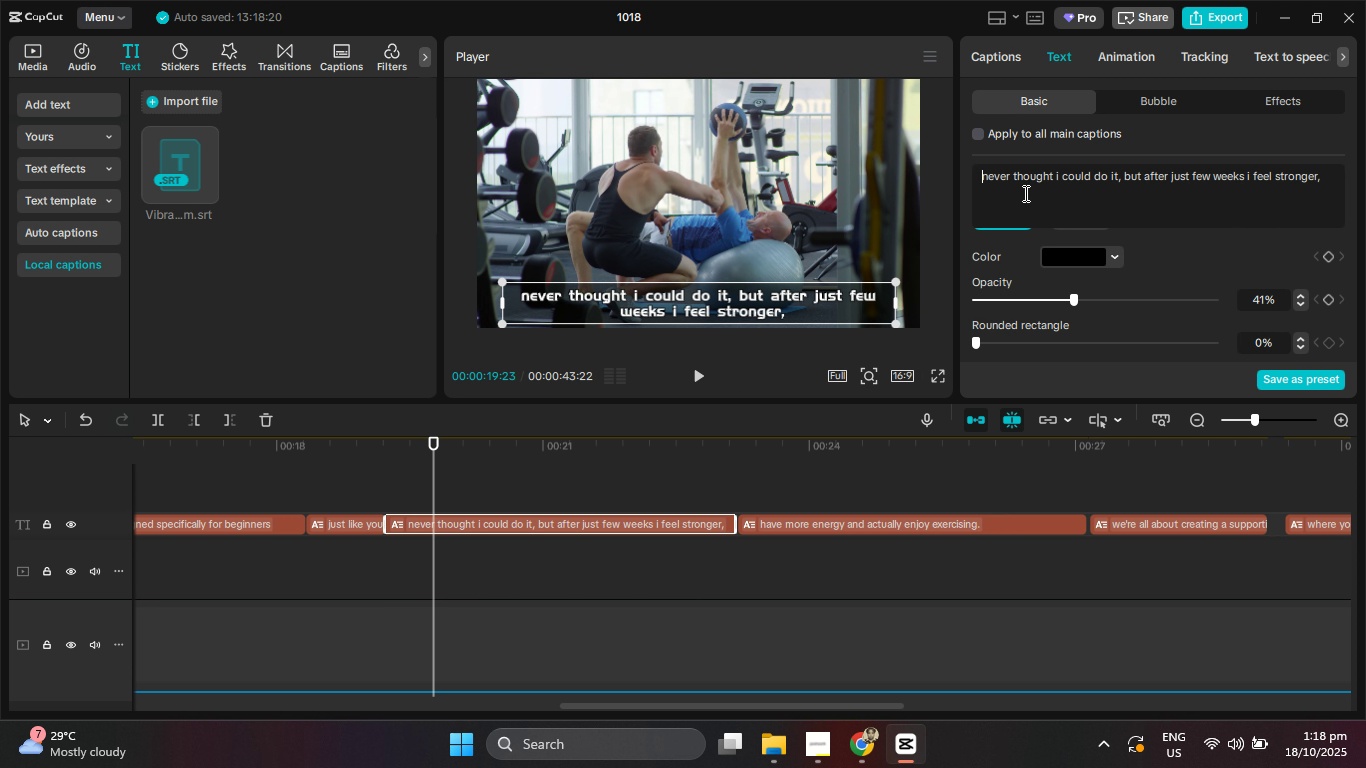 
key(Shift+I)
 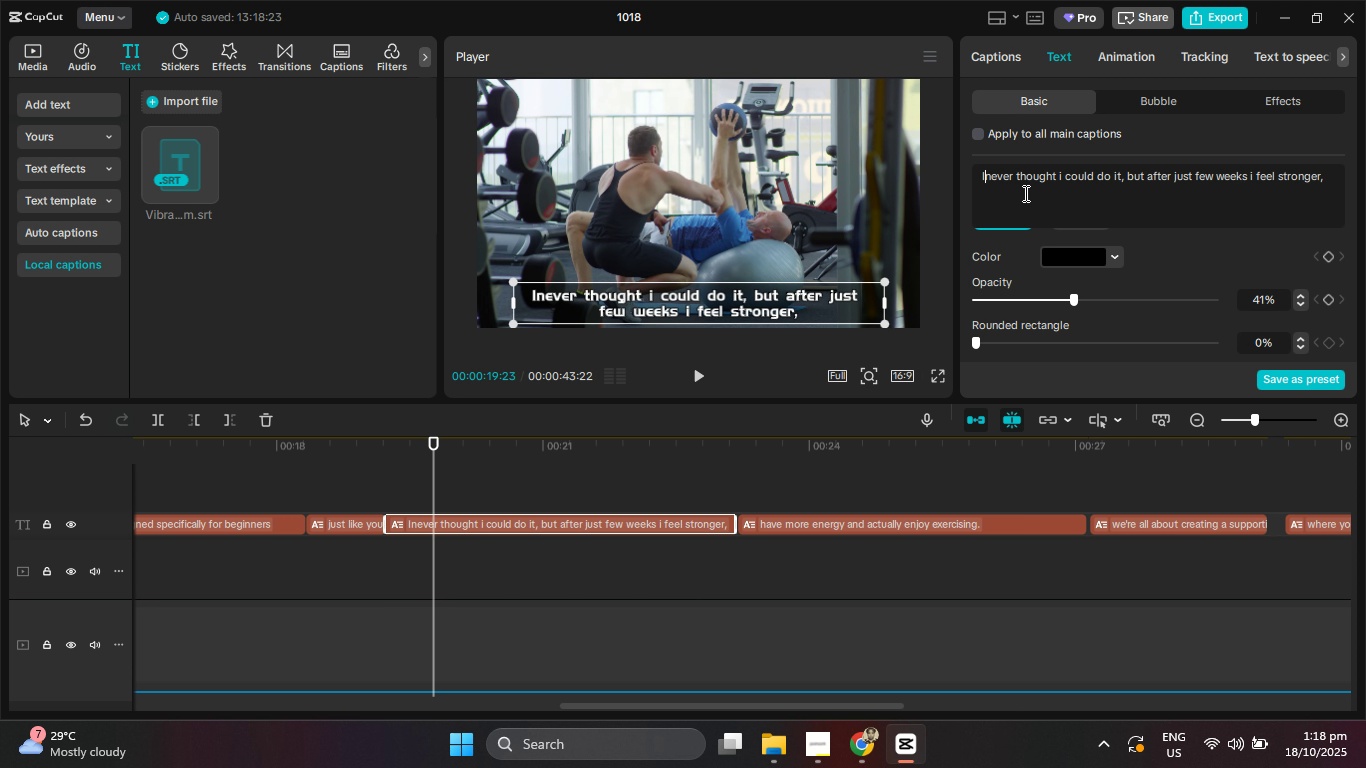 
key(ArrowLeft)
 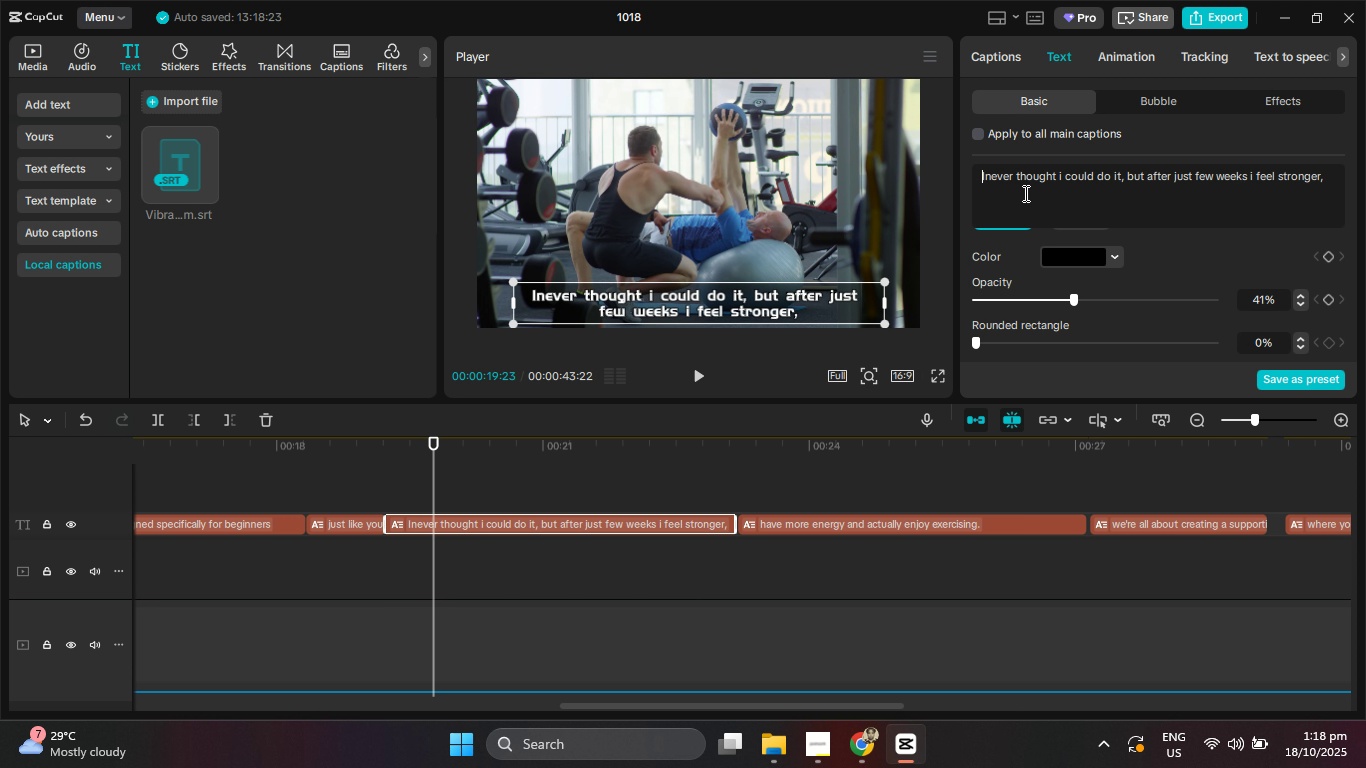 
key(Shift+Quote)
 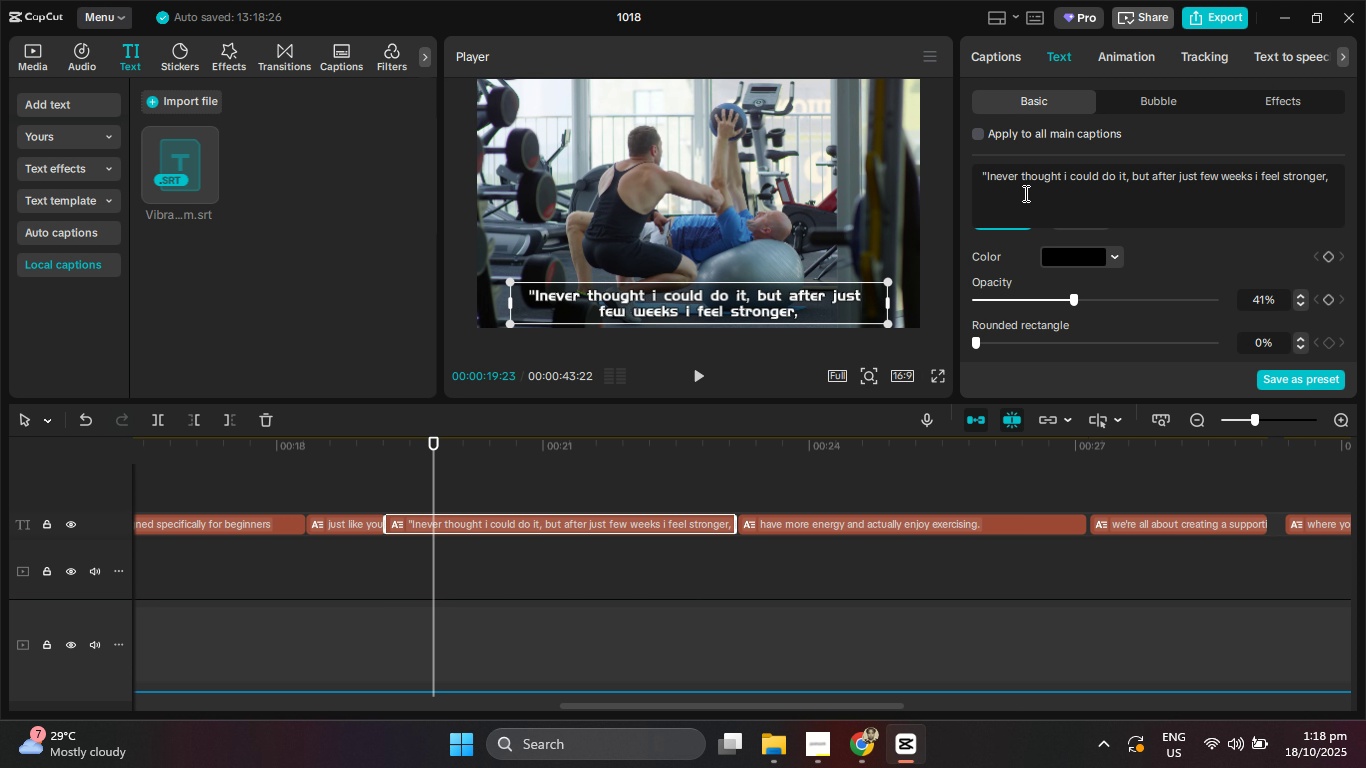 
key(ArrowRight)
 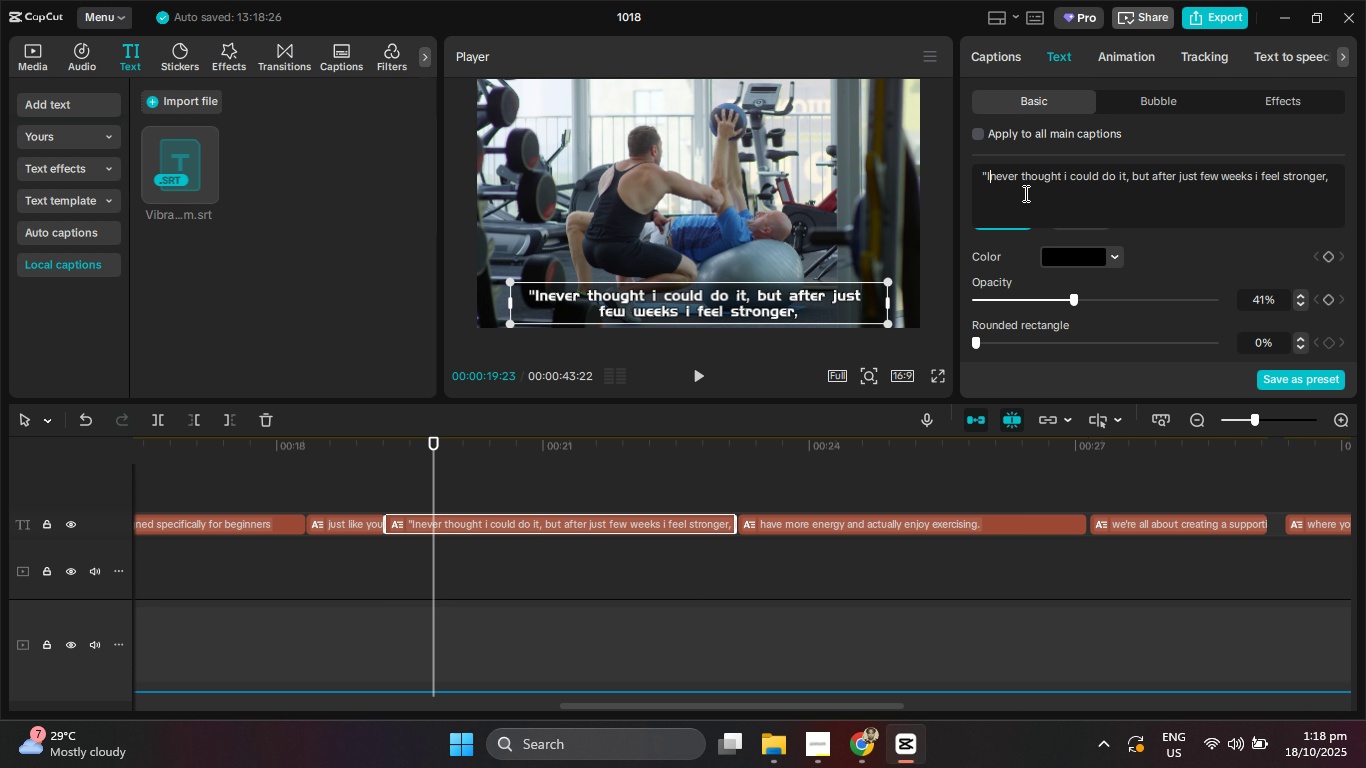 
key(Space)
 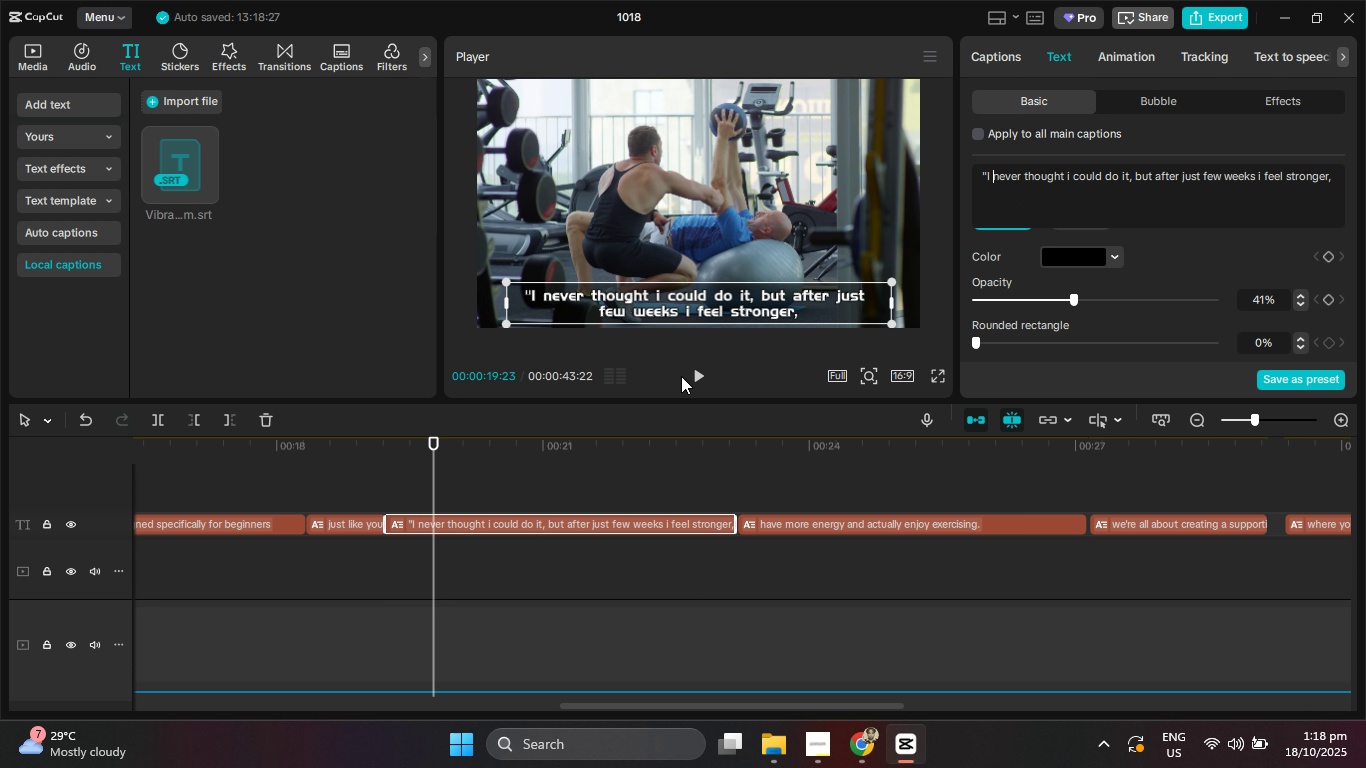 
left_click([692, 376])
 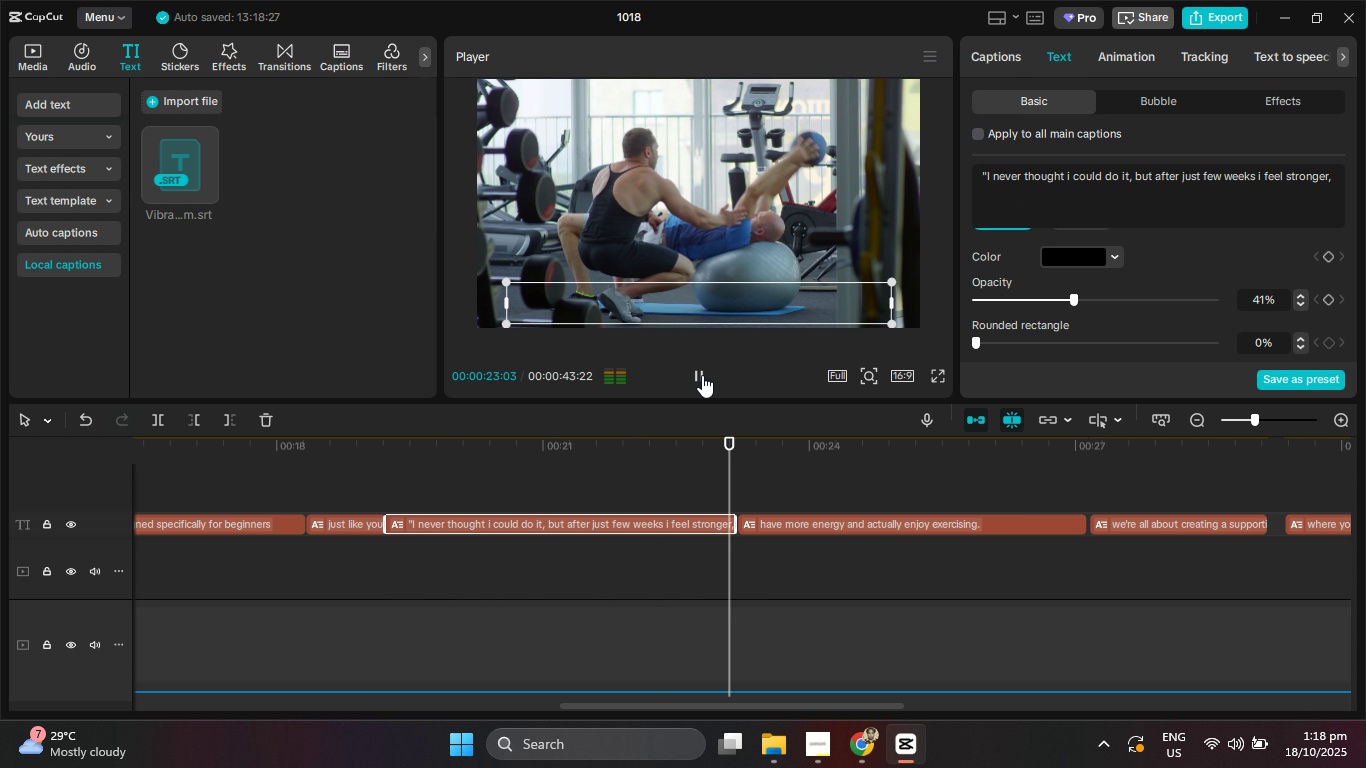 
left_click([702, 374])
 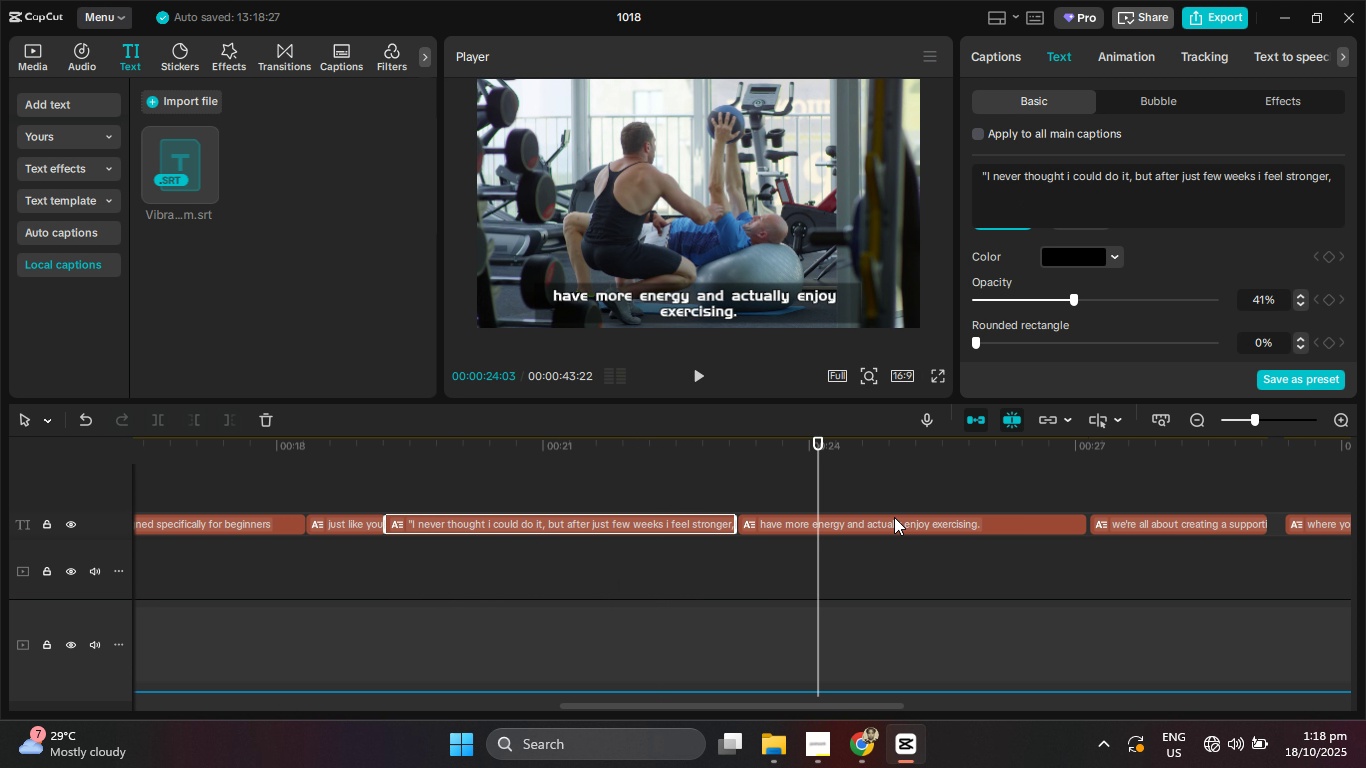 
left_click([894, 517])
 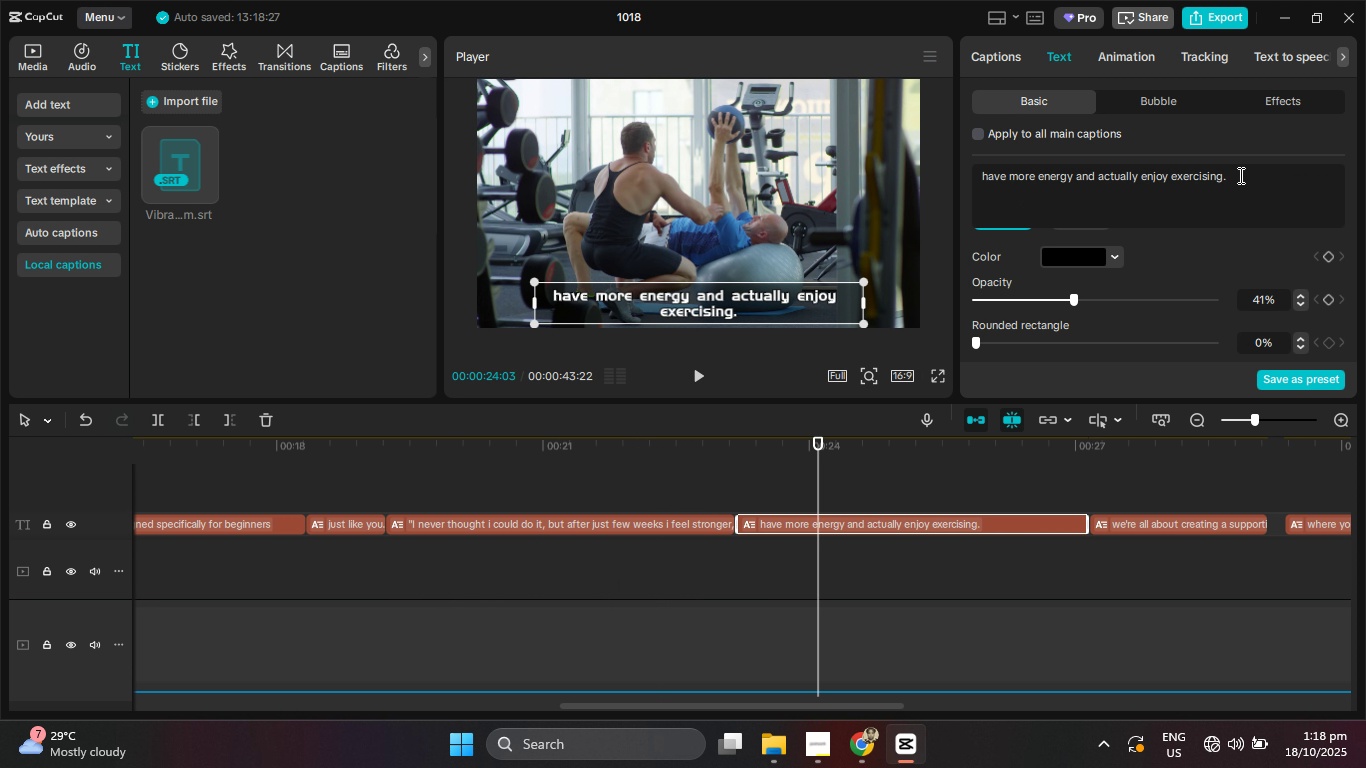 
left_click([1239, 175])
 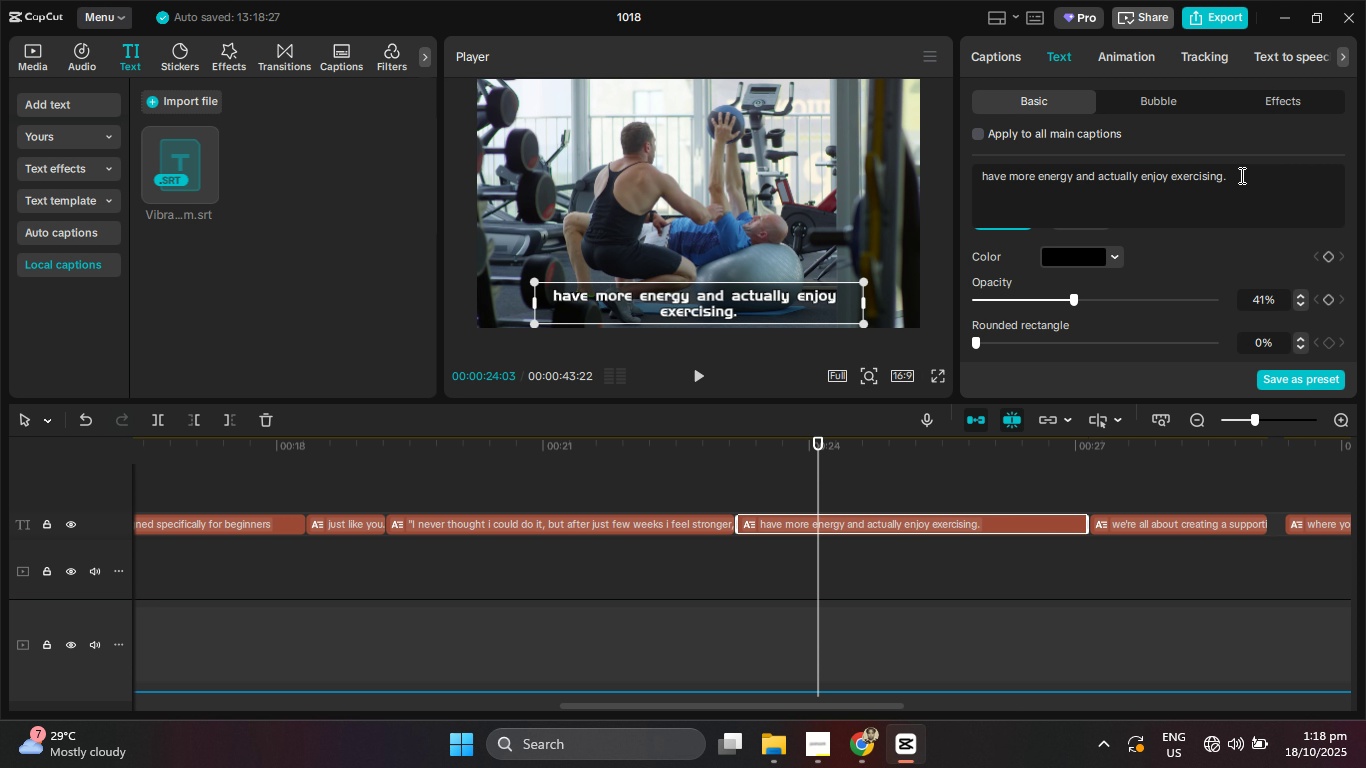 
key(Shift+Quote)
 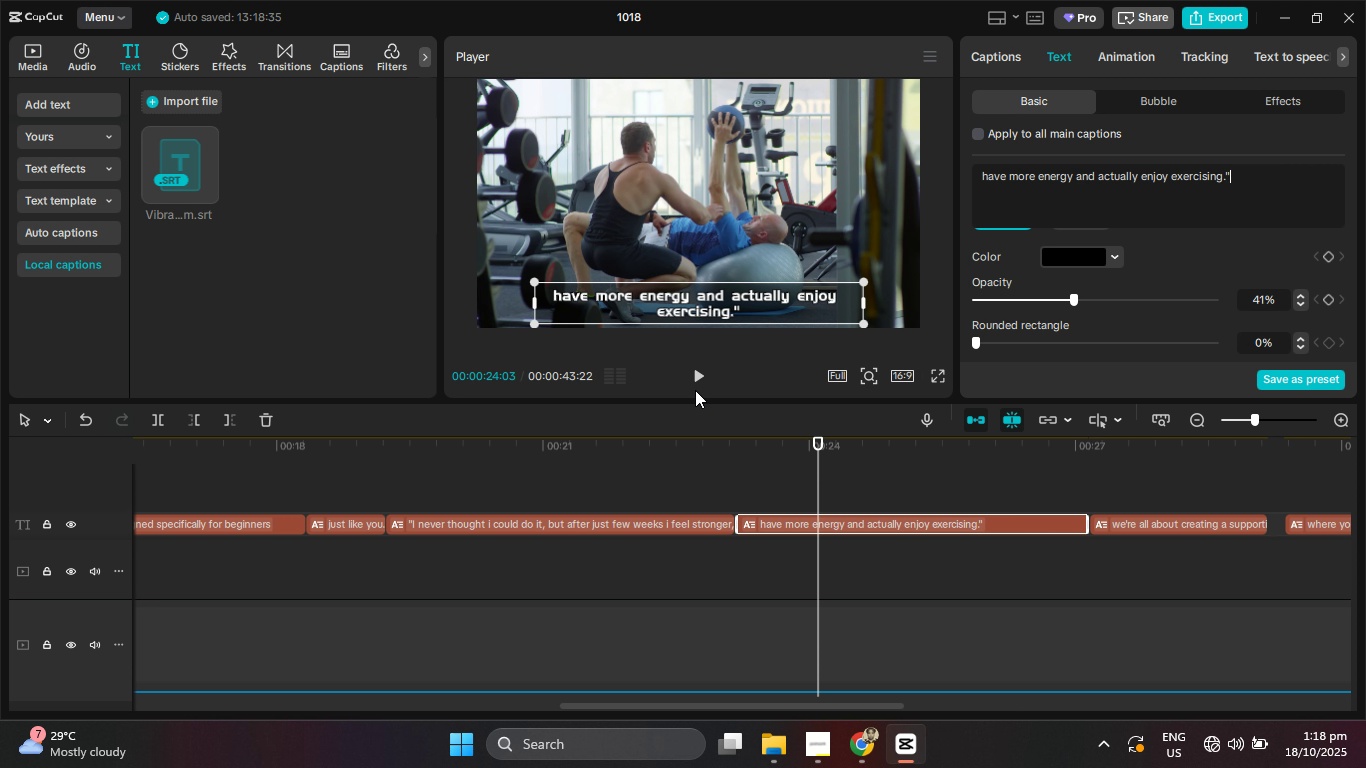 
left_click([697, 377])
 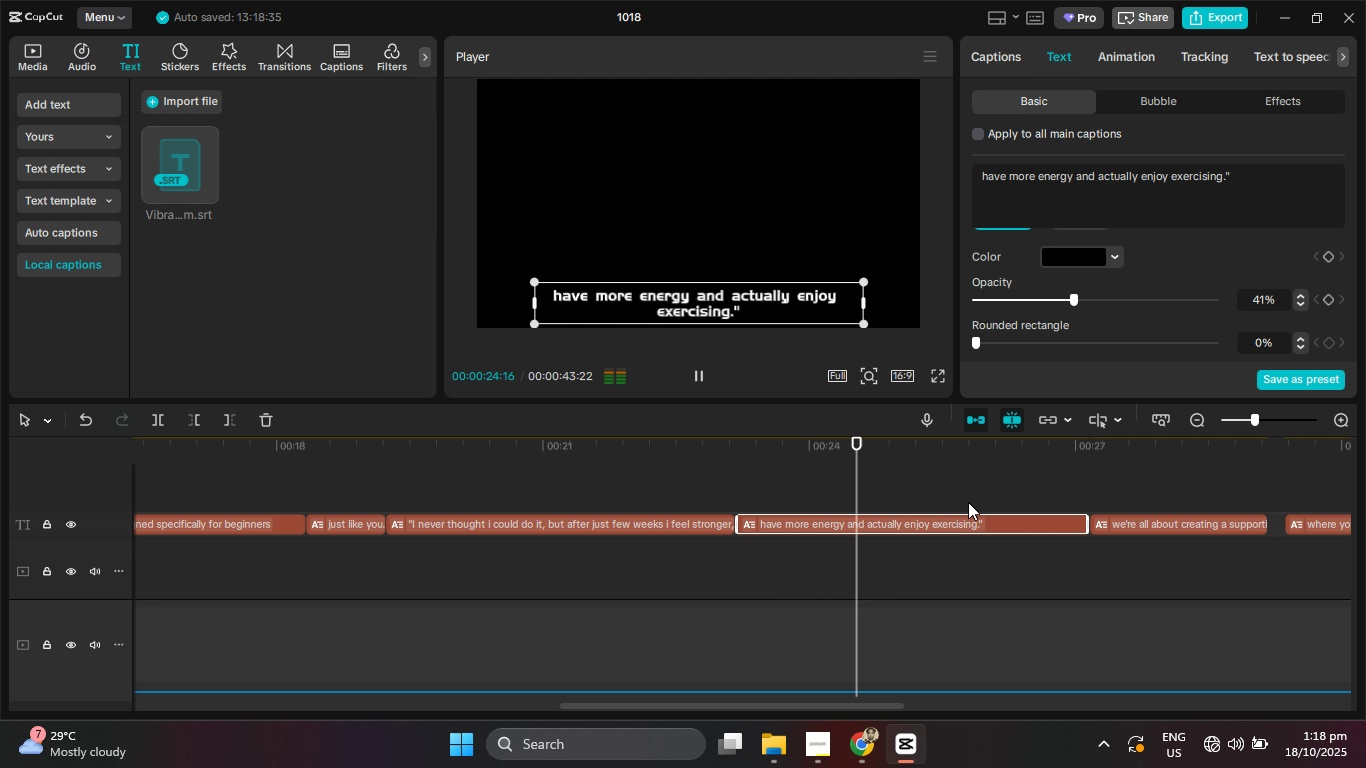 
hold_key(key=ControlLeft, duration=1.42)
scroll: coordinate [955, 503], scroll_direction: down, amount: 19.0
 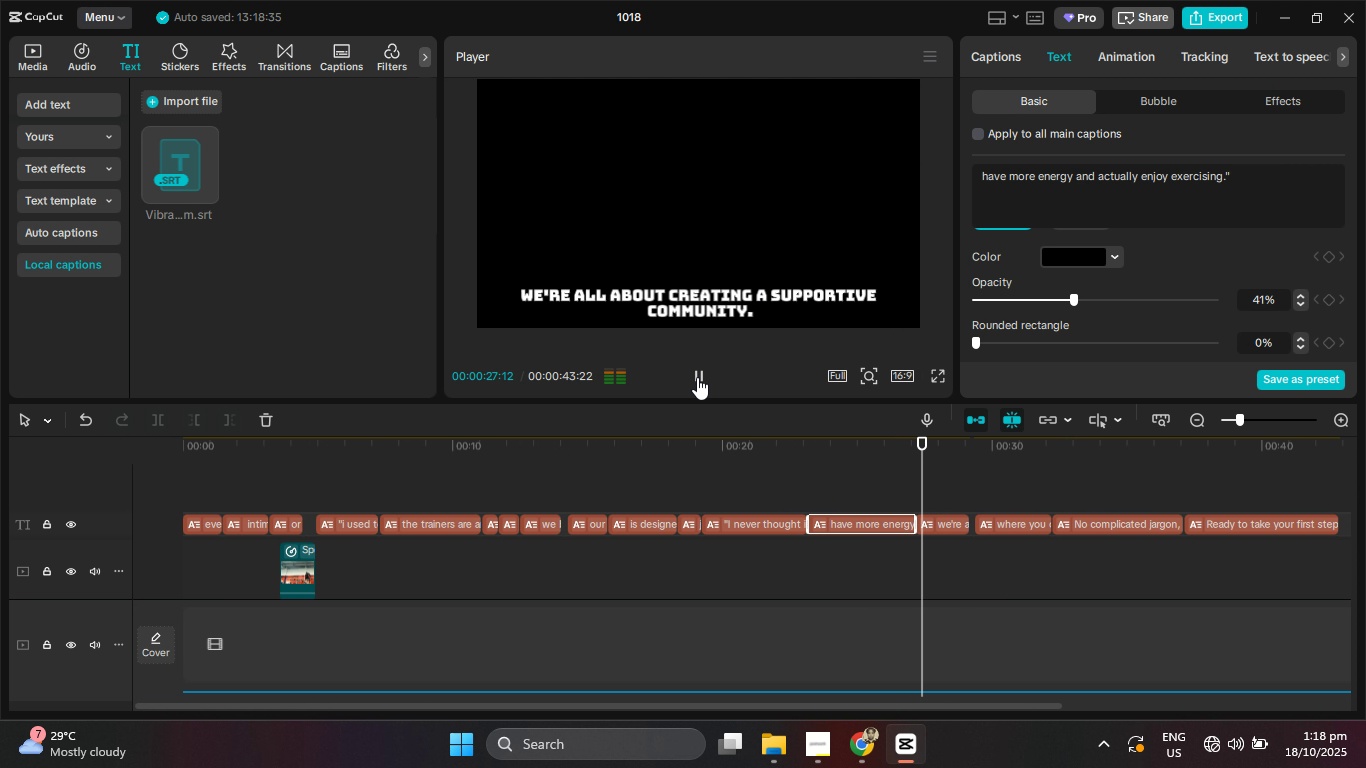 
left_click([697, 377])
 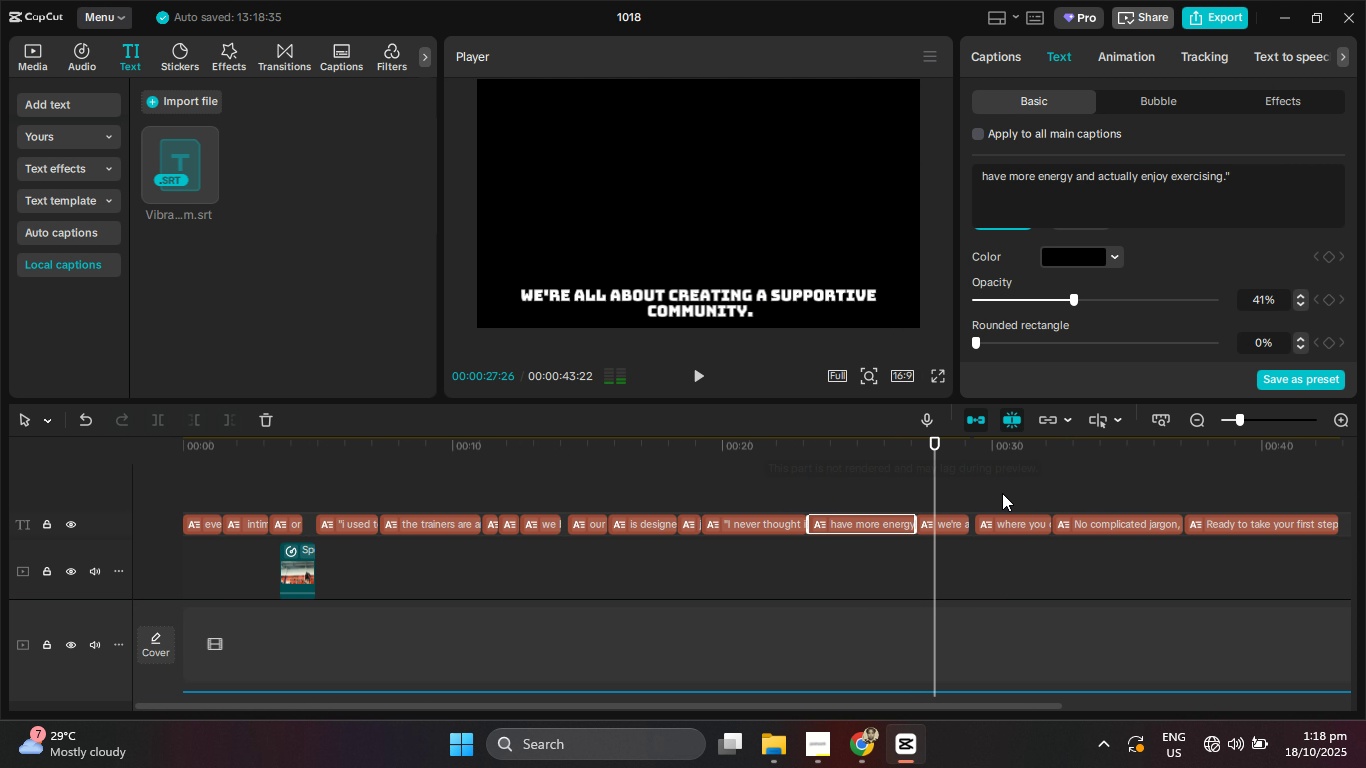 
scroll: coordinate [993, 499], scroll_direction: up, amount: 5.0
 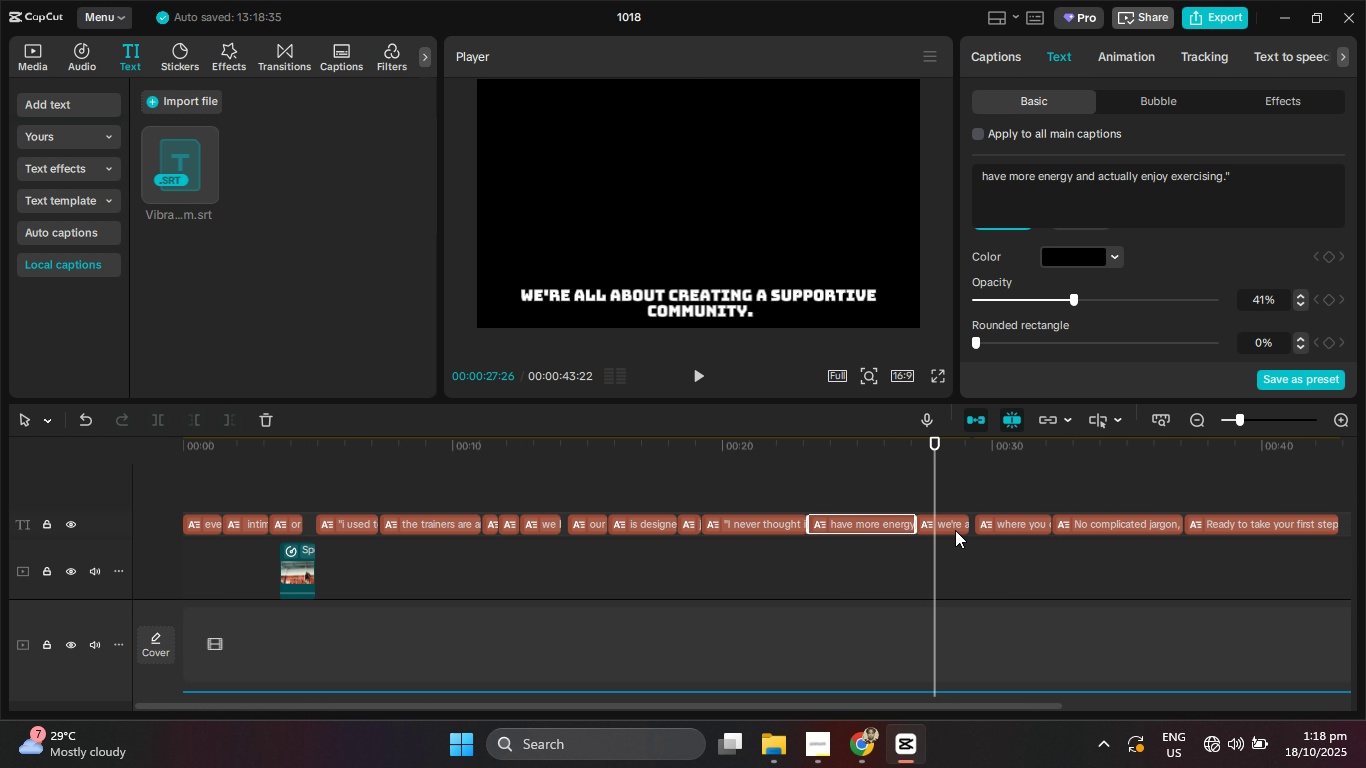 
hold_key(key=ControlLeft, duration=0.87)
scroll: coordinate [959, 528], scroll_direction: up, amount: 13.0
 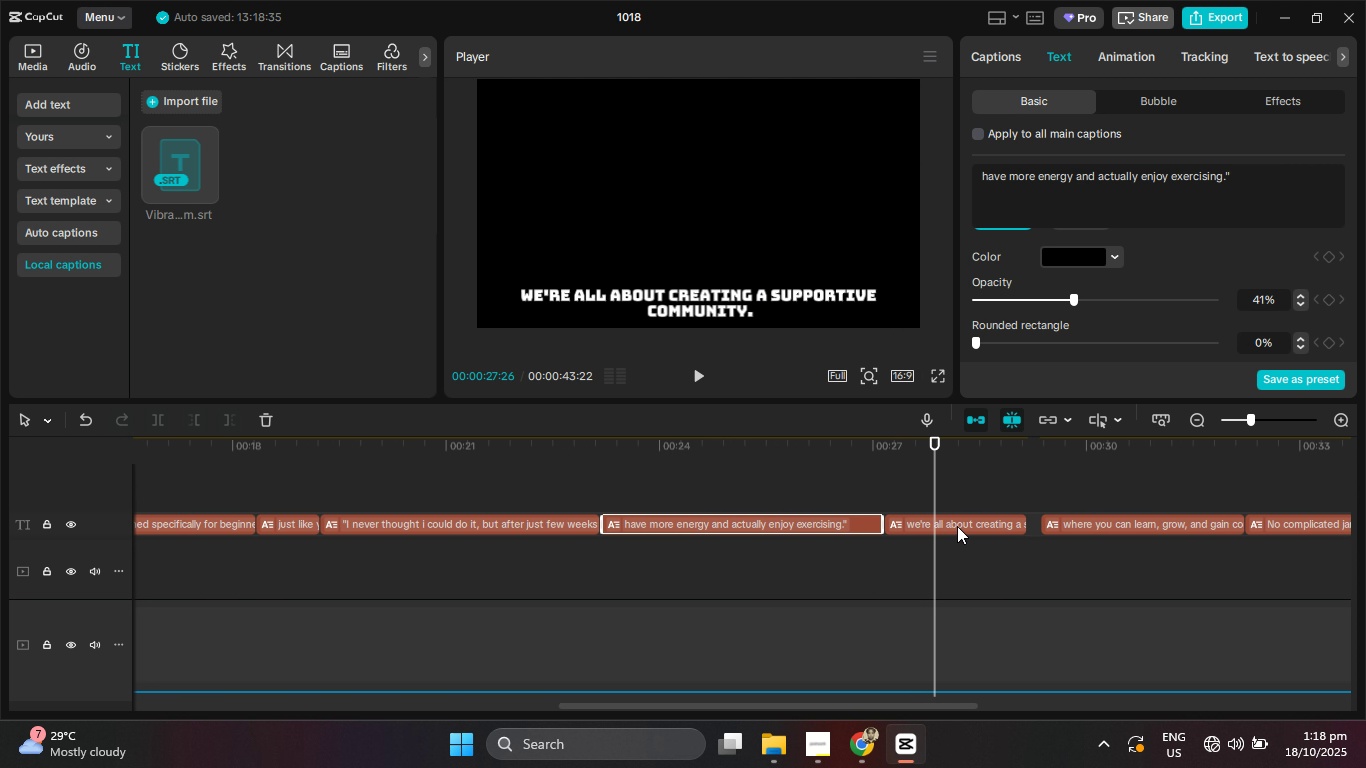 
left_click_drag(start_coordinate=[957, 526], to_coordinate=[970, 528])
 